 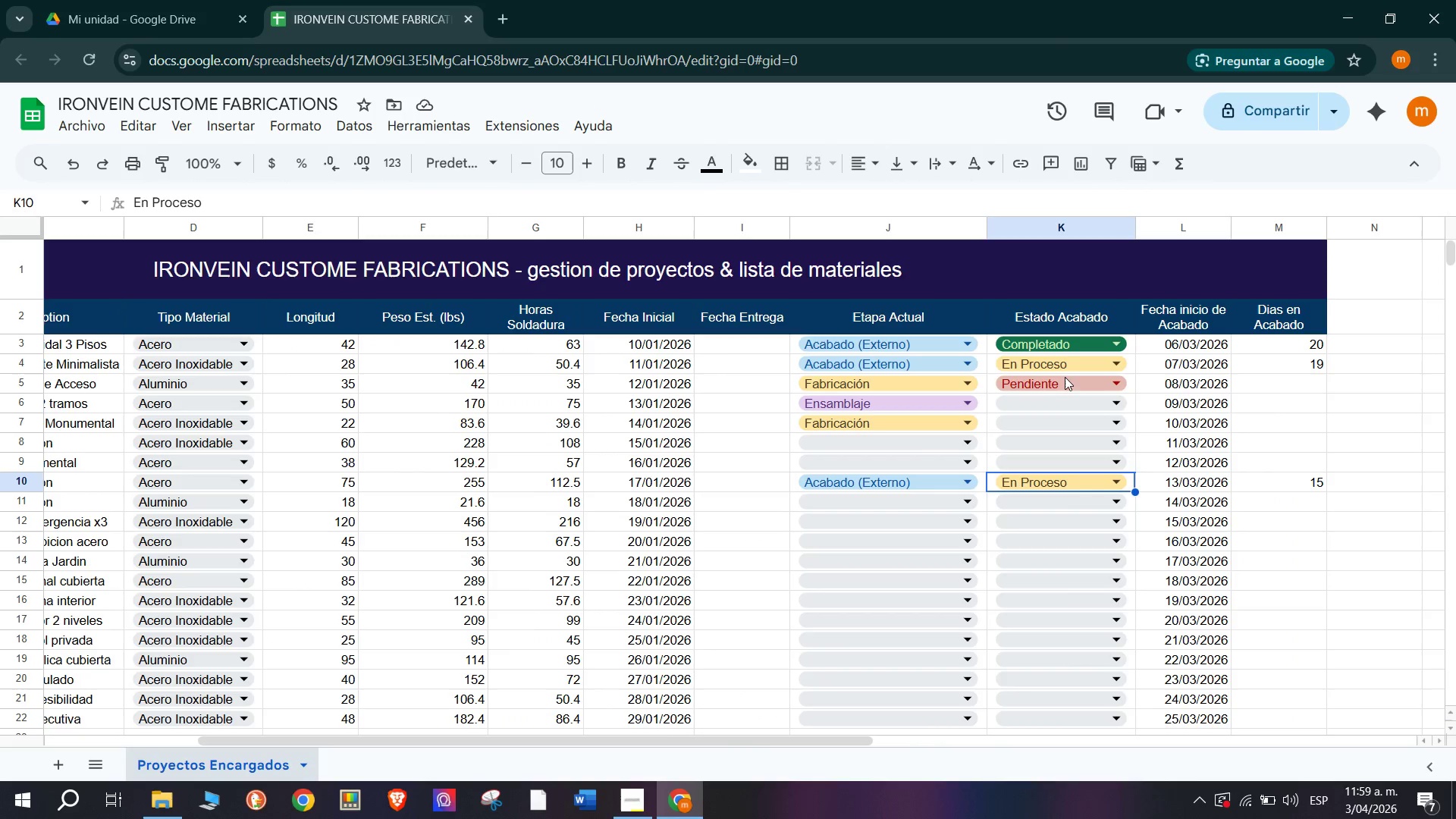 
scroll: coordinate [626, 453], scroll_direction: up, amount: 1.0
 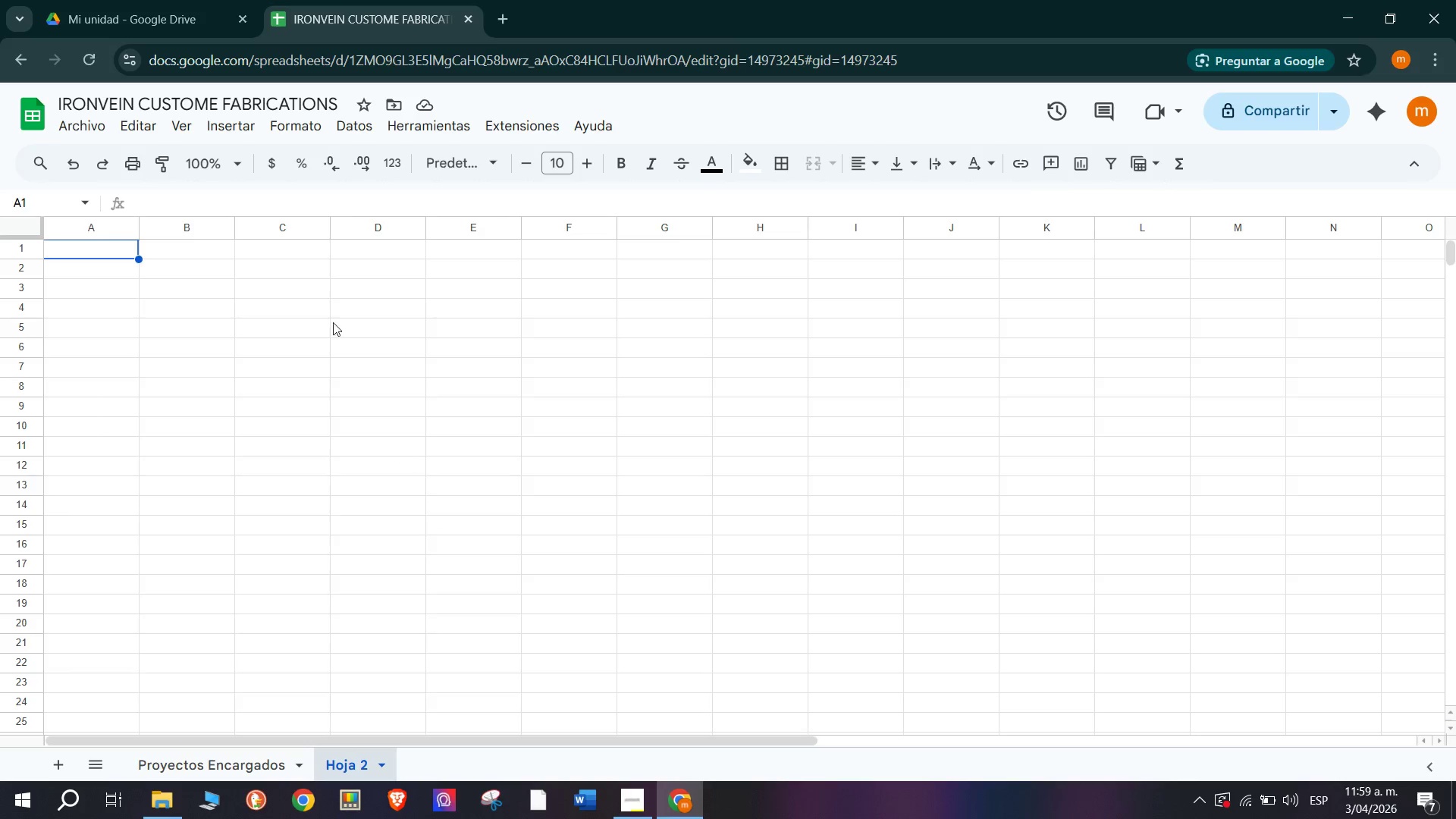 
wait(12.07)
 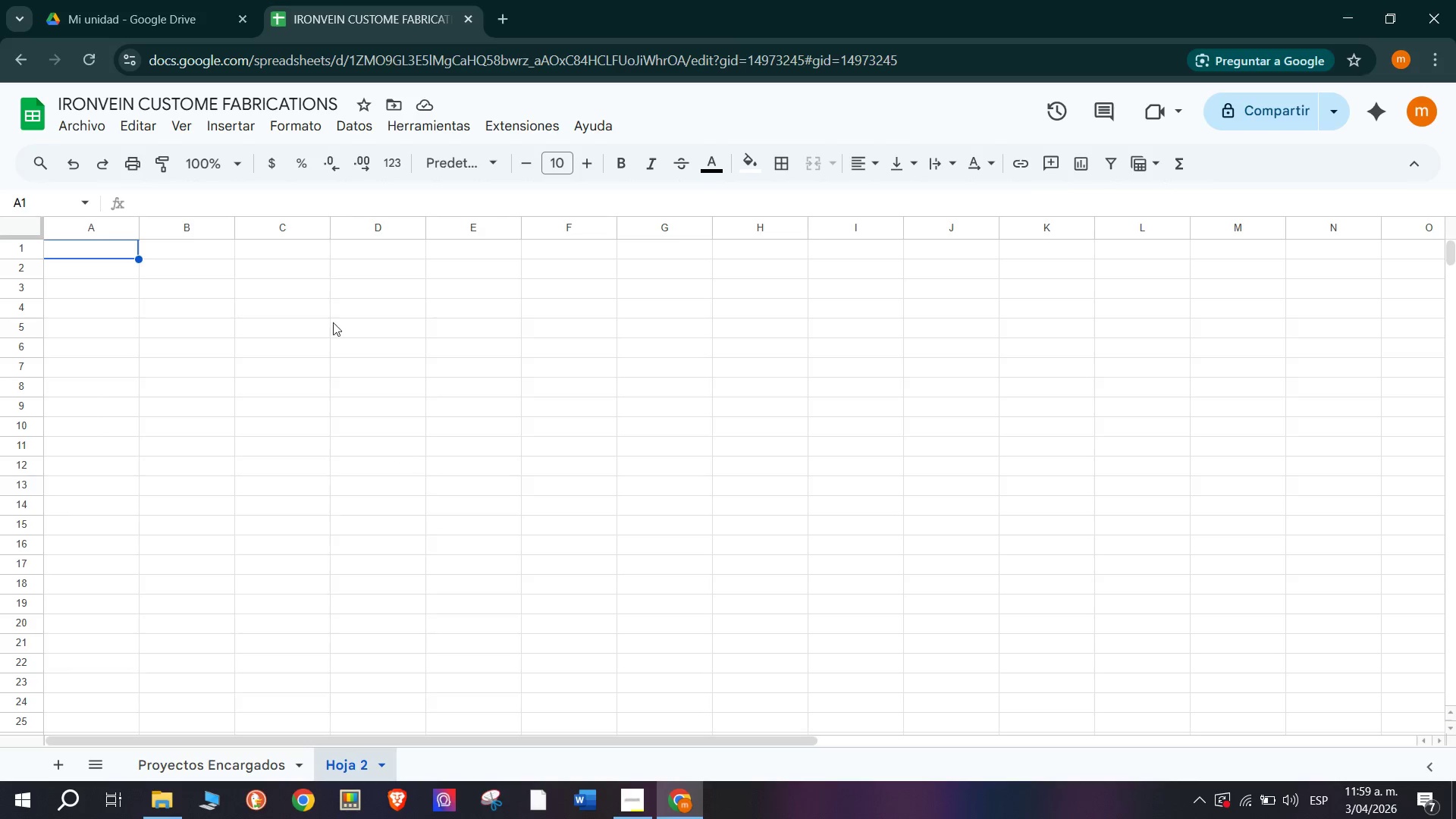 
left_click_drag(start_coordinate=[97, 249], to_coordinate=[1121, 245])
 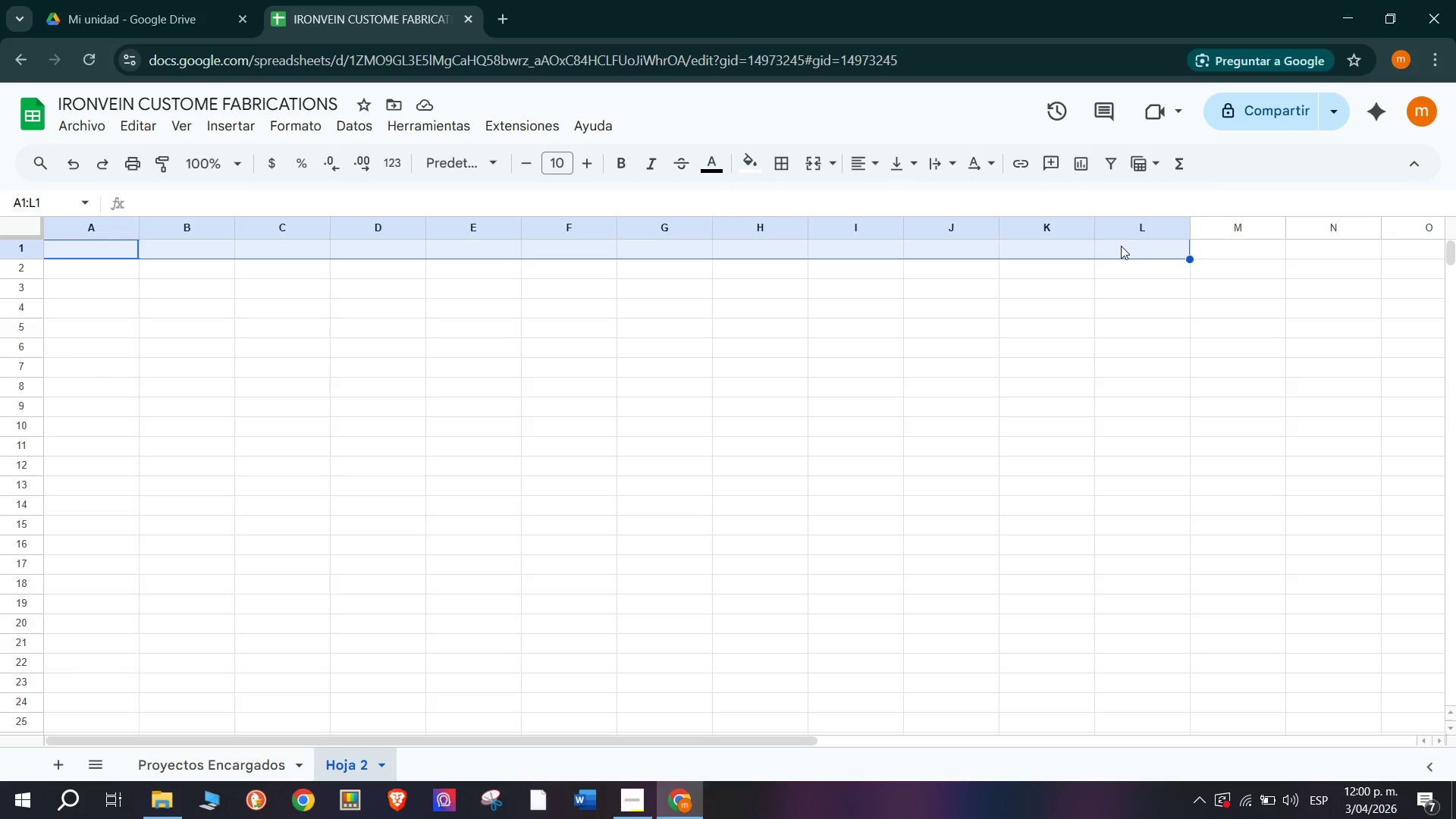 
left_click([815, 167])
 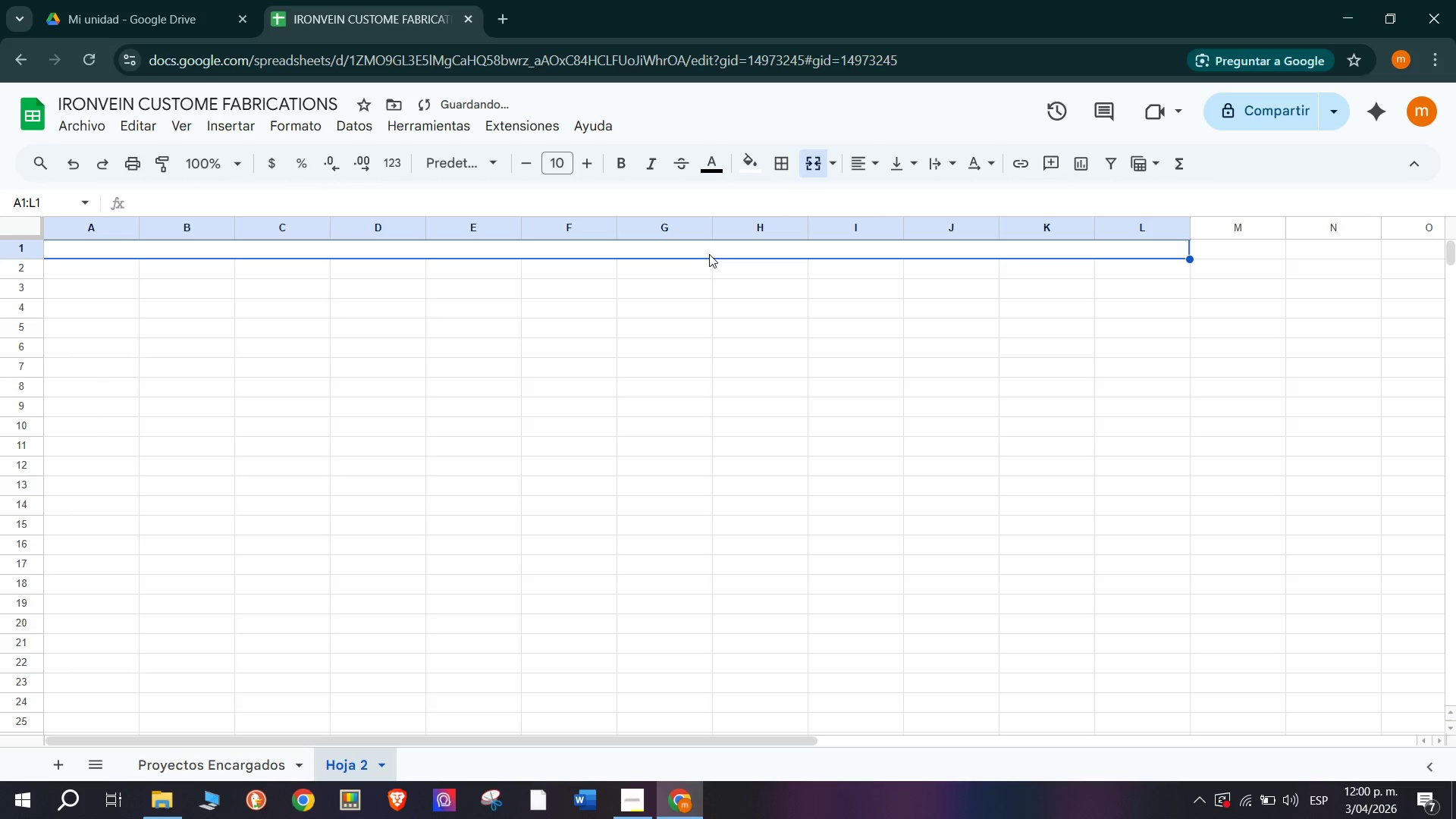 
double_click([709, 253])
 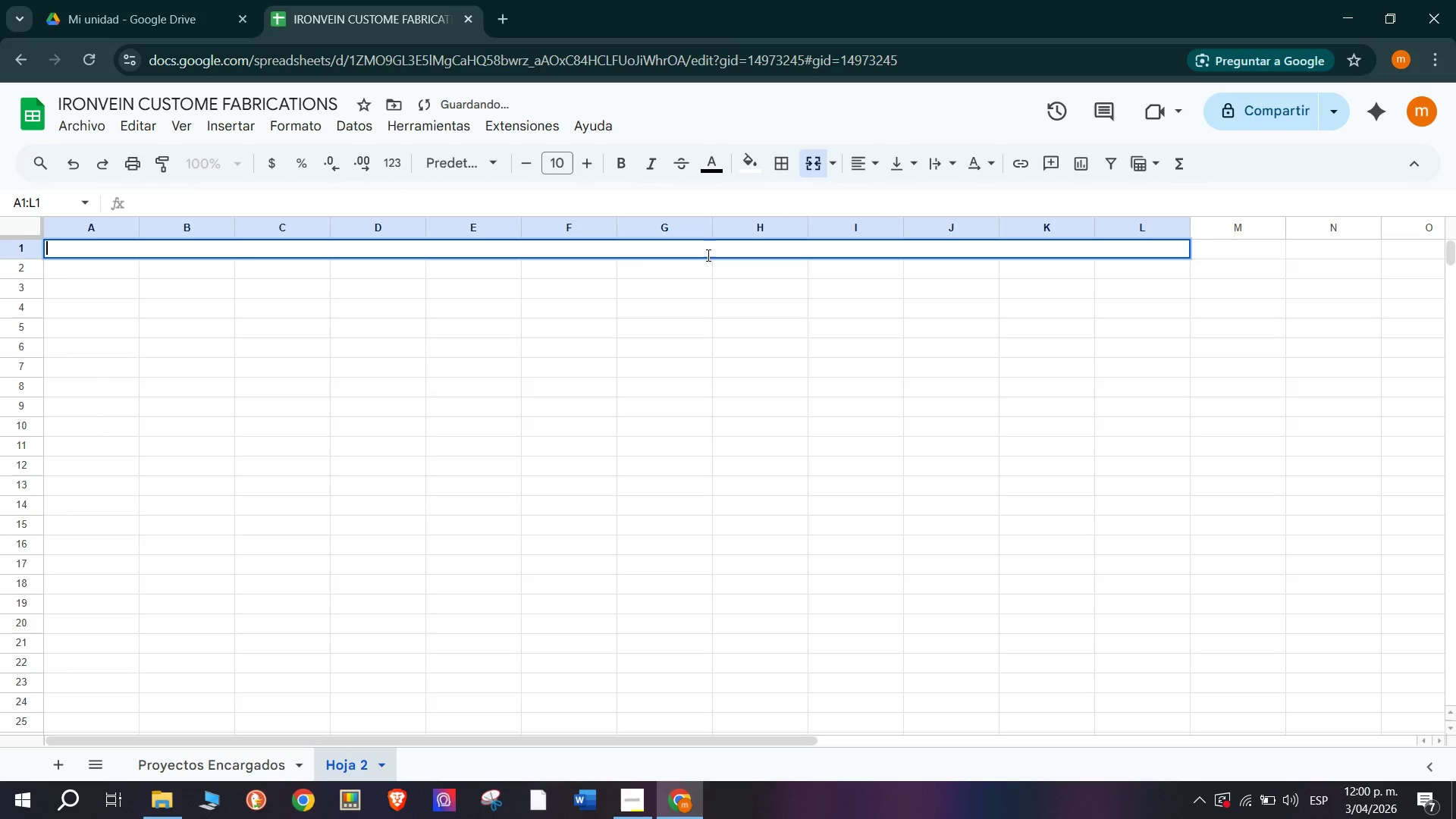 
type(Se)
key(Backspace)
key(Backspace)
key(Backspace)
key(Backspace)
type(IRONVEIN- )
key(Backspace)
type(- Seguimiento de Produccion> 5e)
key(Backspace)
type( etapas)
 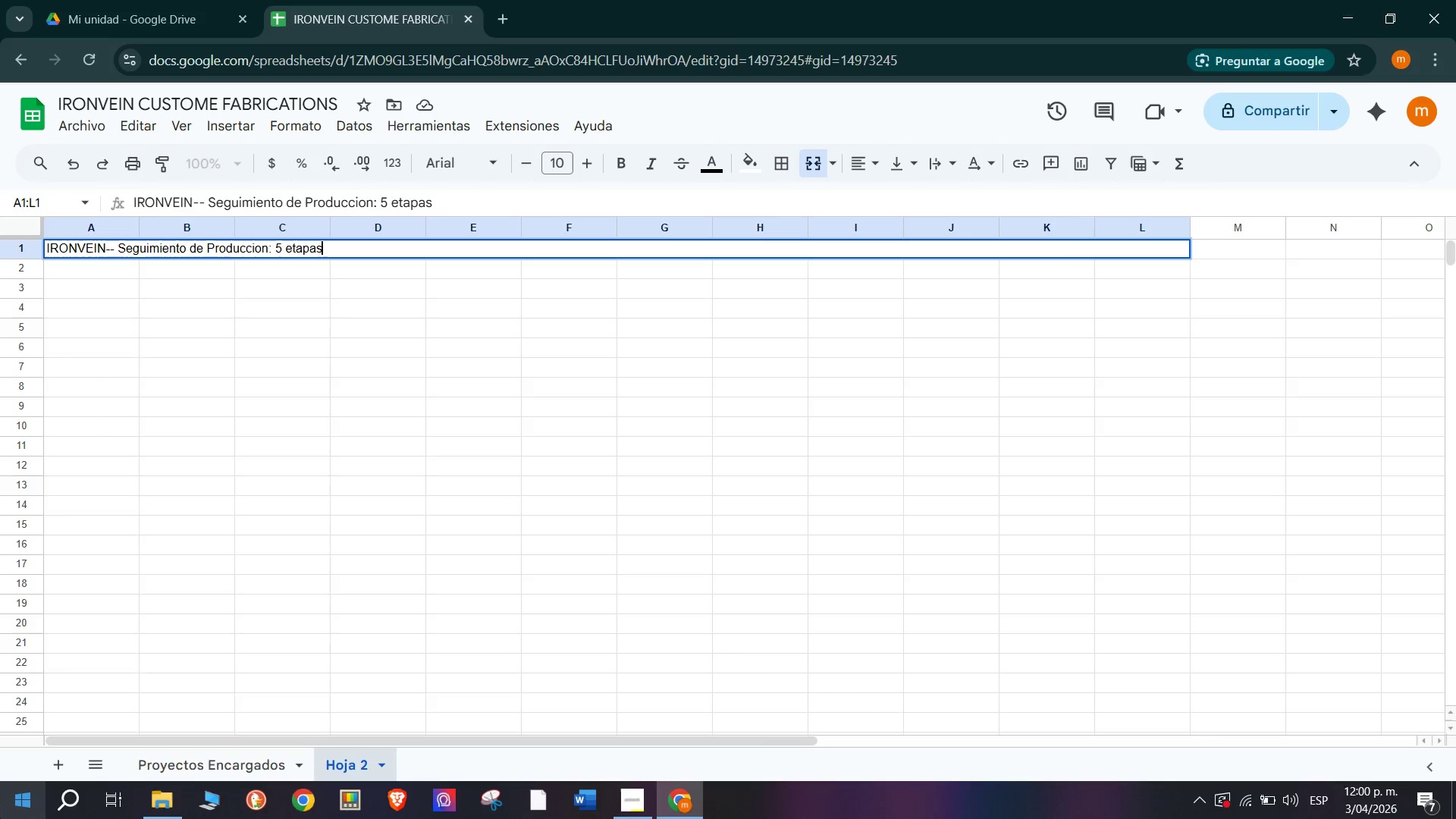 
key(Enter)
 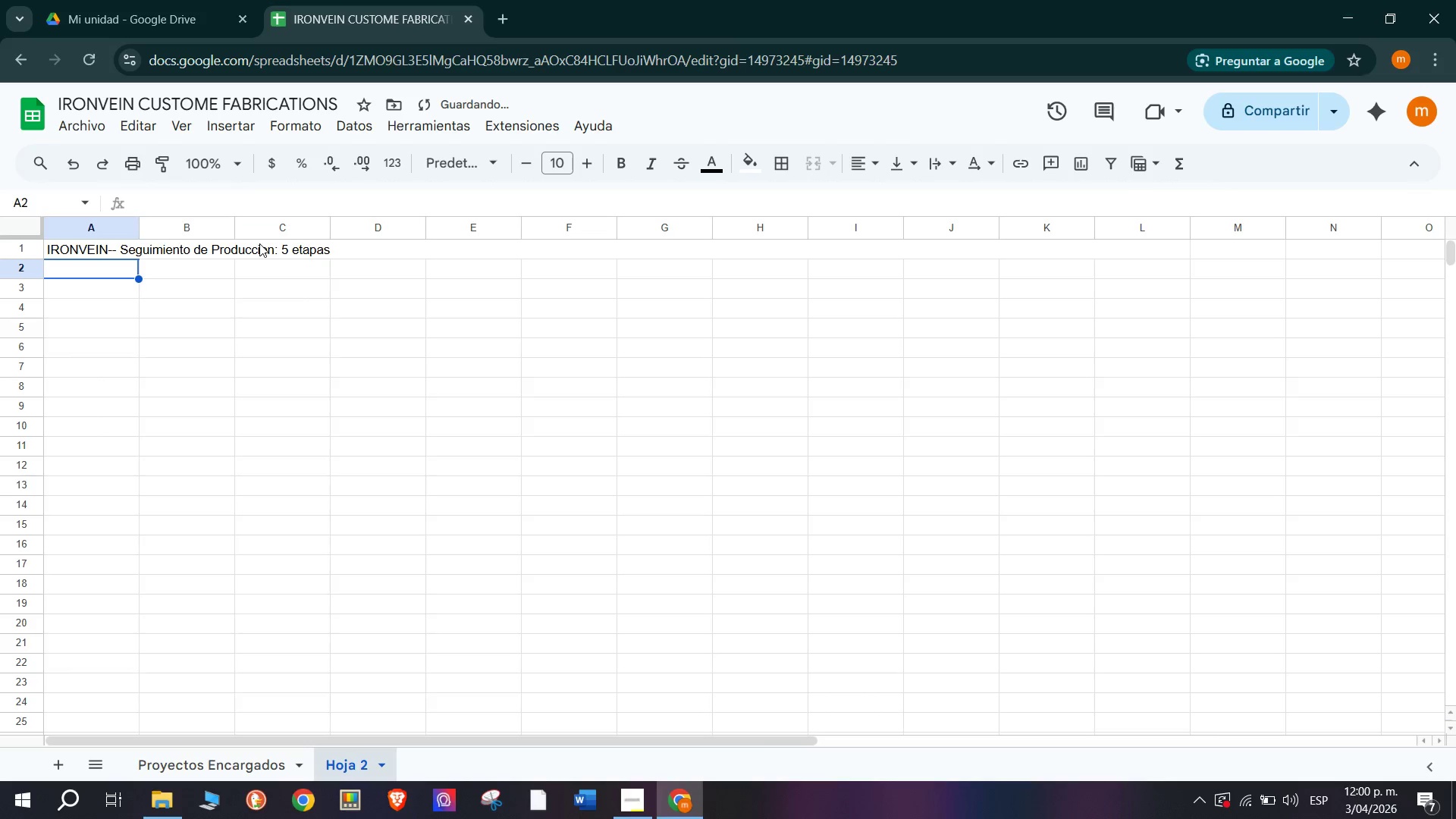 
left_click([381, 253])
 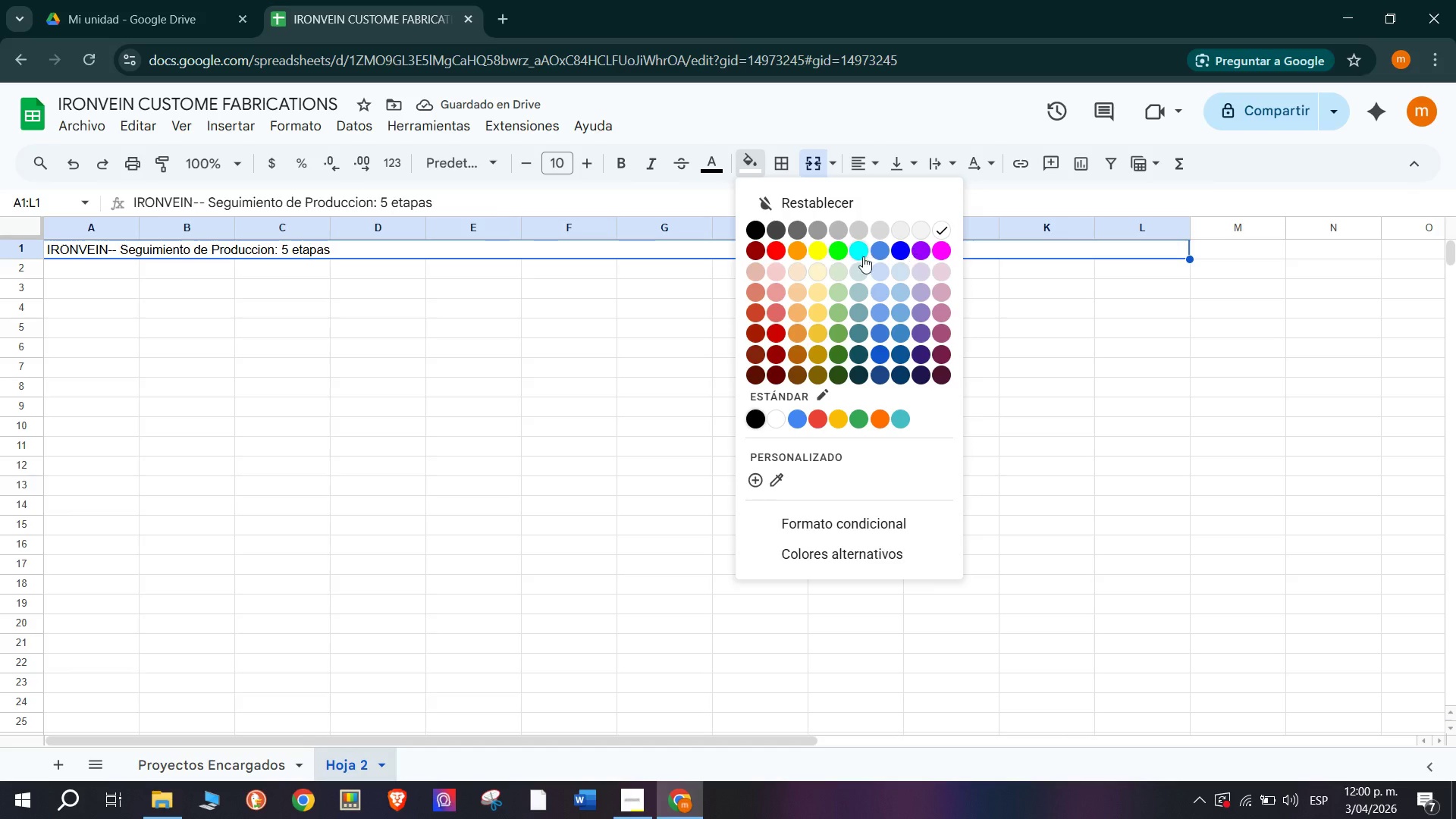 
left_click([899, 362])
 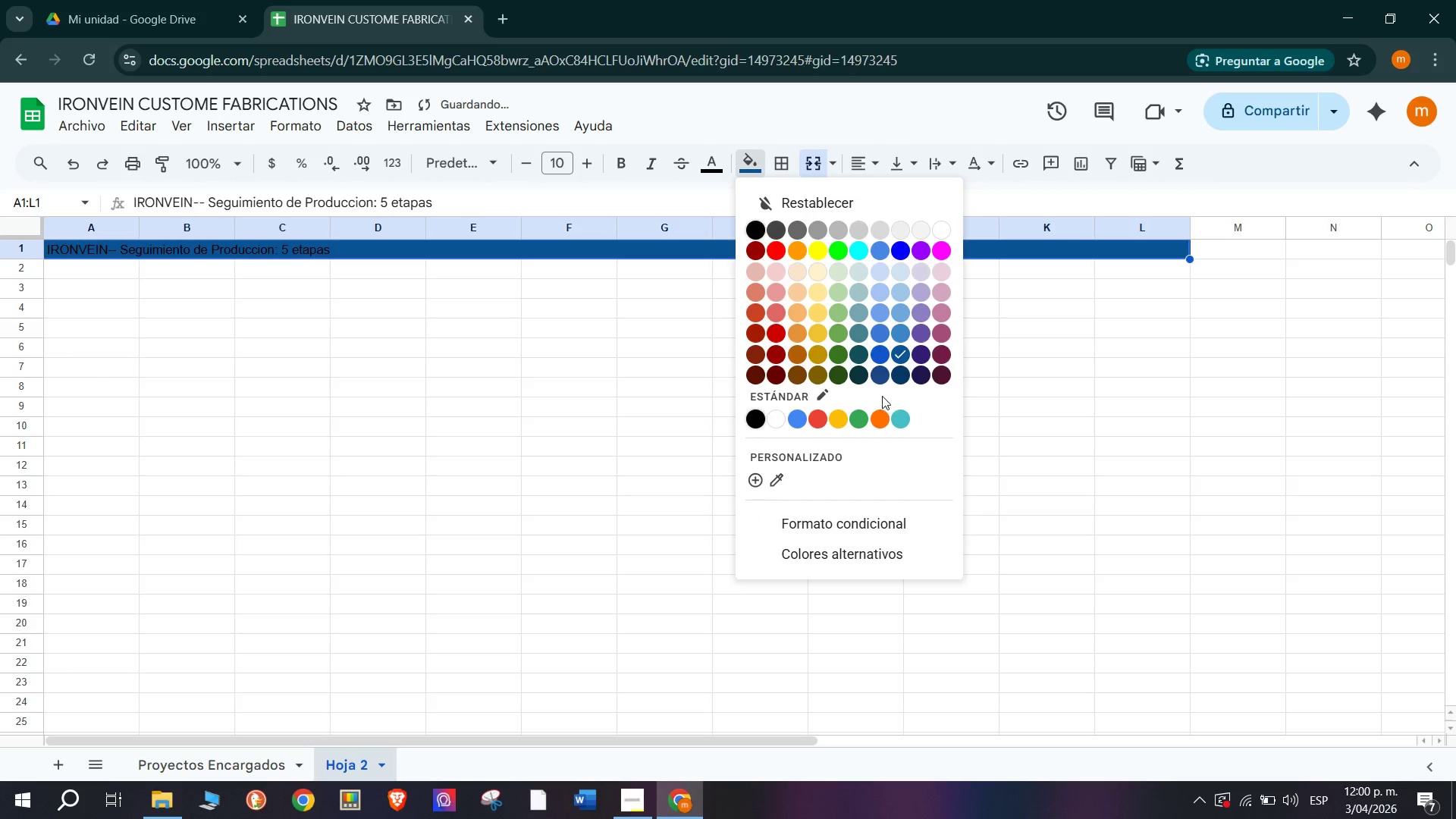 
left_click([913, 376])
 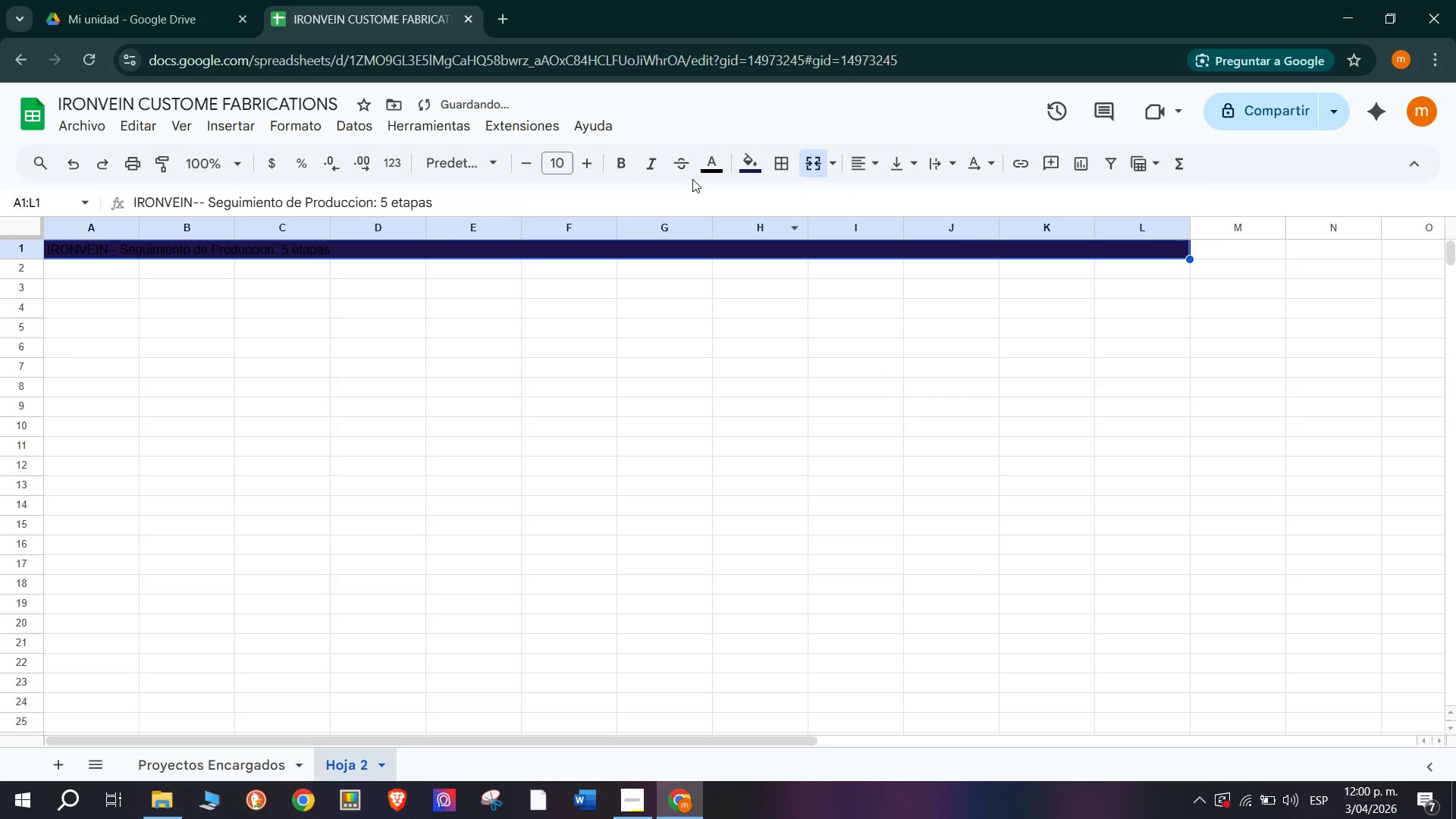 
left_click([716, 162])
 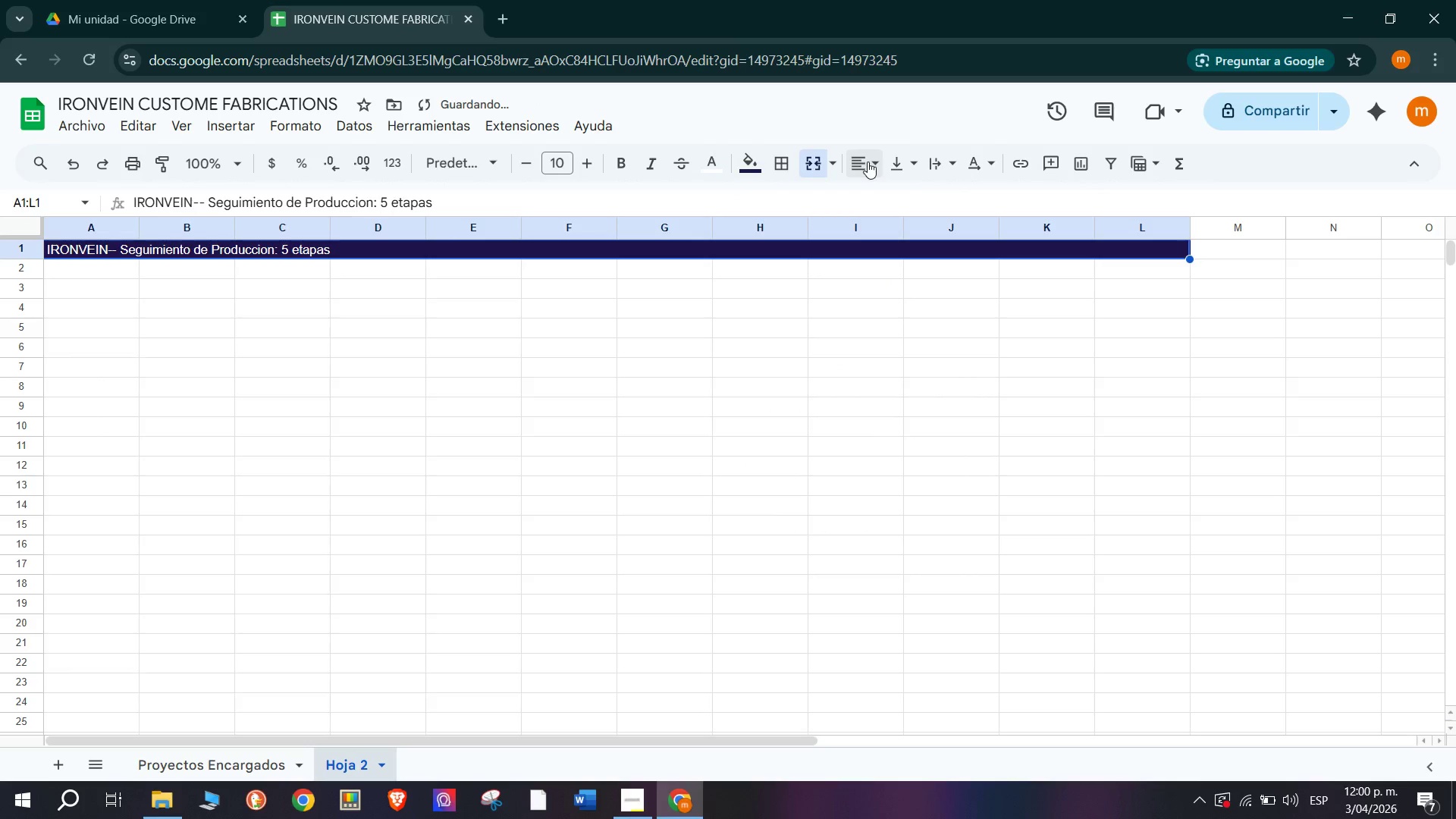 
left_click([893, 195])
 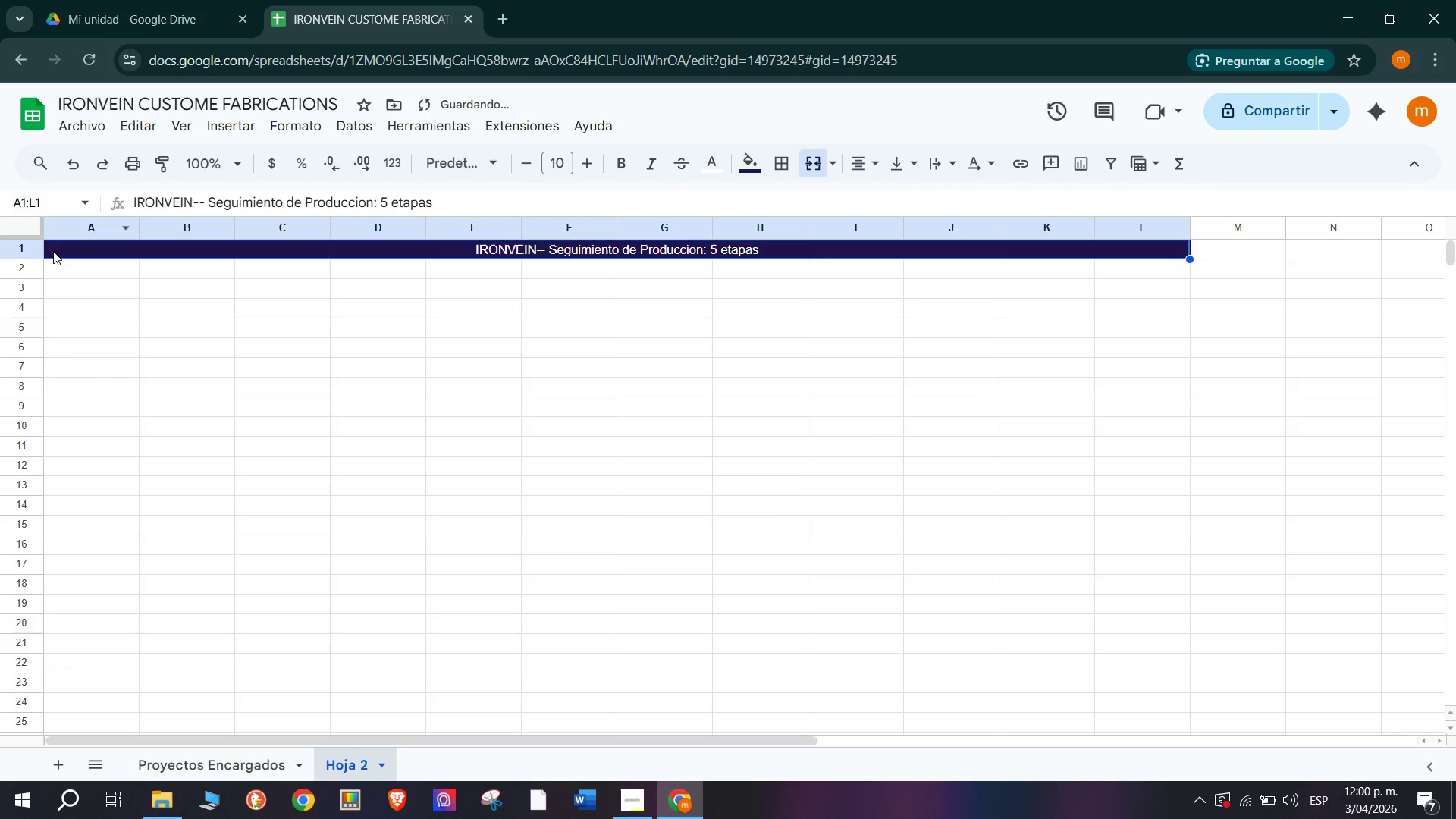 
left_click_drag(start_coordinate=[24, 259], to_coordinate=[24, 281])
 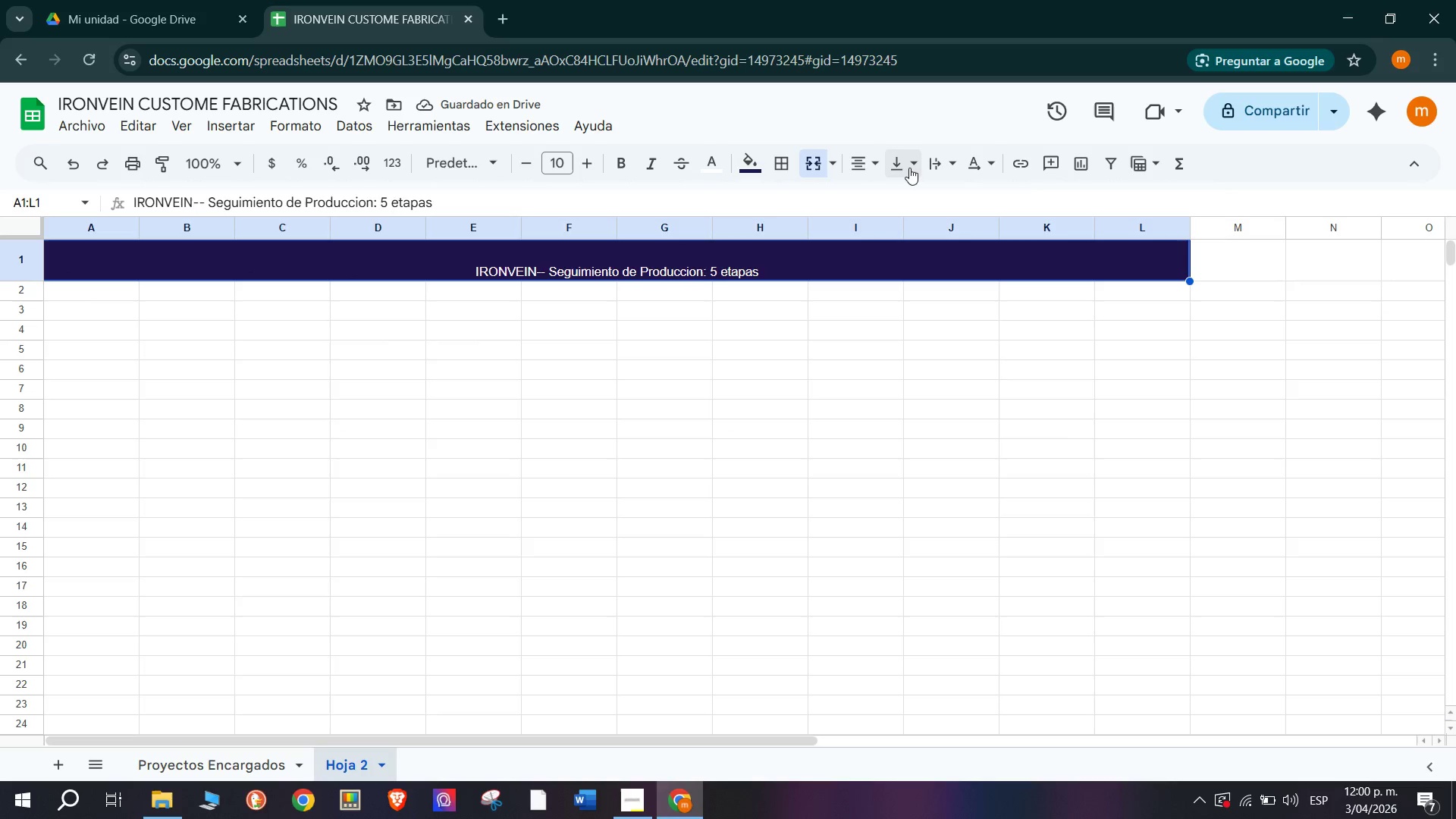 
left_click([935, 198])
 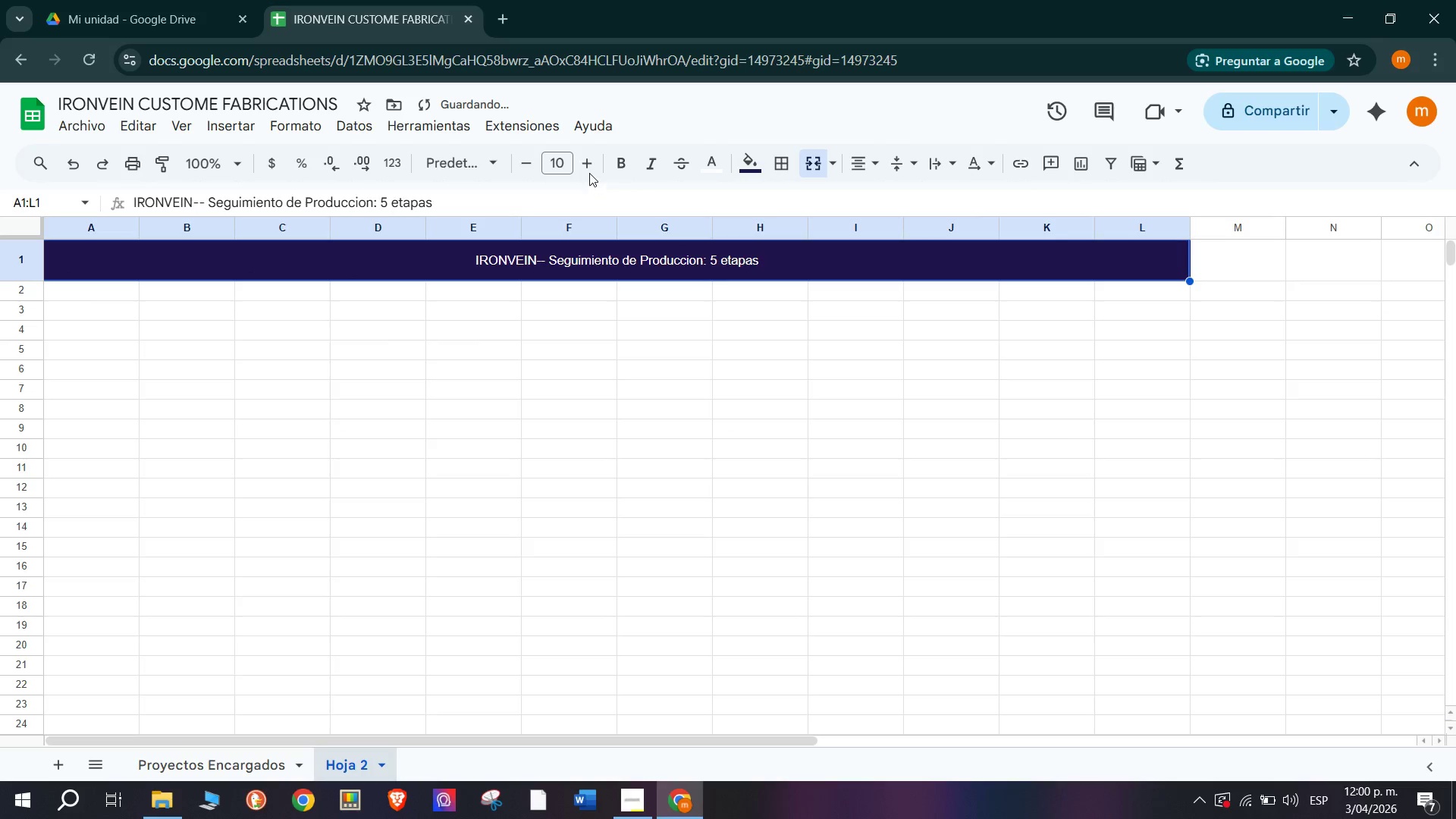 
double_click([589, 171])
 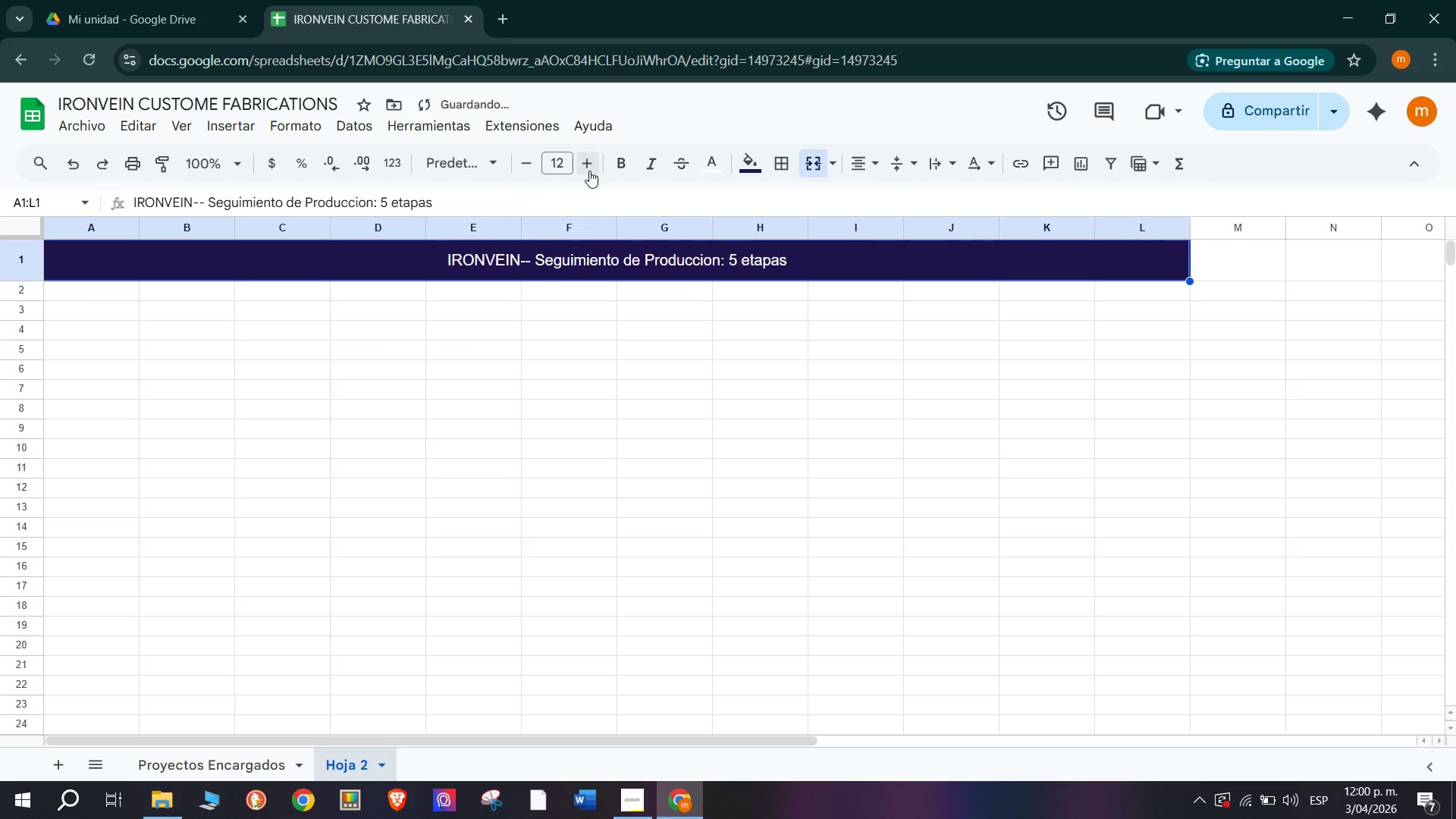 
triple_click([589, 171])
 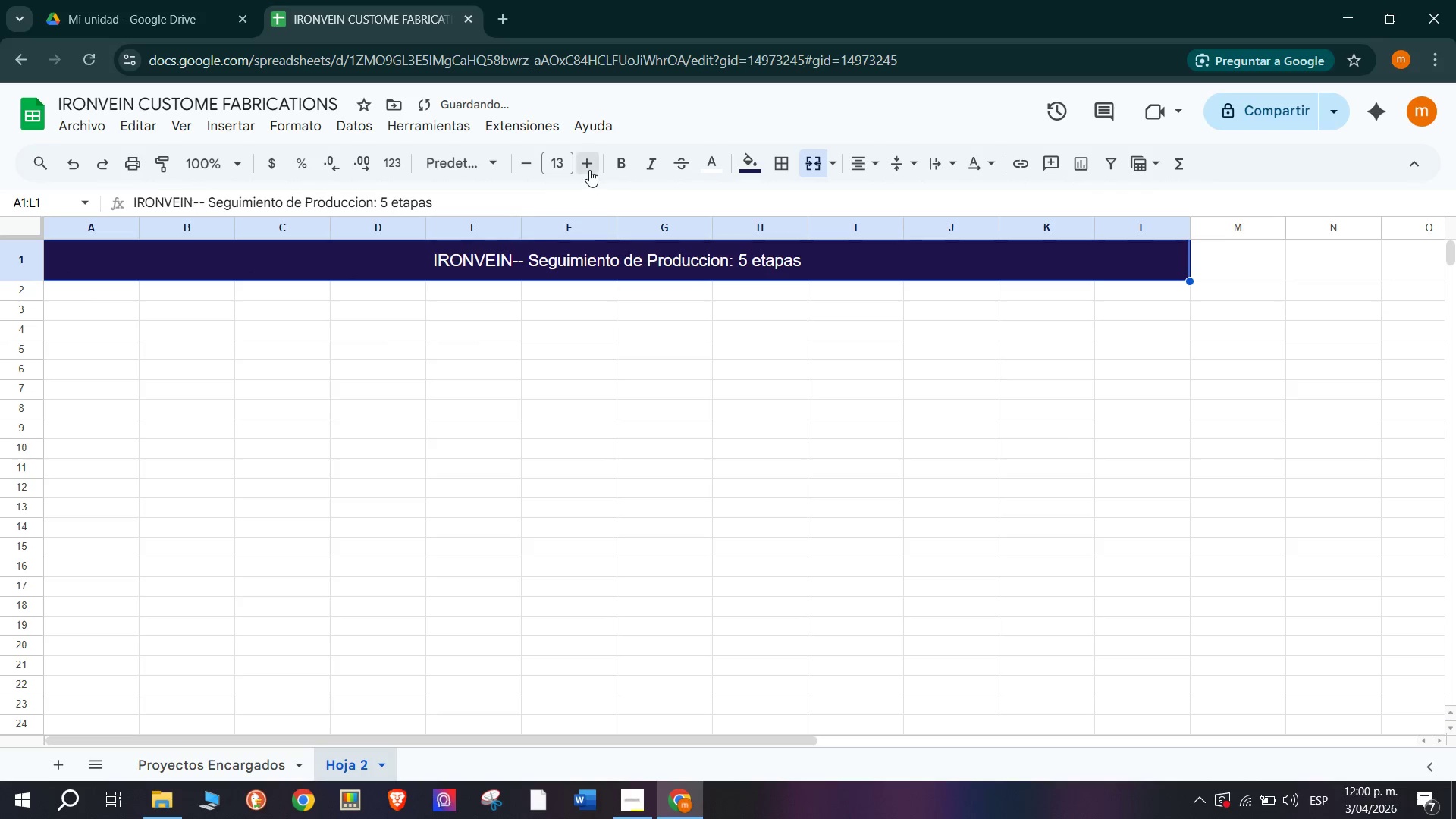 
triple_click([589, 170])
 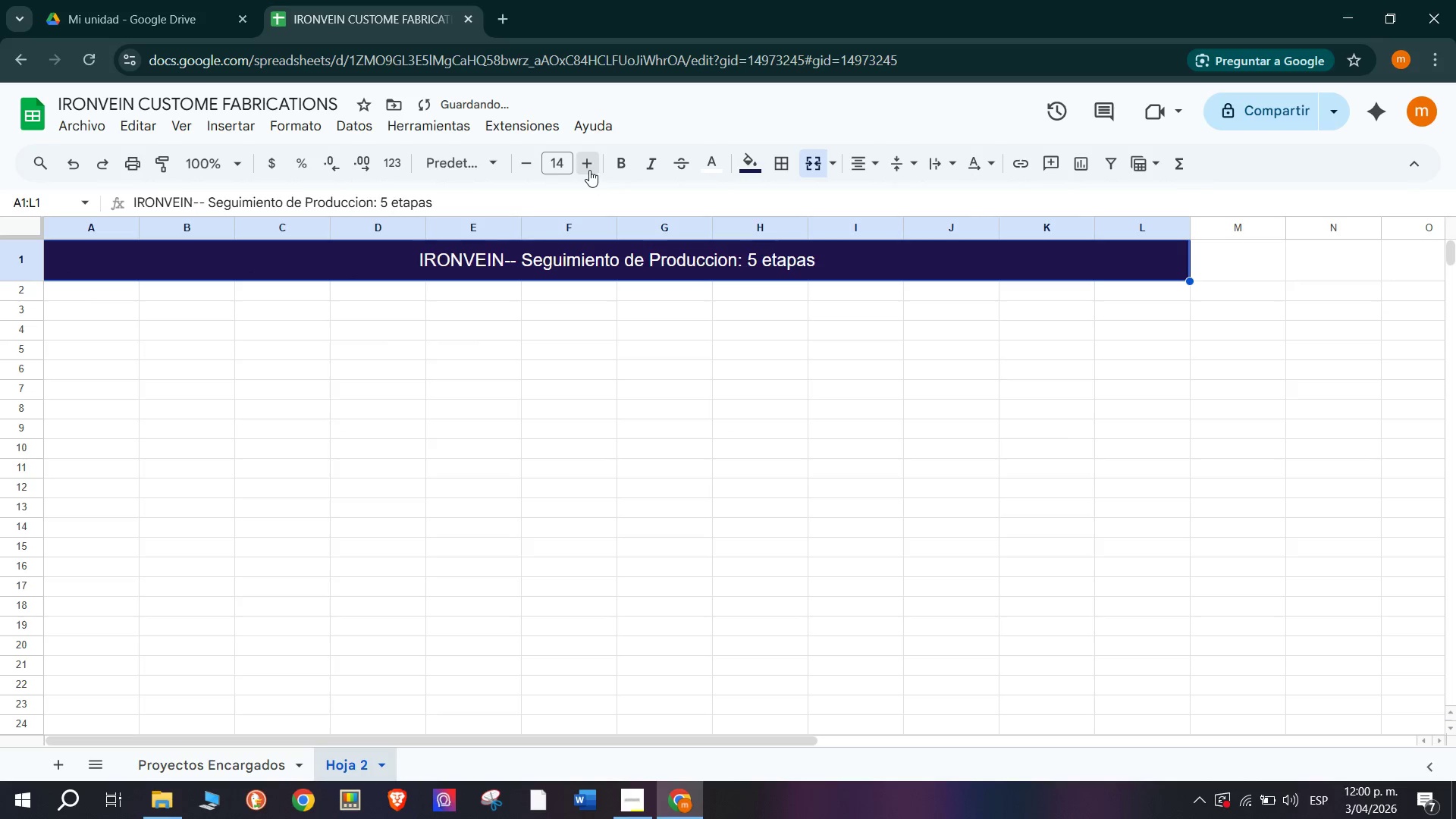 
triple_click([589, 170])
 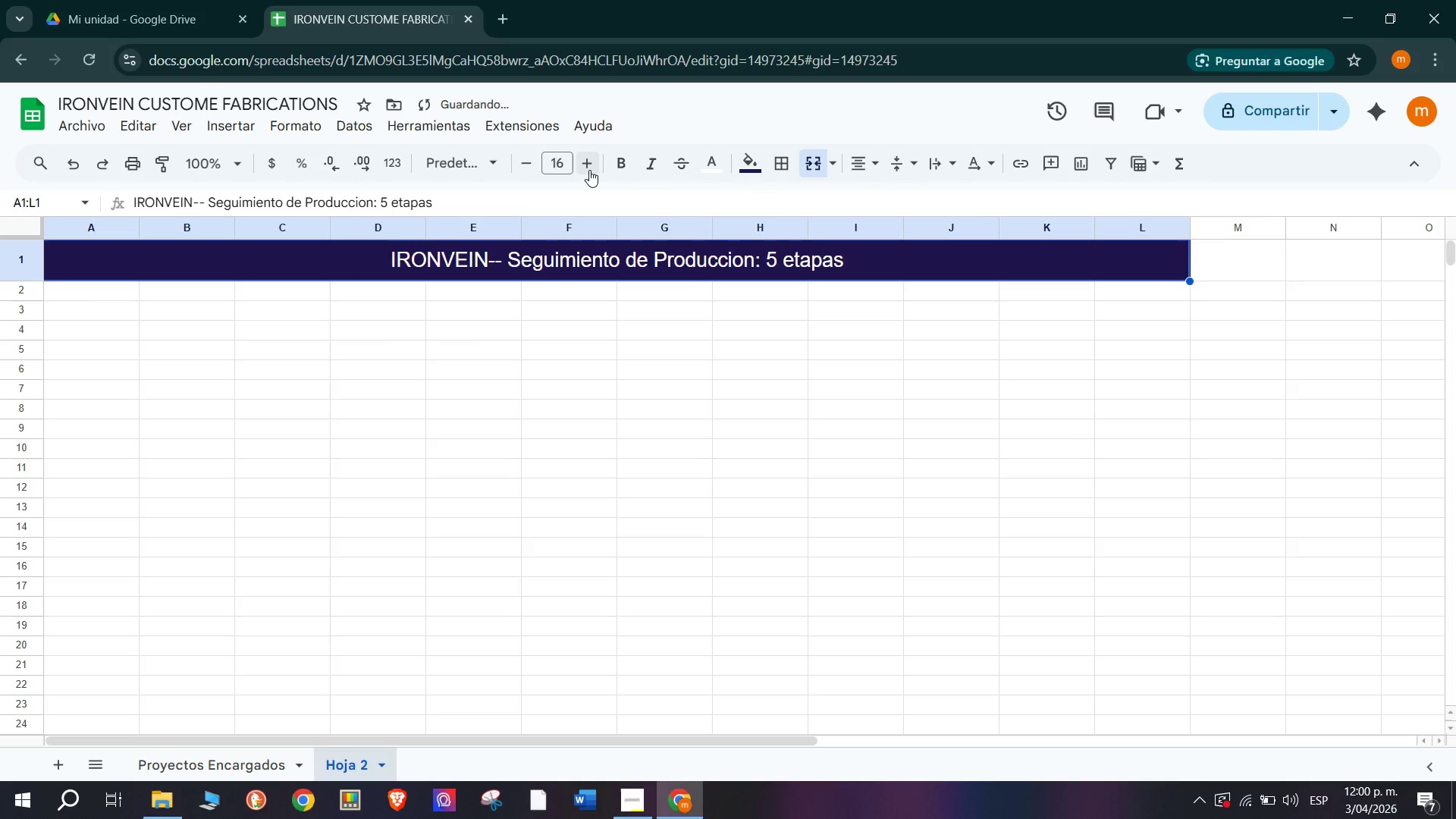 
triple_click([589, 170])
 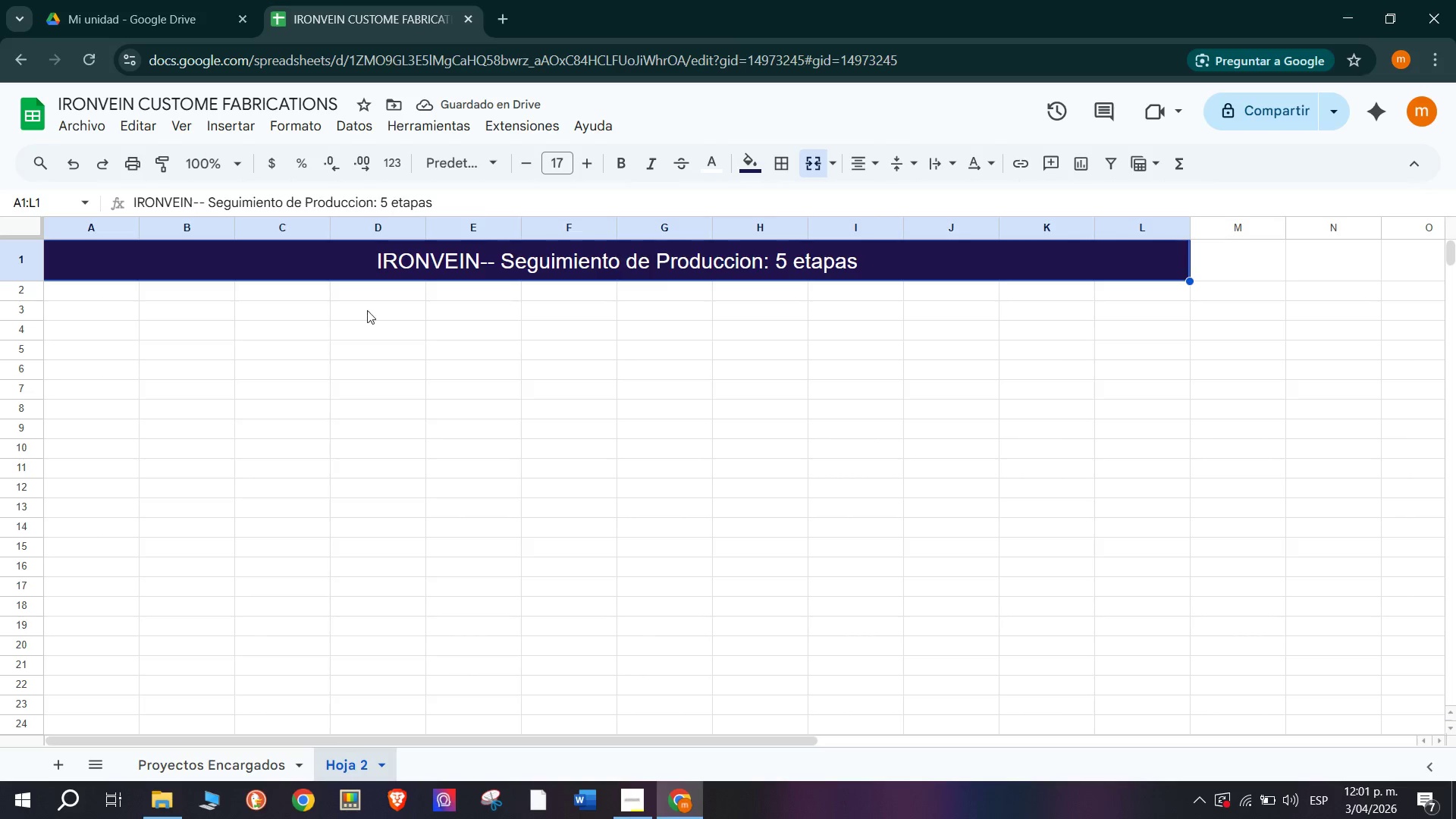 
wait(6.12)
 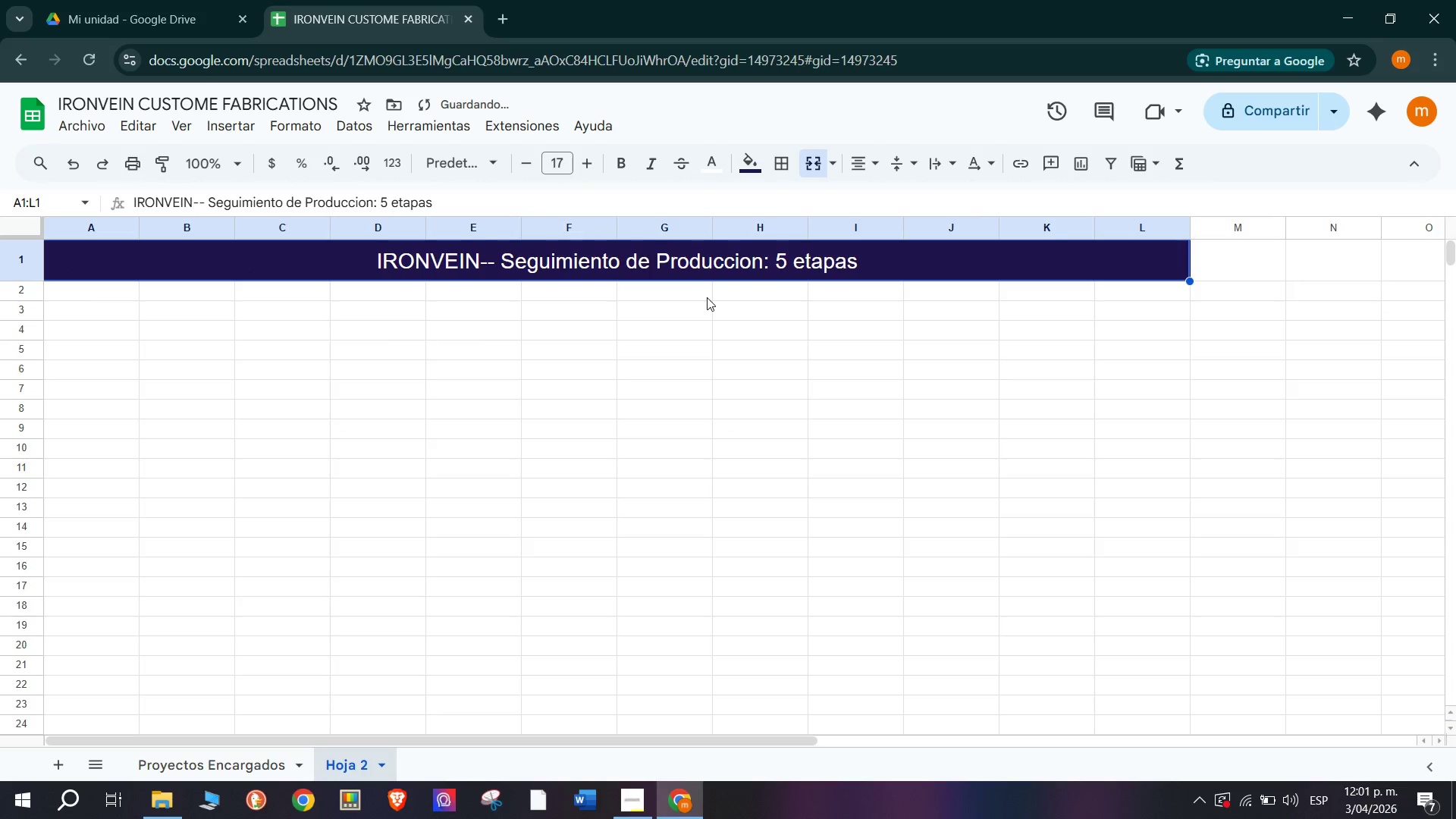 
left_click_drag(start_coordinate=[26, 296], to_coordinate=[31, 311])
 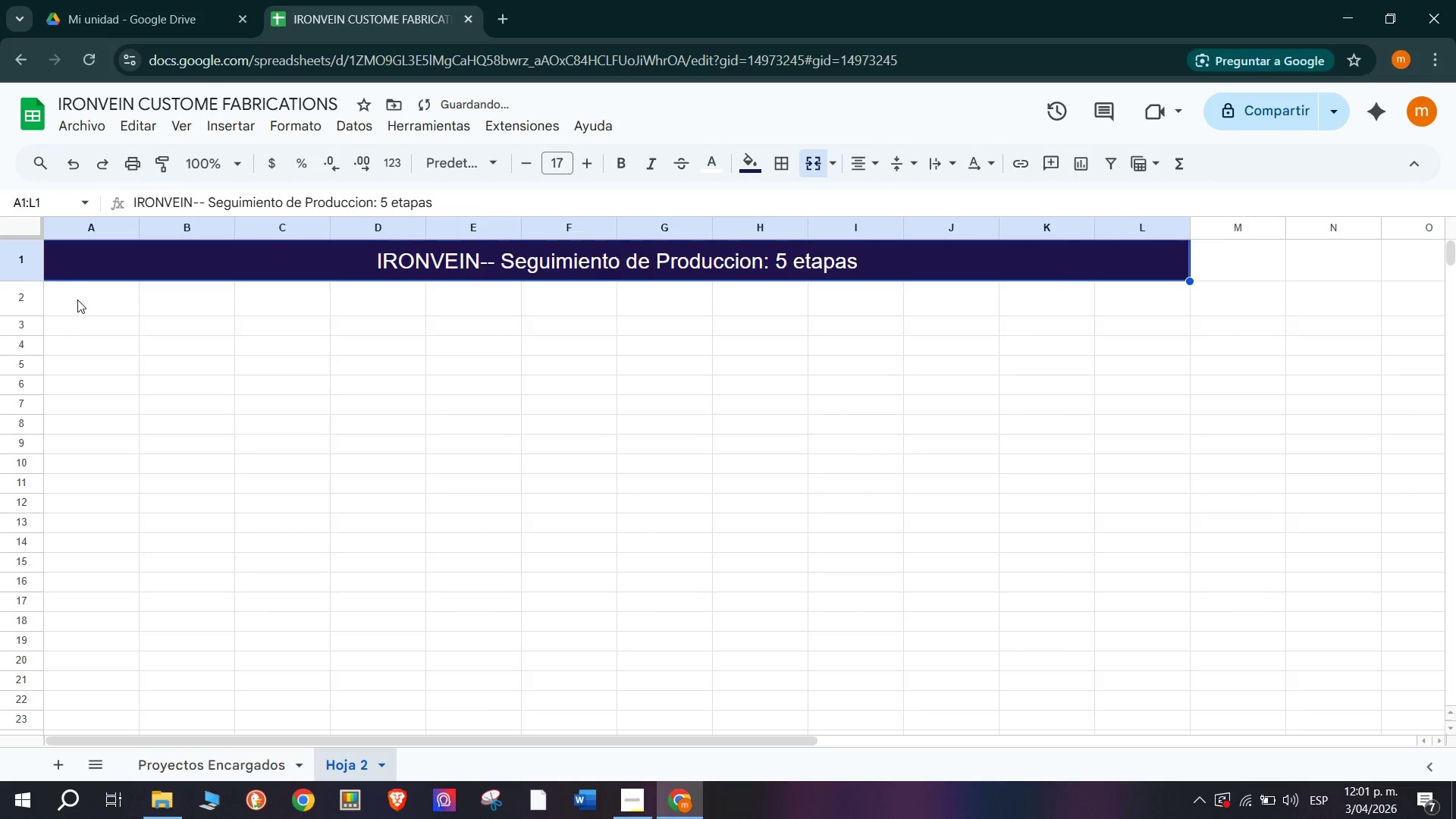 
double_click([77, 297])
 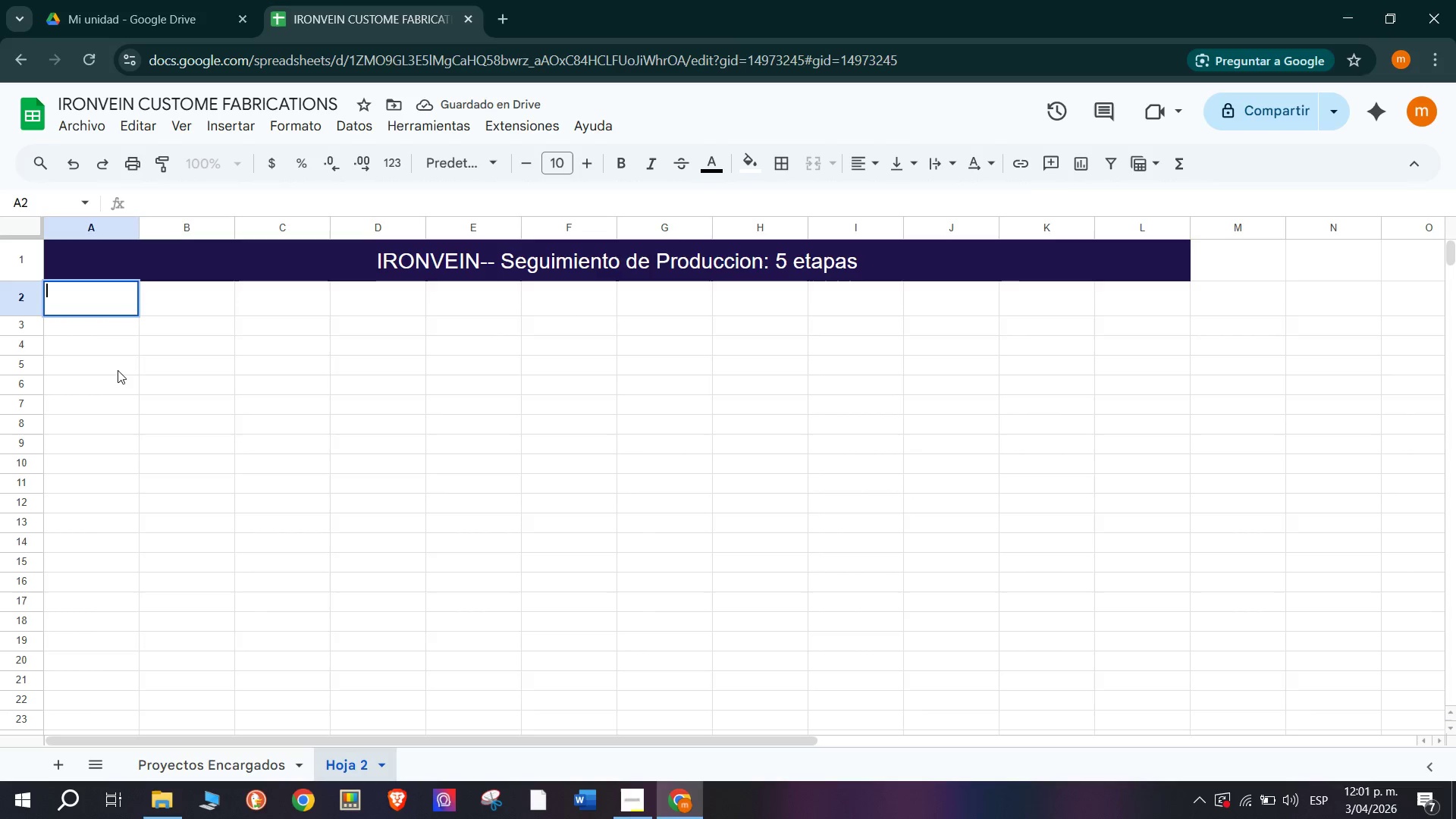 
type(ID p)
key(Backspace)
type(Proyecto)
key(Tab)
type(Cliente)
key(Tab)
type(Etapa Actual)
key(Tab)
 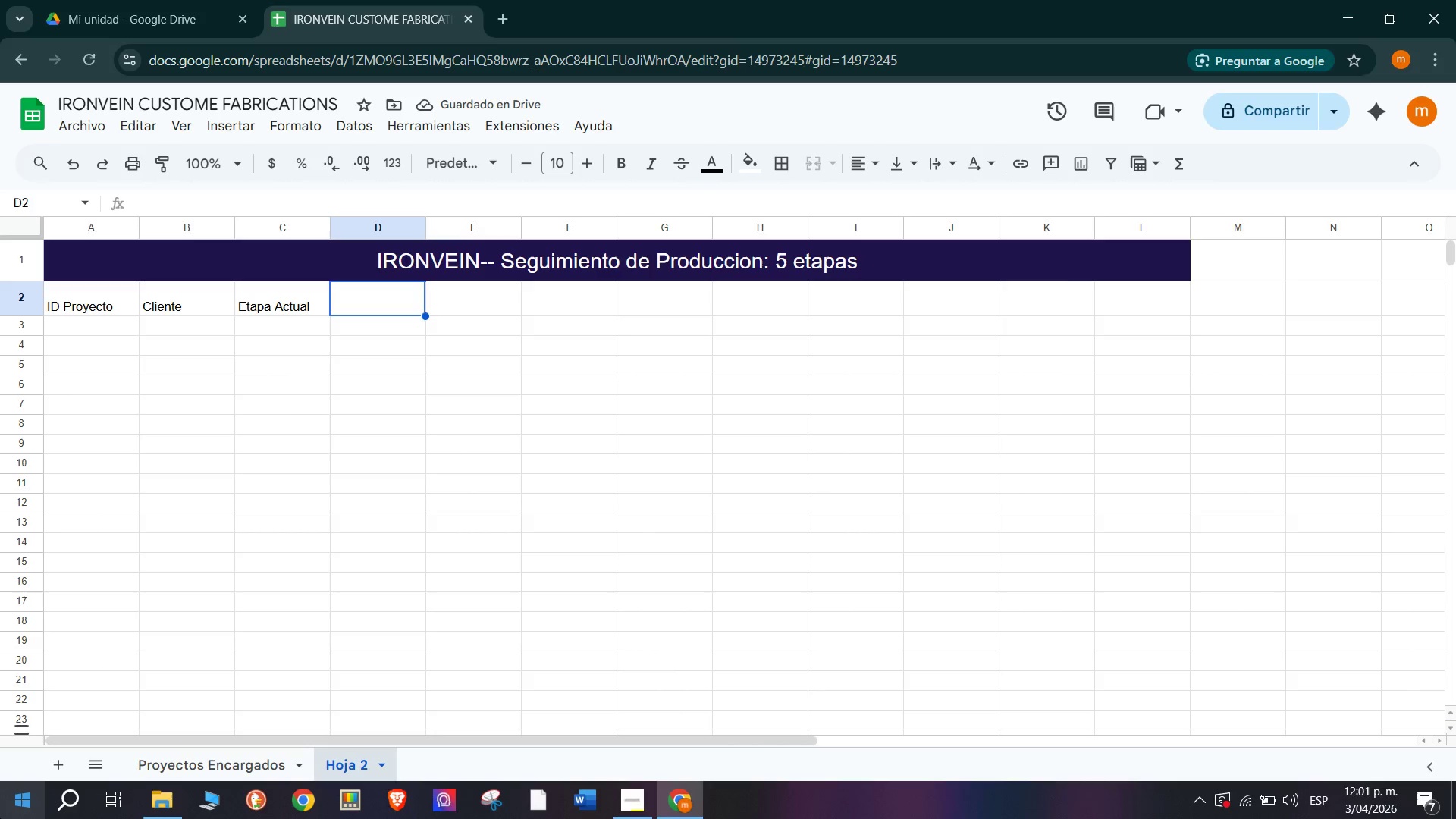 
type(Fecha Ini)
key(Backspace)
key(Backspace)
type(icio)
 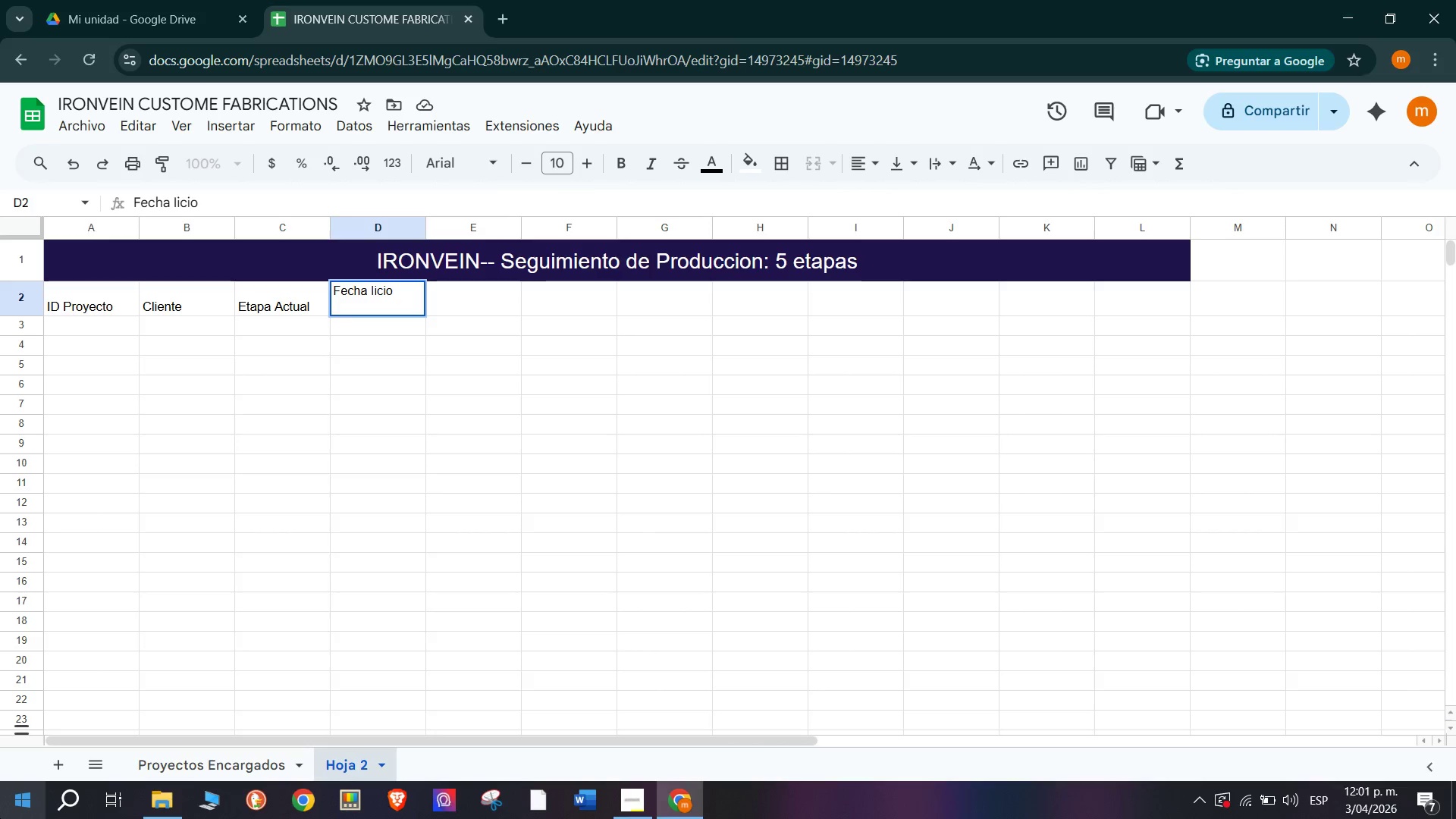 
key(Backspace)
key(Backspace)
key(Backspace)
key(Backspace)
key(Backspace)
type(Inicio Etapa)
key(Tab)
type(Fecha Inicio )
 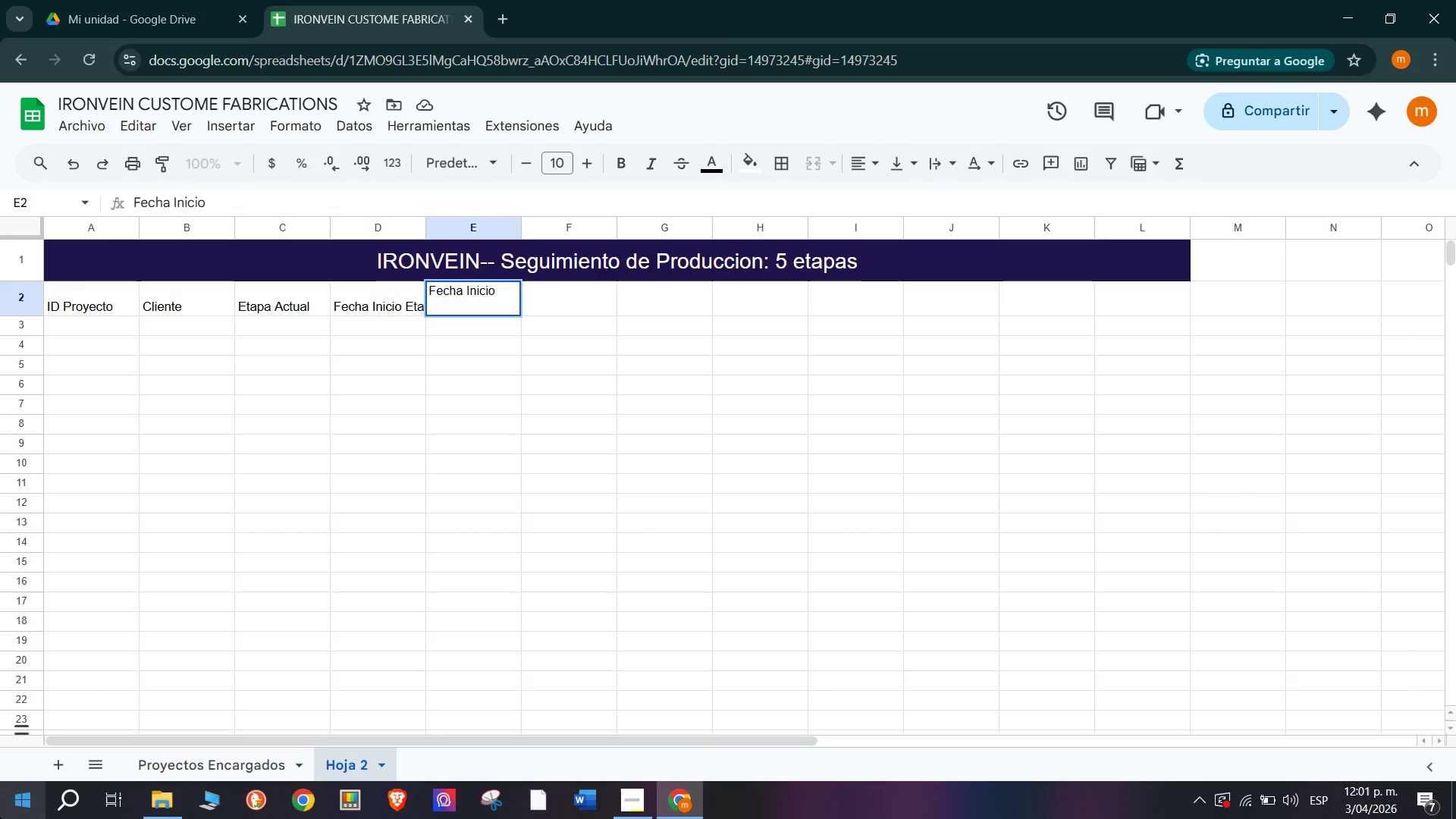 
key(Backspace)
key(Backspace)
key(Backspace)
key(Backspace)
key(Backspace)
key(Backspace)
key(Backspace)
key(Backspace)
key(Backspace)
key(Backspace)
key(Backspace)
key(Backspace)
key(Backspace)
key(Backspace)
key(Backspace)
key(Backspace)
type(Dias en e)
key(Backspace)
type(Etapa)
key(Tab)
type(Sla Dias)
key(Tab)
type(SLA Estado)
key(Tab)
type(Responsable)
key(Tab)
type(O)
 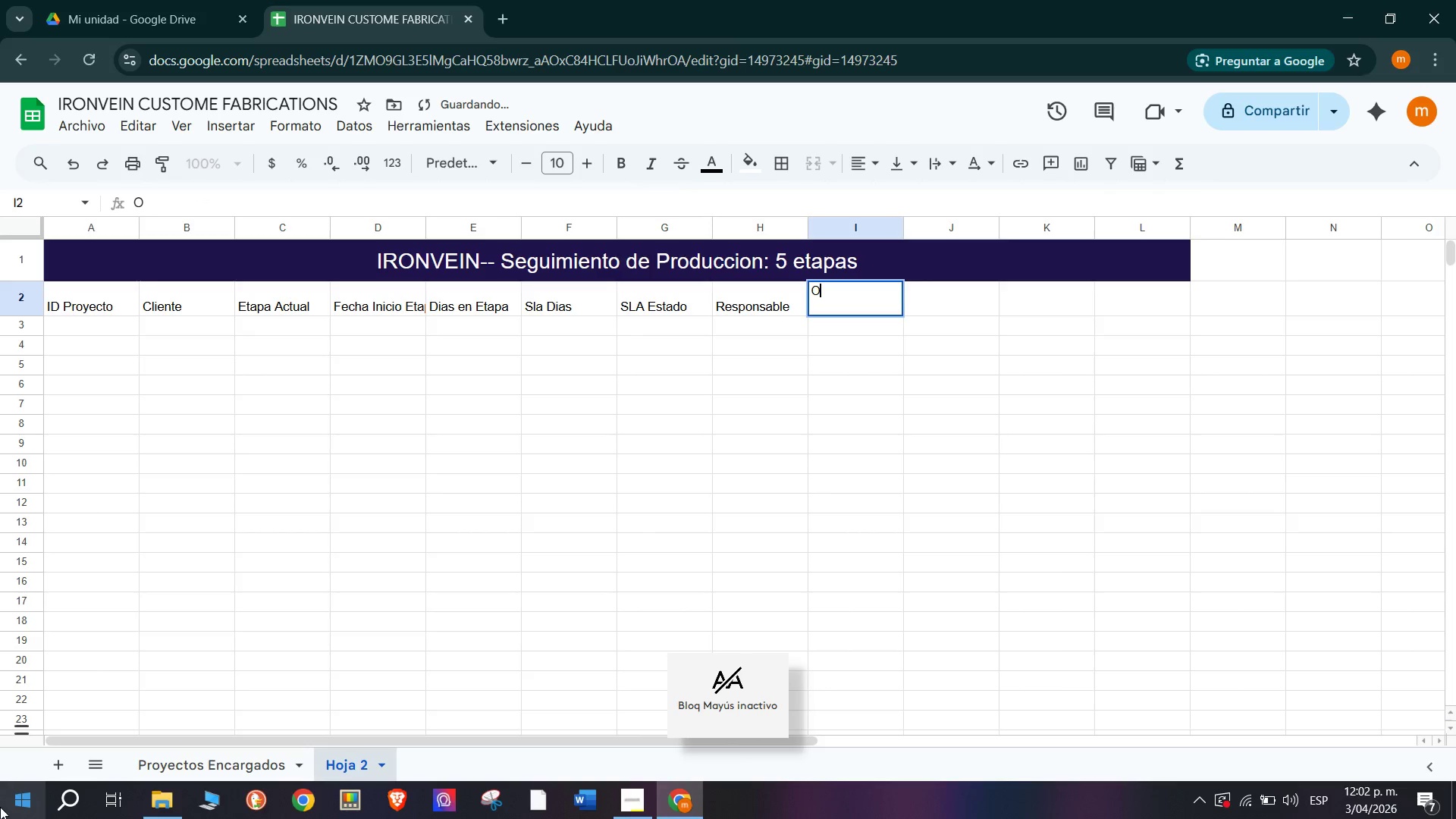 
type(bservaciobne)
key(Backspace)
key(Backspace)
key(Backspace)
type(o)
key(Backspace)
type(nes)
 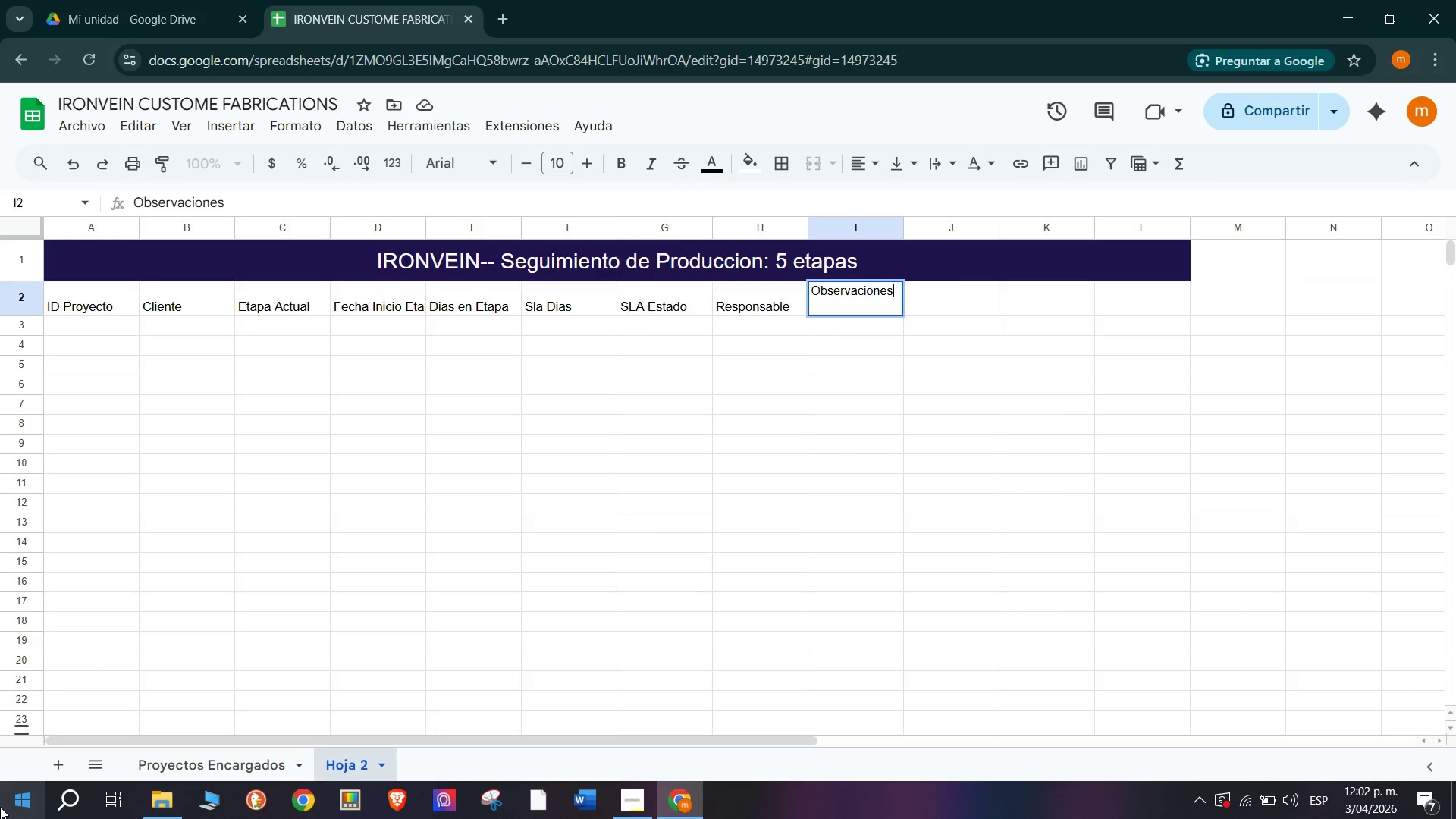 
key(Tab)
 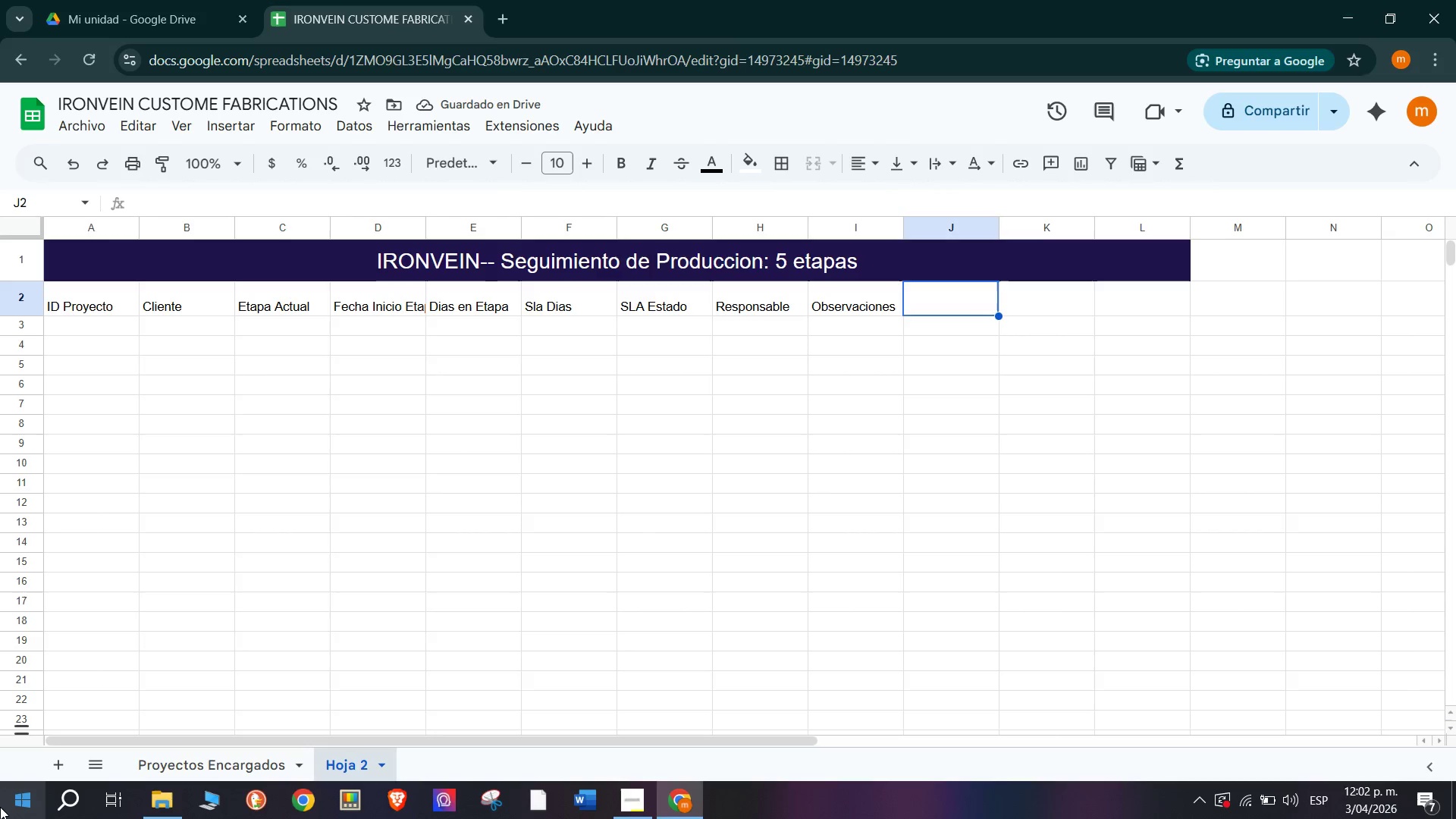 
wait(6.88)
 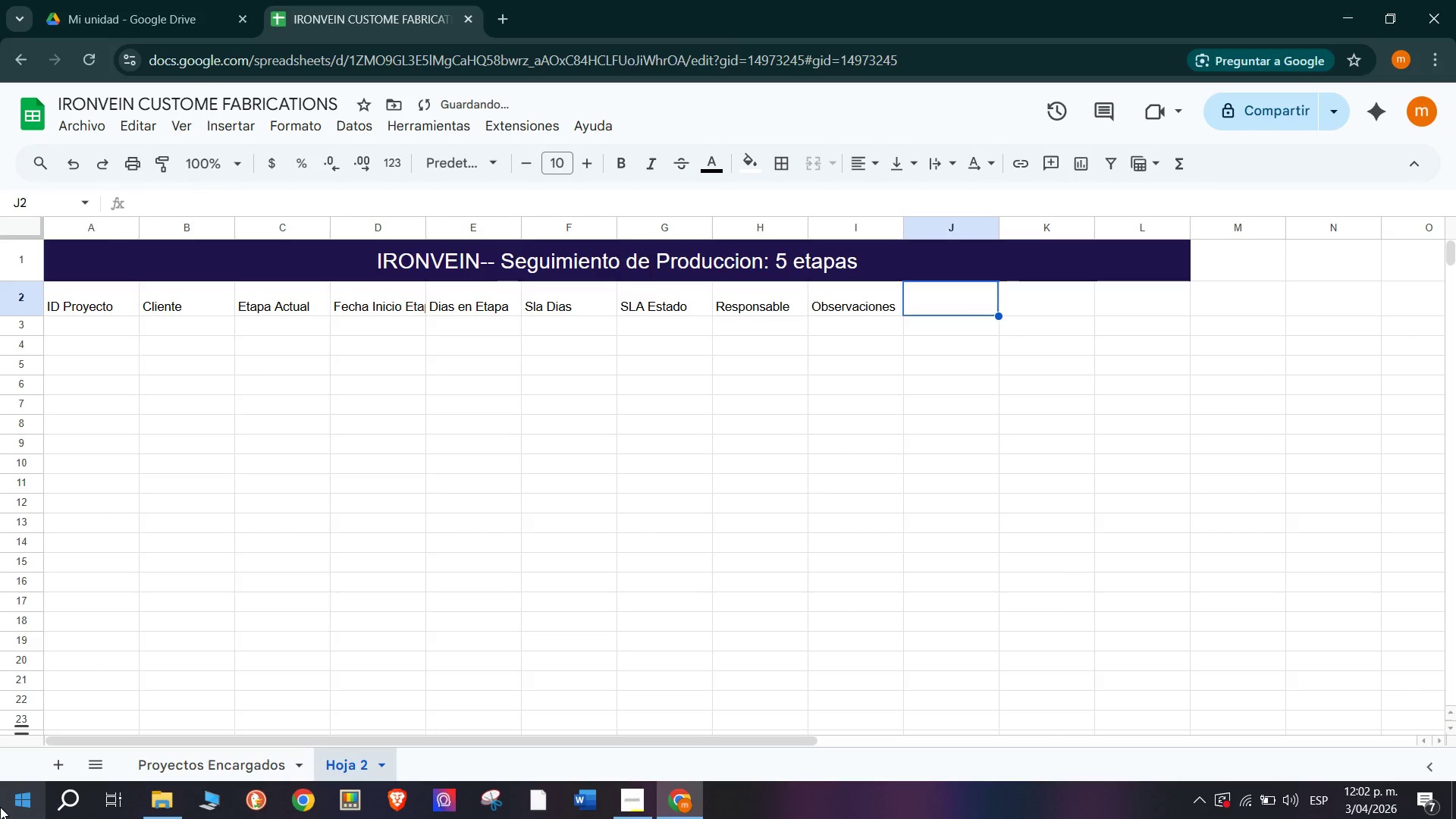 
type(Listo pRE)
key(Backspace)
key(Backspace)
key(Backspace)
type(Para Instalar)
key(Tab)
type(Prioridad)
 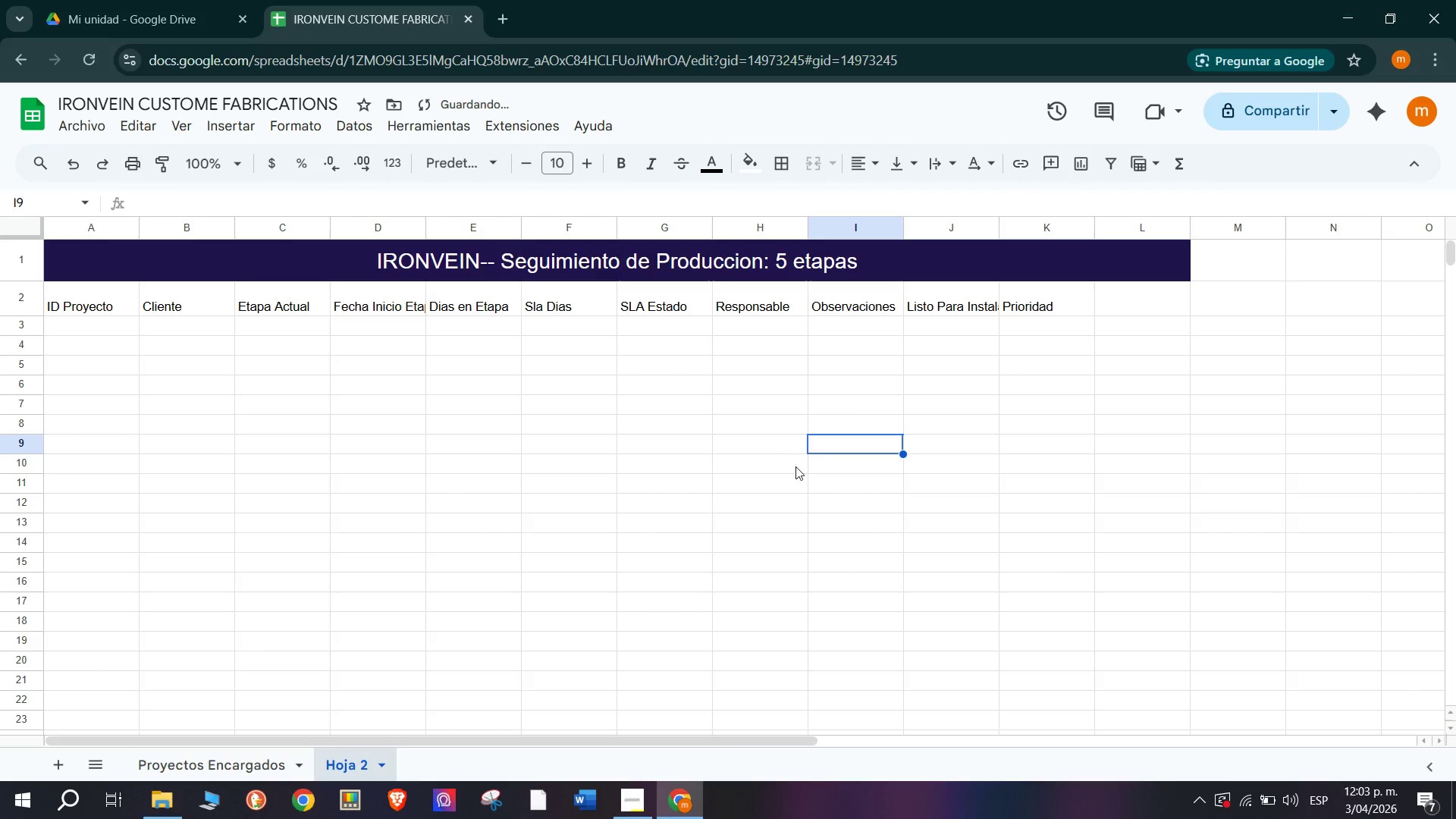 
left_click([1156, 238])
 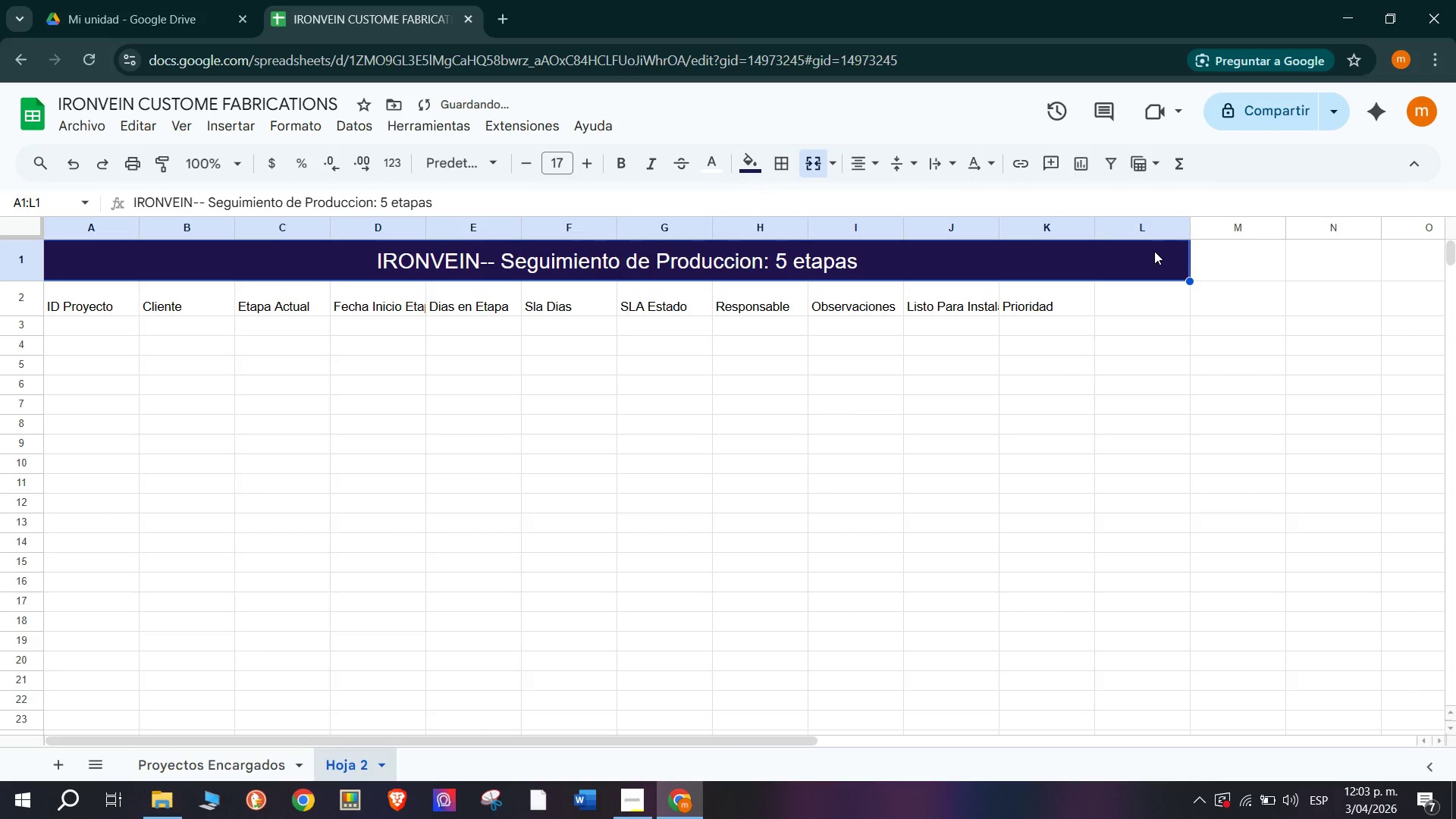 
left_click([1126, 345])
 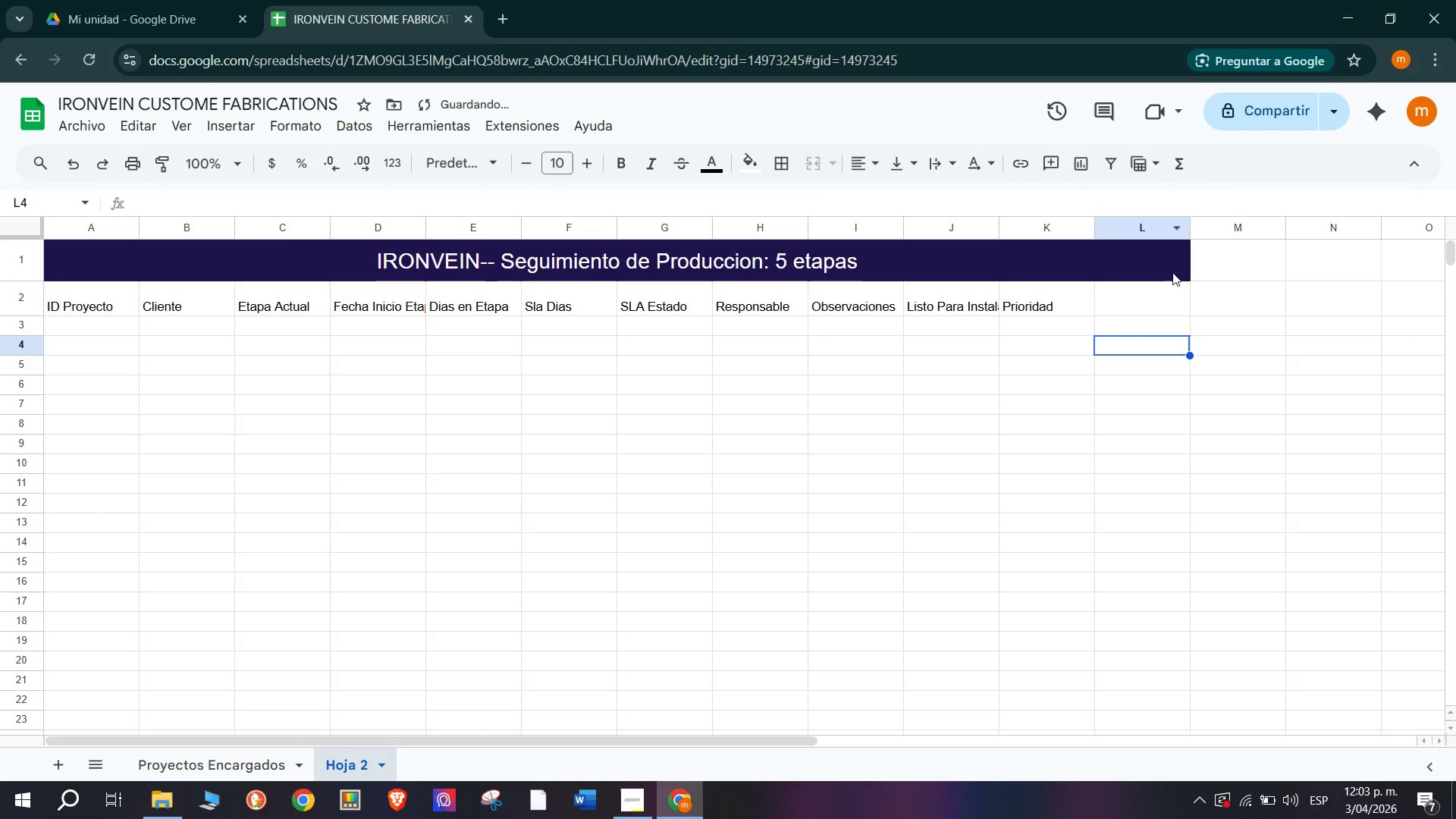 
left_click([1172, 268])
 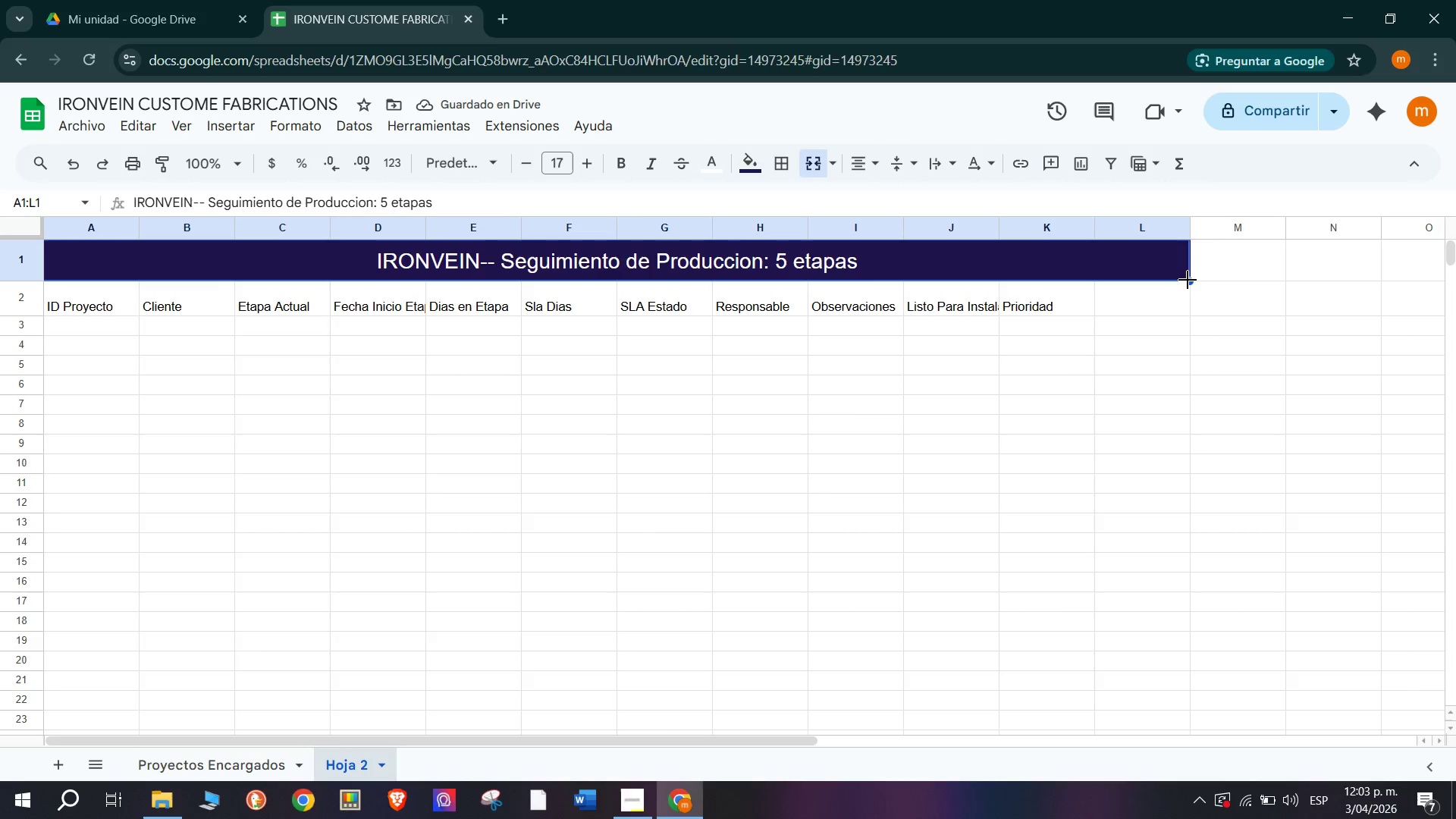 
left_click_drag(start_coordinate=[1188, 280], to_coordinate=[1072, 269])
 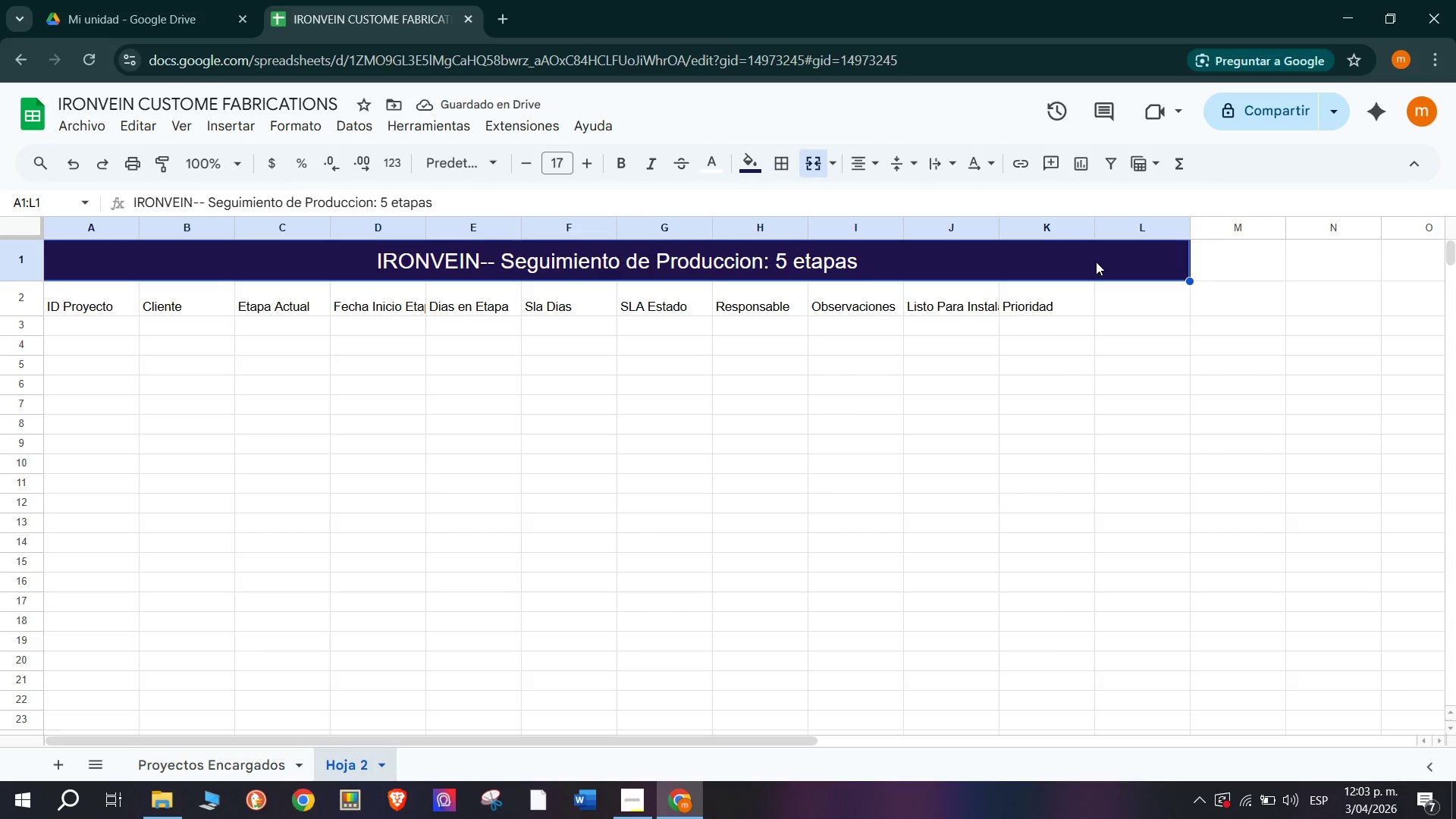 
left_click([1096, 262])
 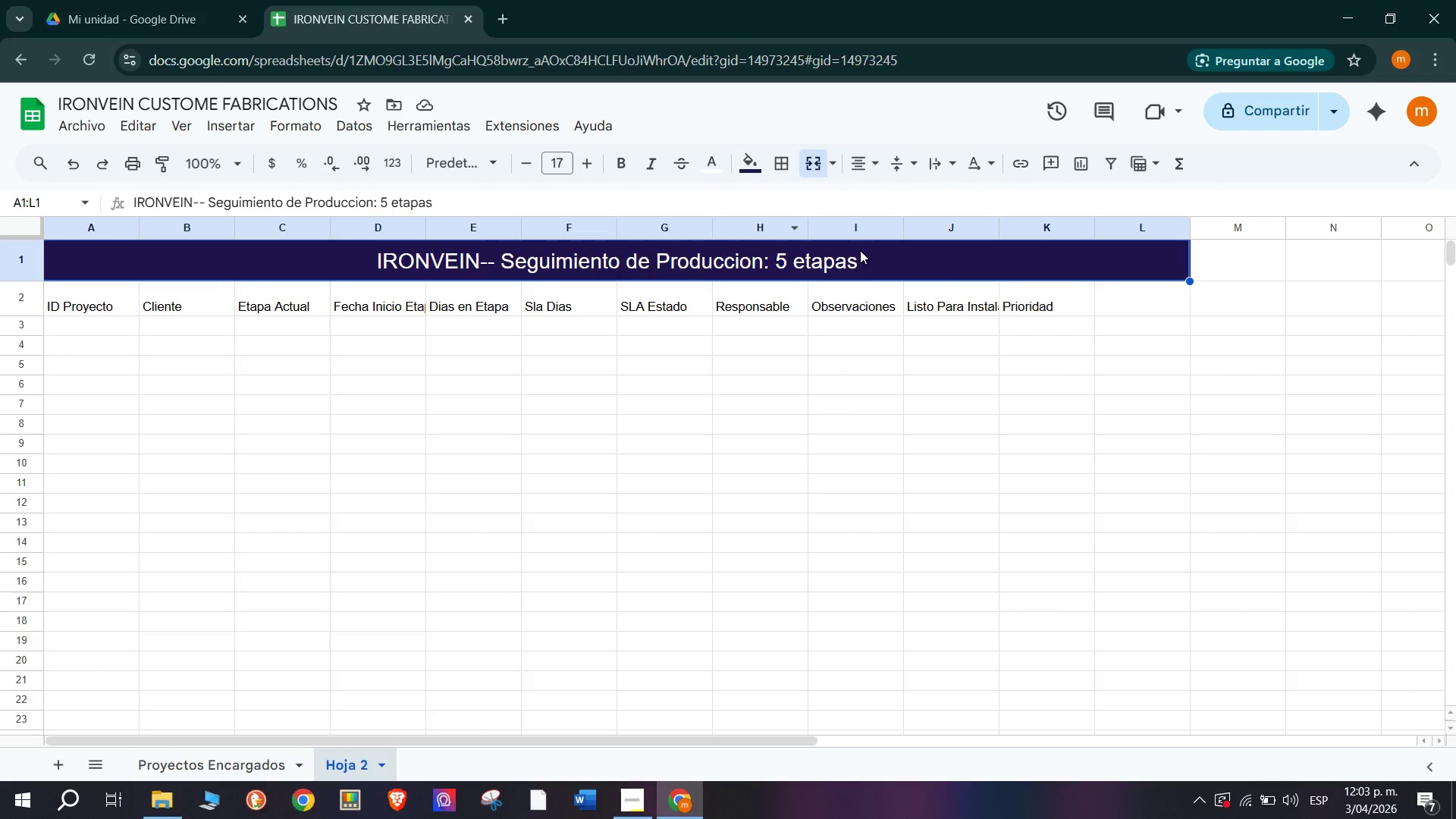 
left_click([1108, 267])
 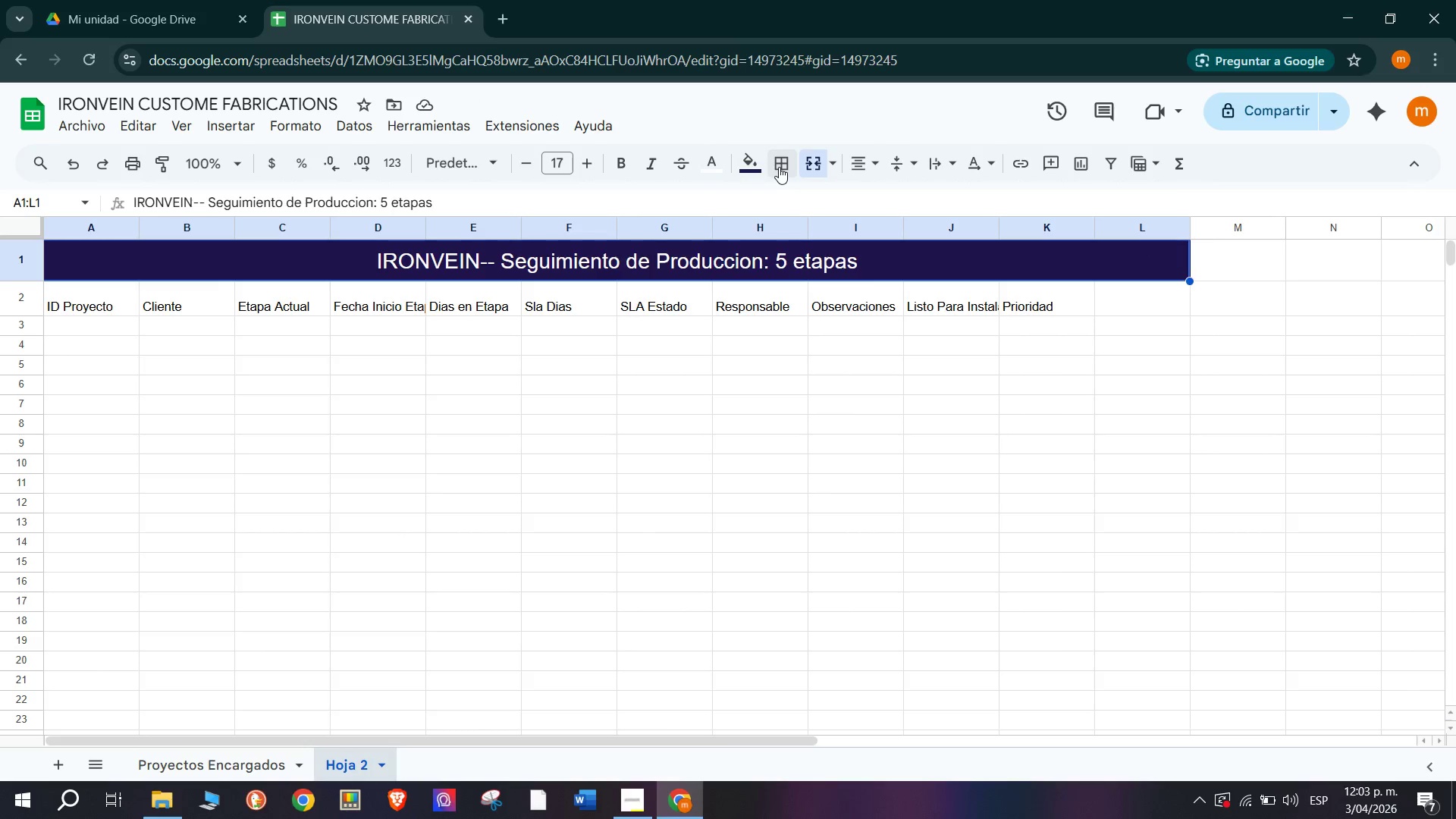 
left_click([808, 165])
 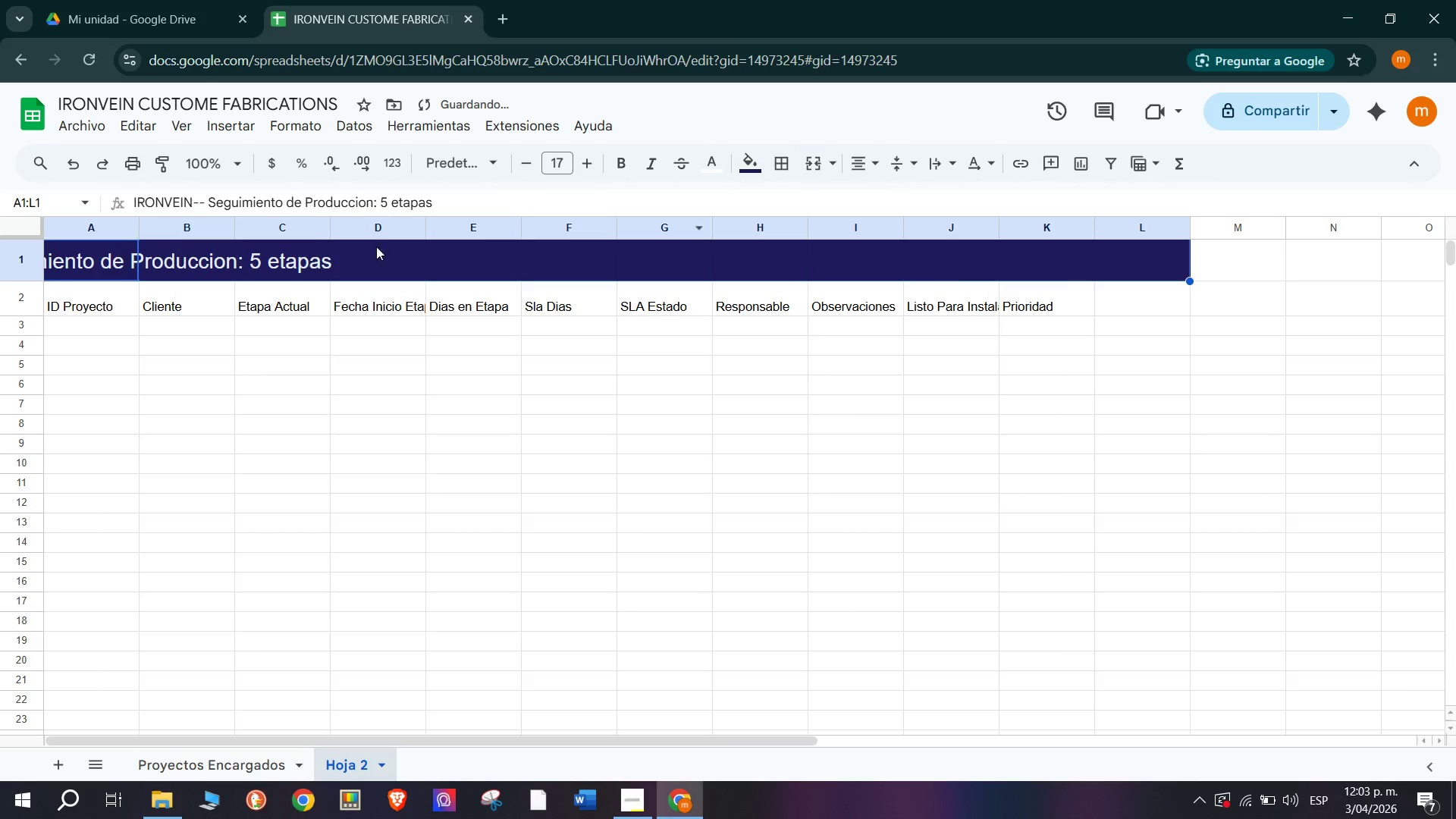 
left_click([366, 353])
 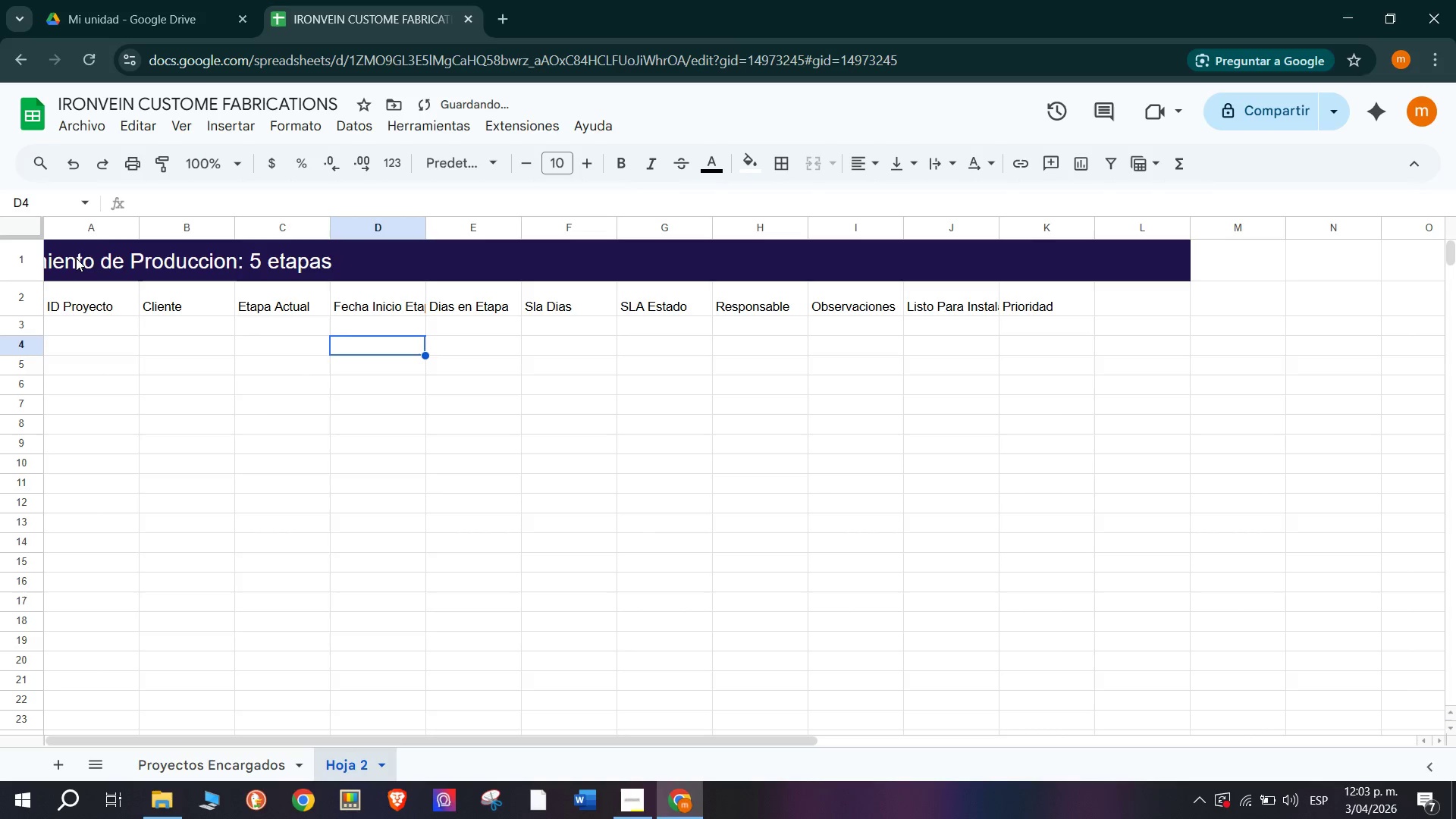 
left_click_drag(start_coordinate=[76, 256], to_coordinate=[1047, 259])
 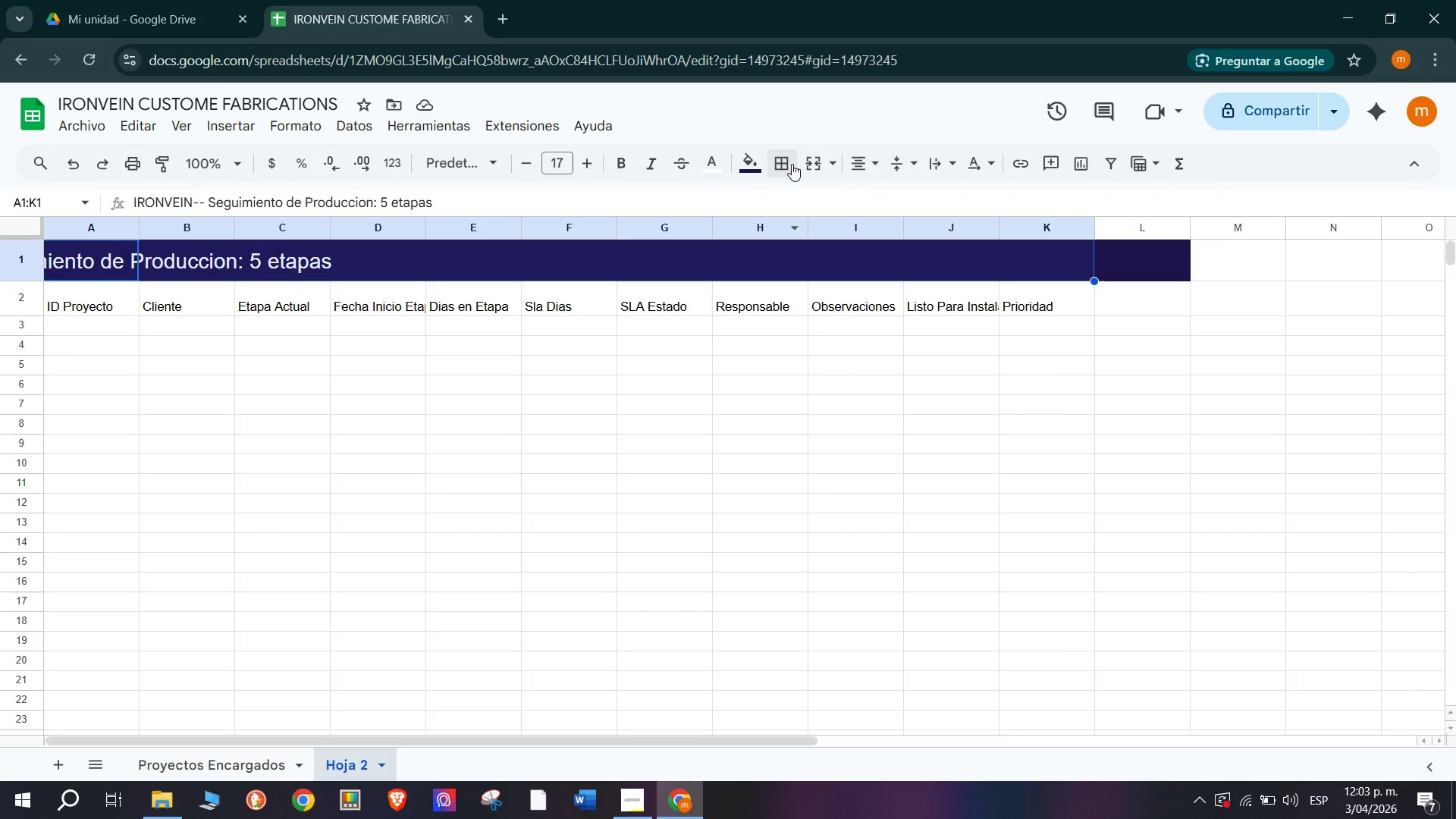 
left_click([804, 162])
 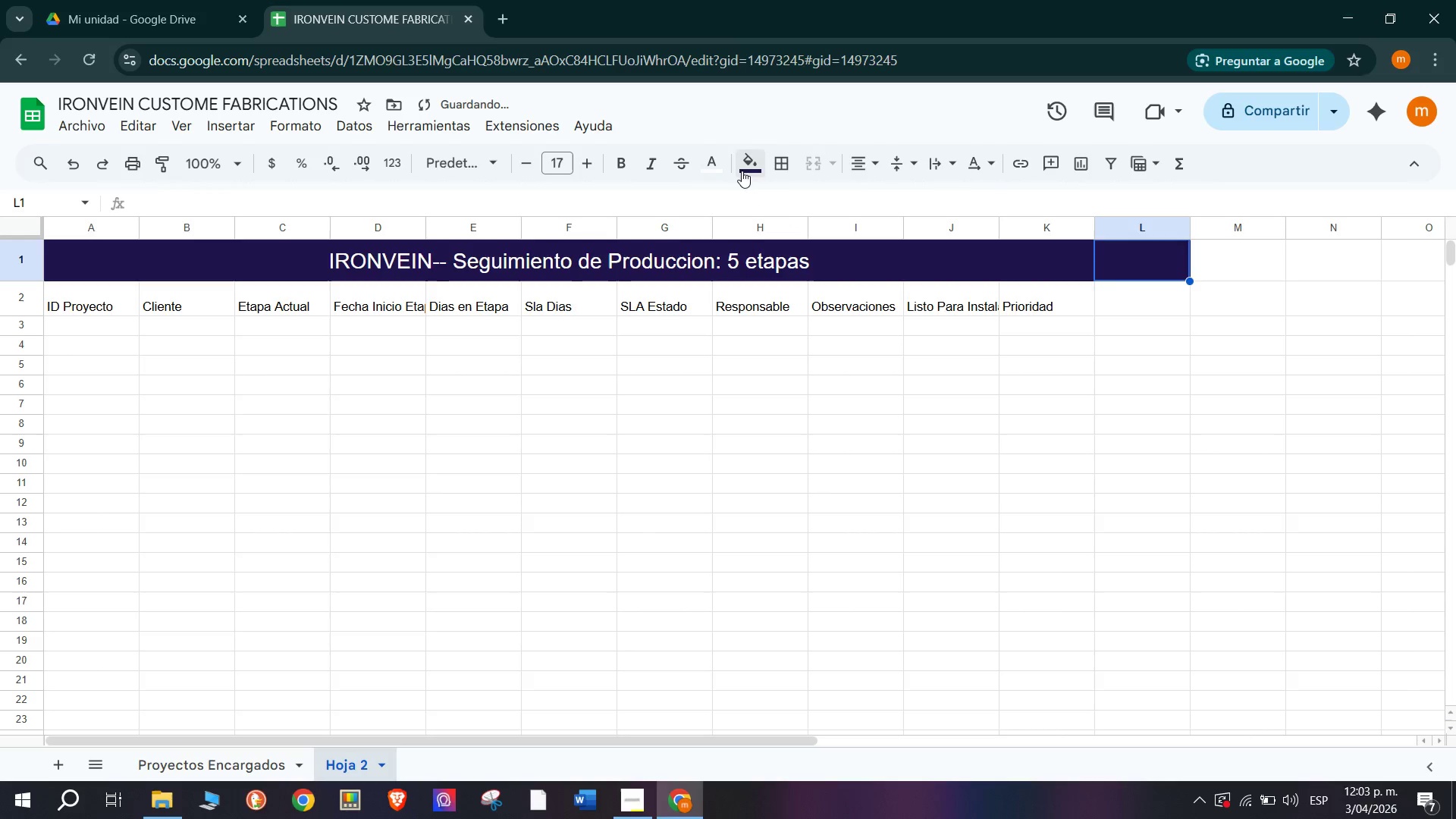 
left_click([748, 165])
 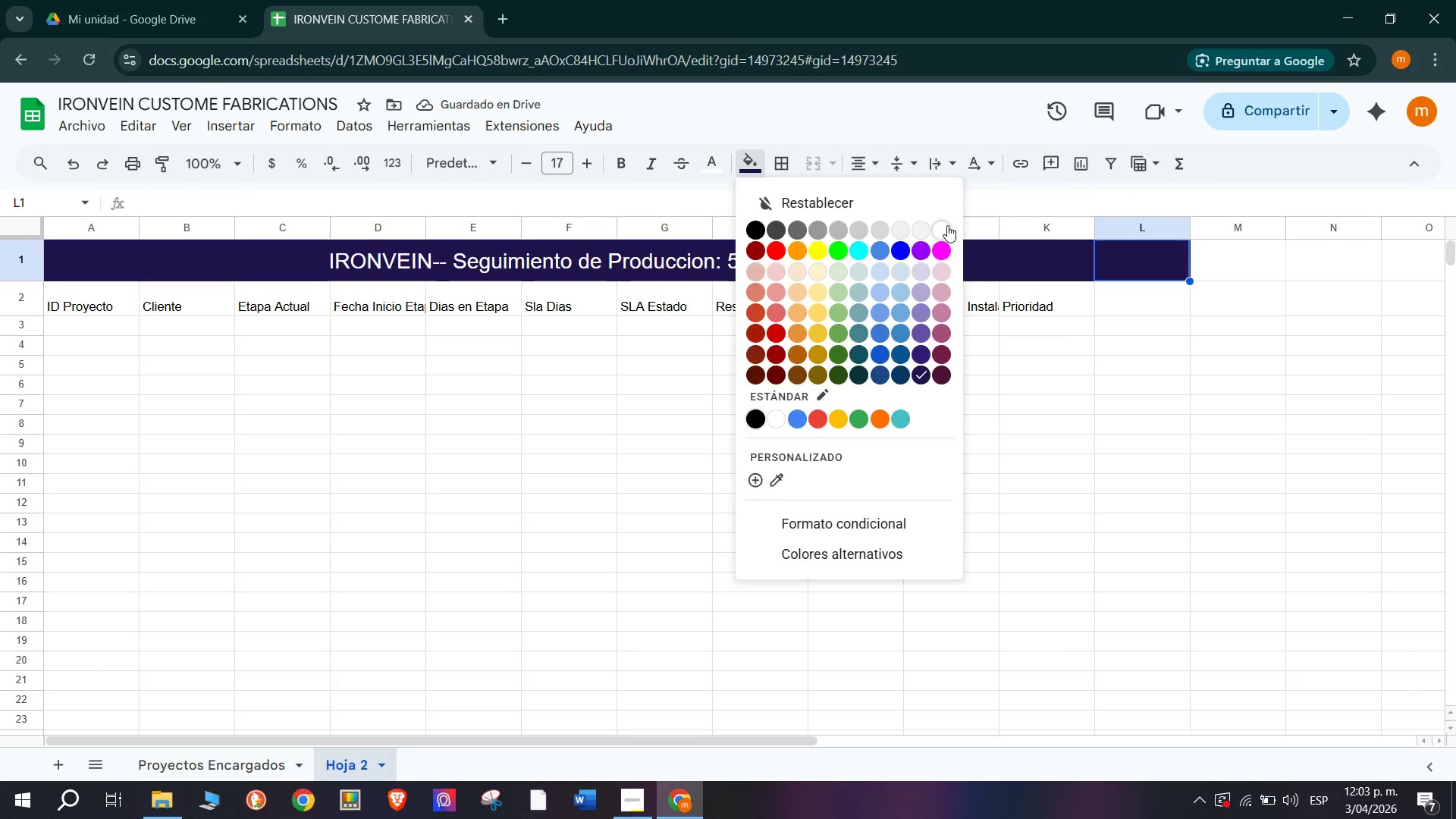 
double_click([989, 399])
 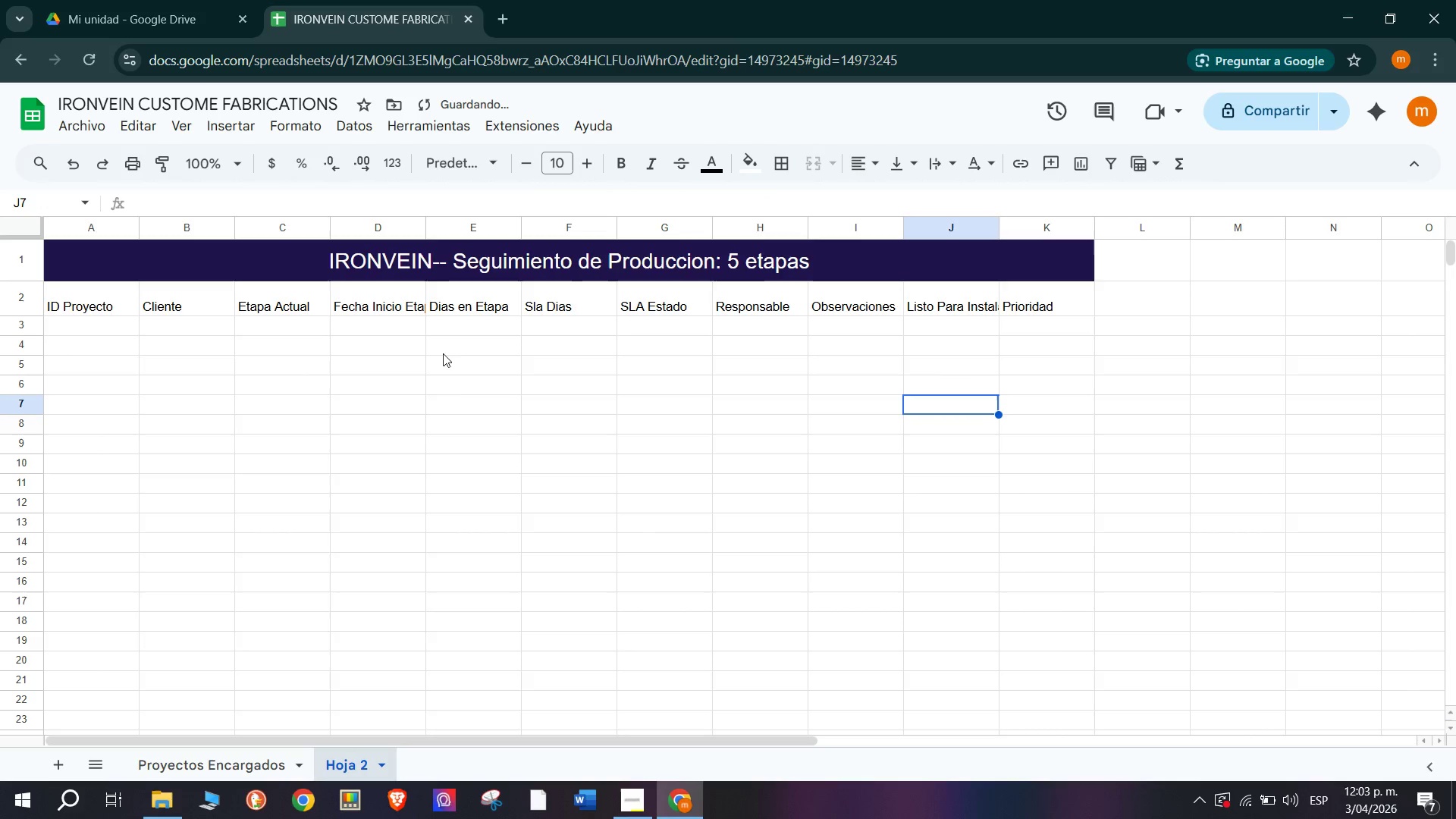 
scroll: coordinate [481, 378], scroll_direction: up, amount: 1.0
 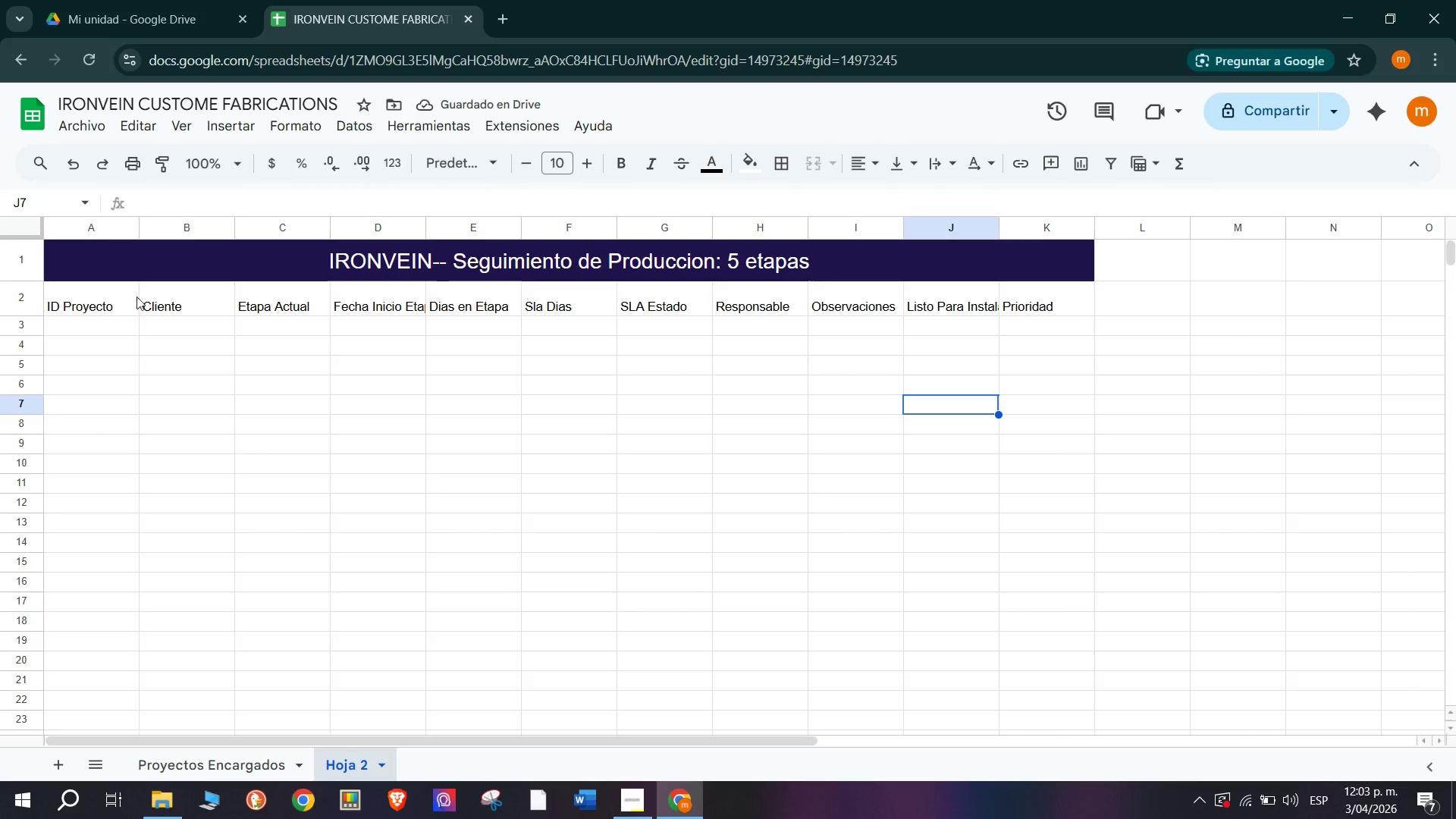 
left_click_drag(start_coordinate=[95, 301], to_coordinate=[1042, 297])
 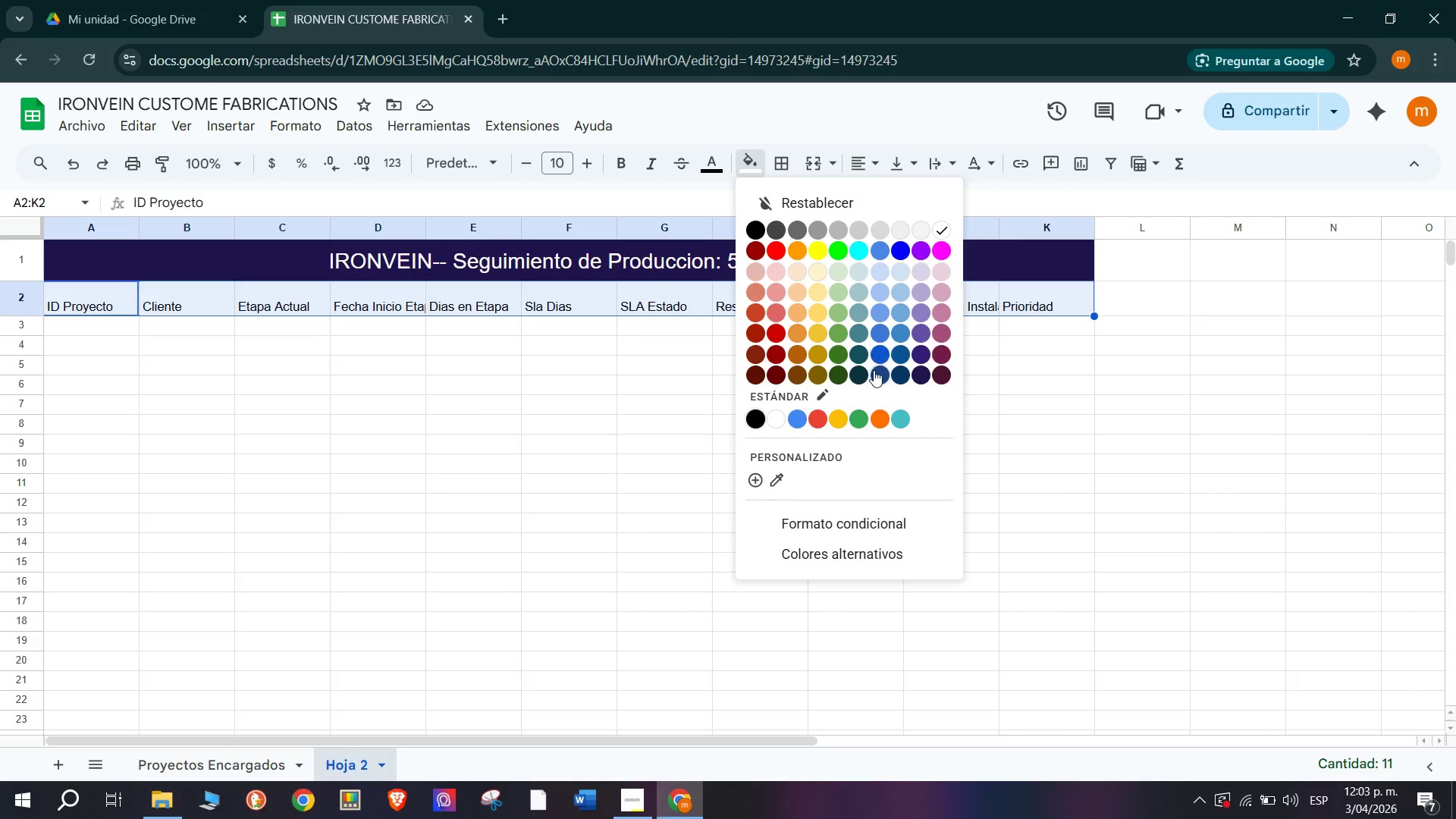 
left_click([899, 356])
 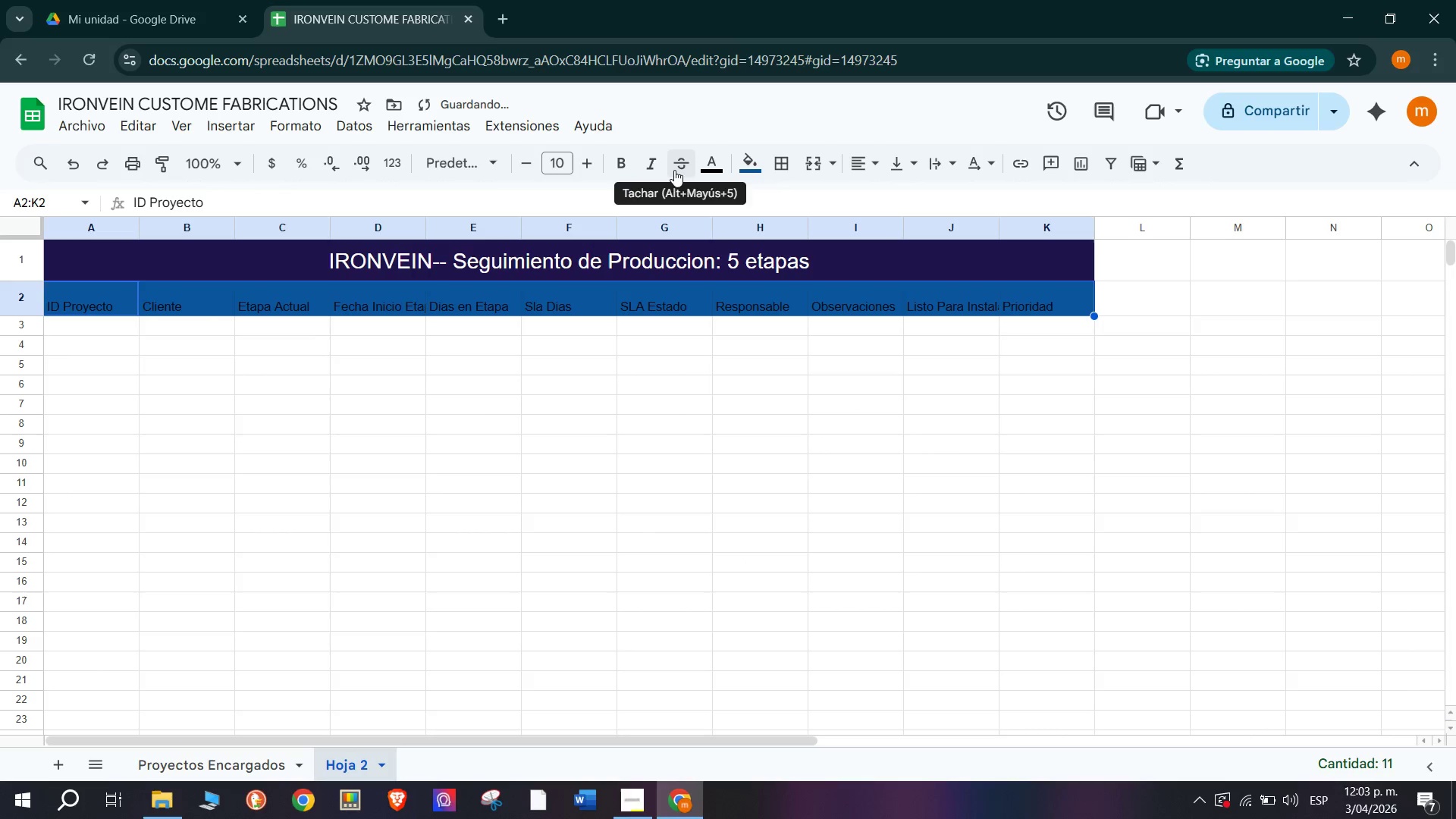 
left_click([714, 160])
 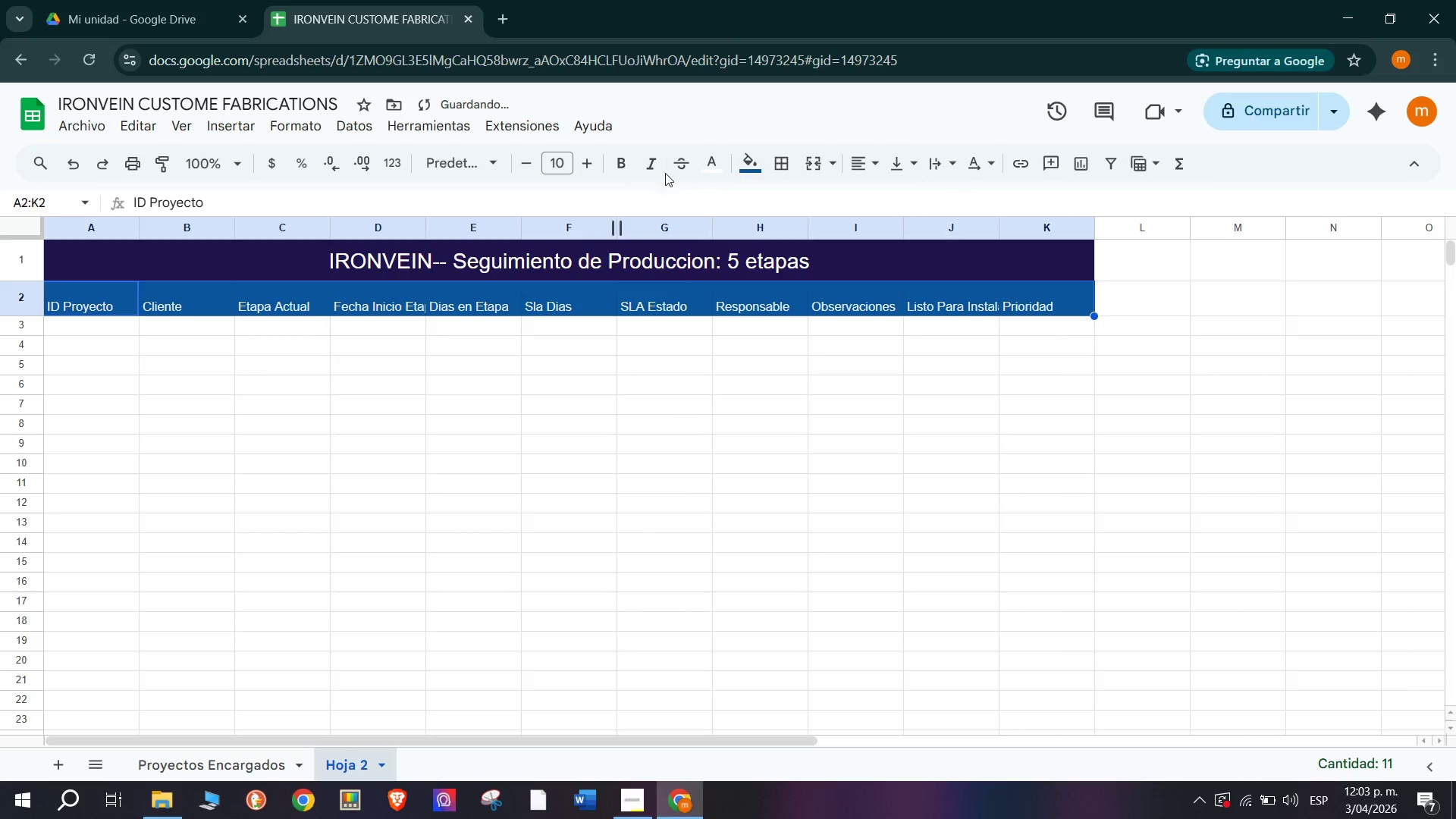 
double_click([598, 164])
 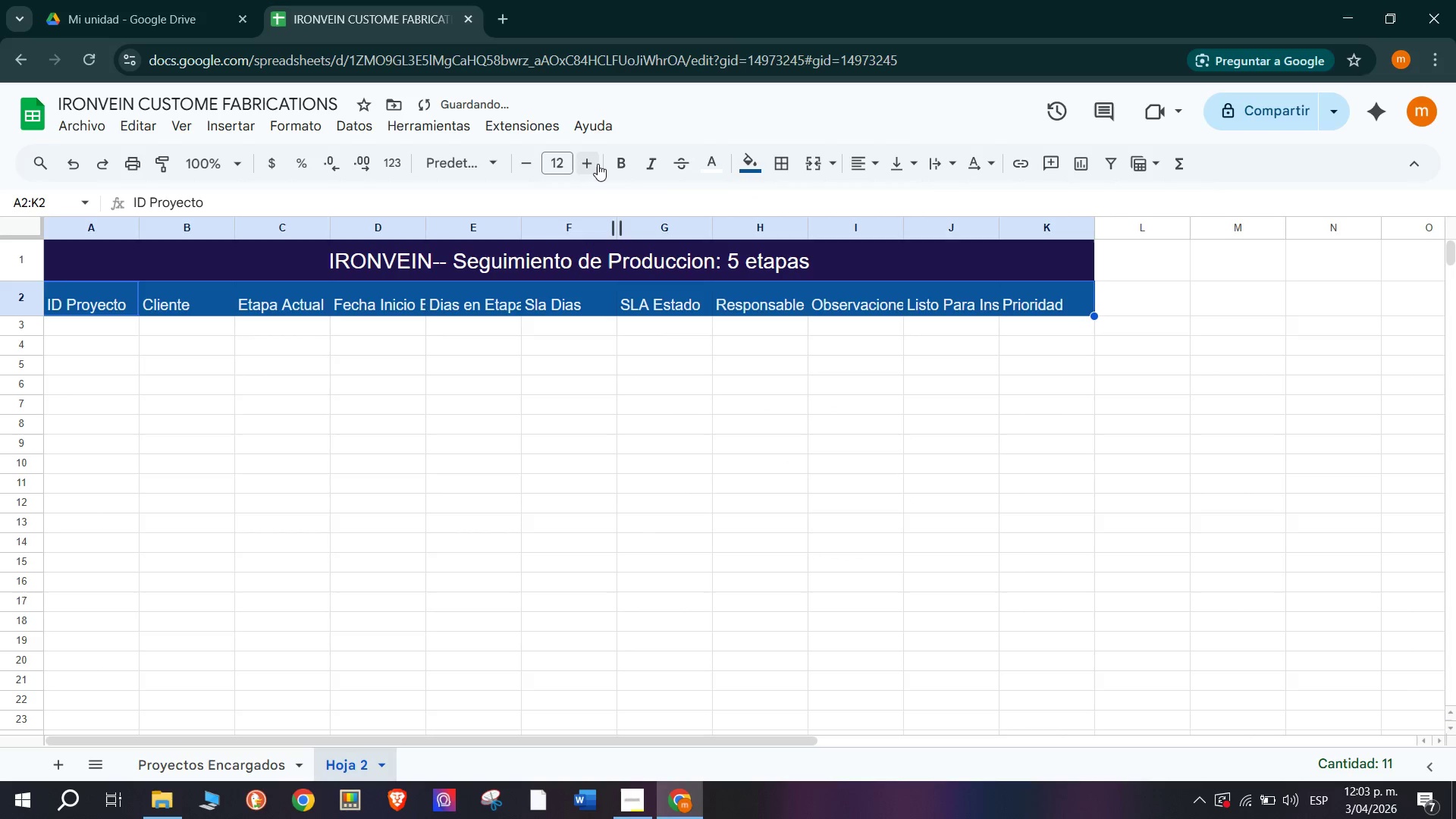 
triple_click([598, 164])
 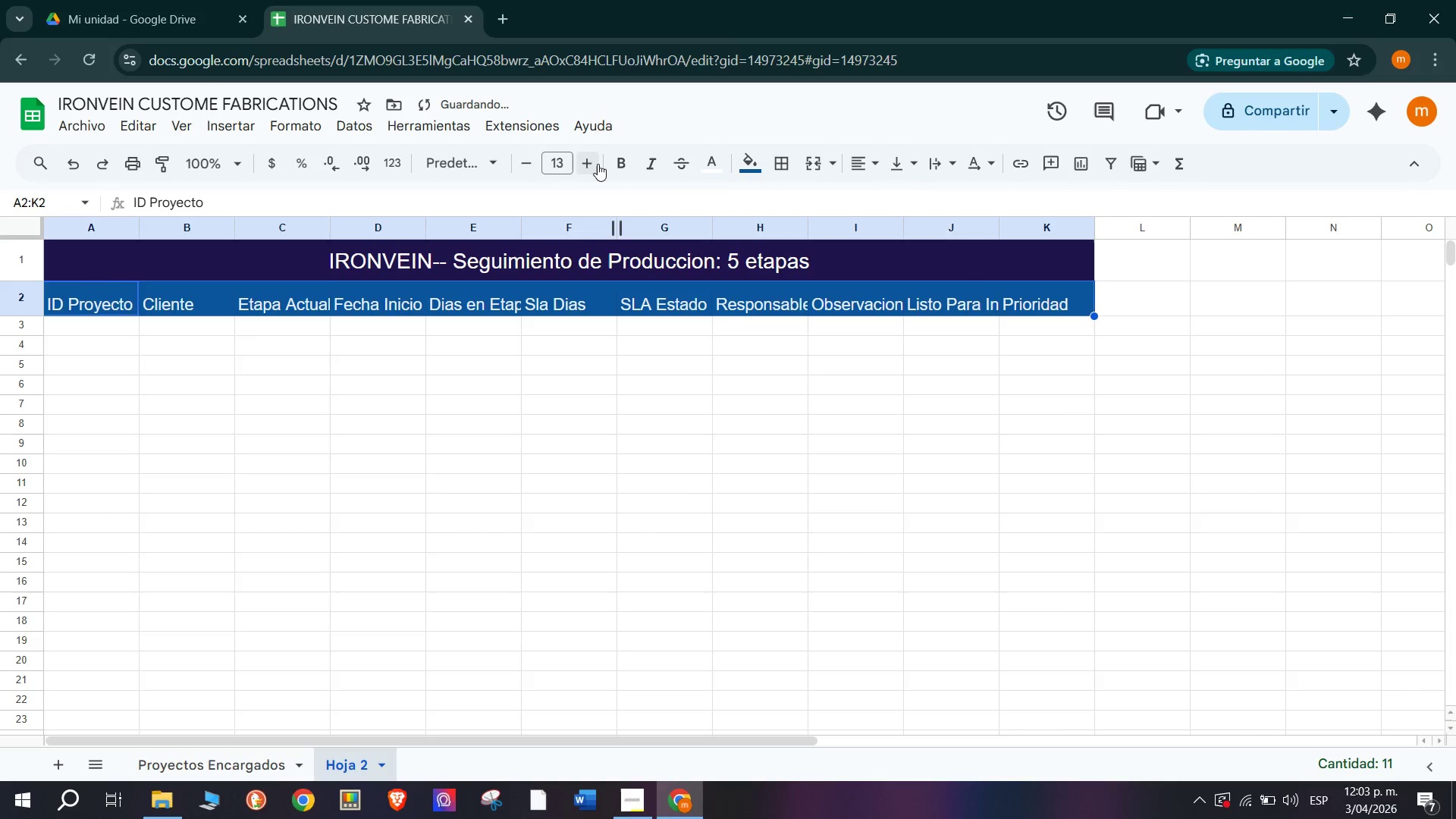 
triple_click([598, 164])
 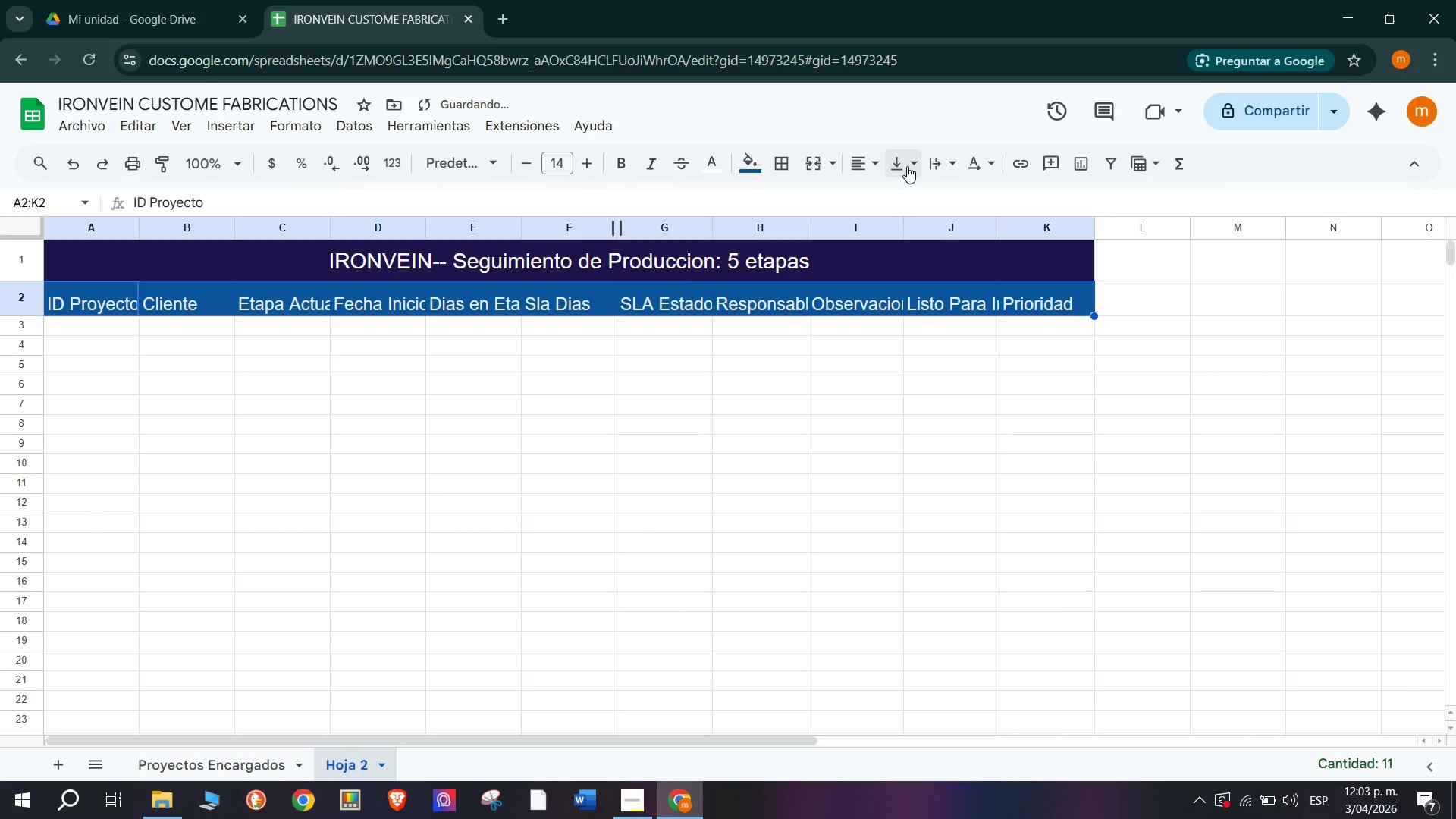 
left_click([908, 162])
 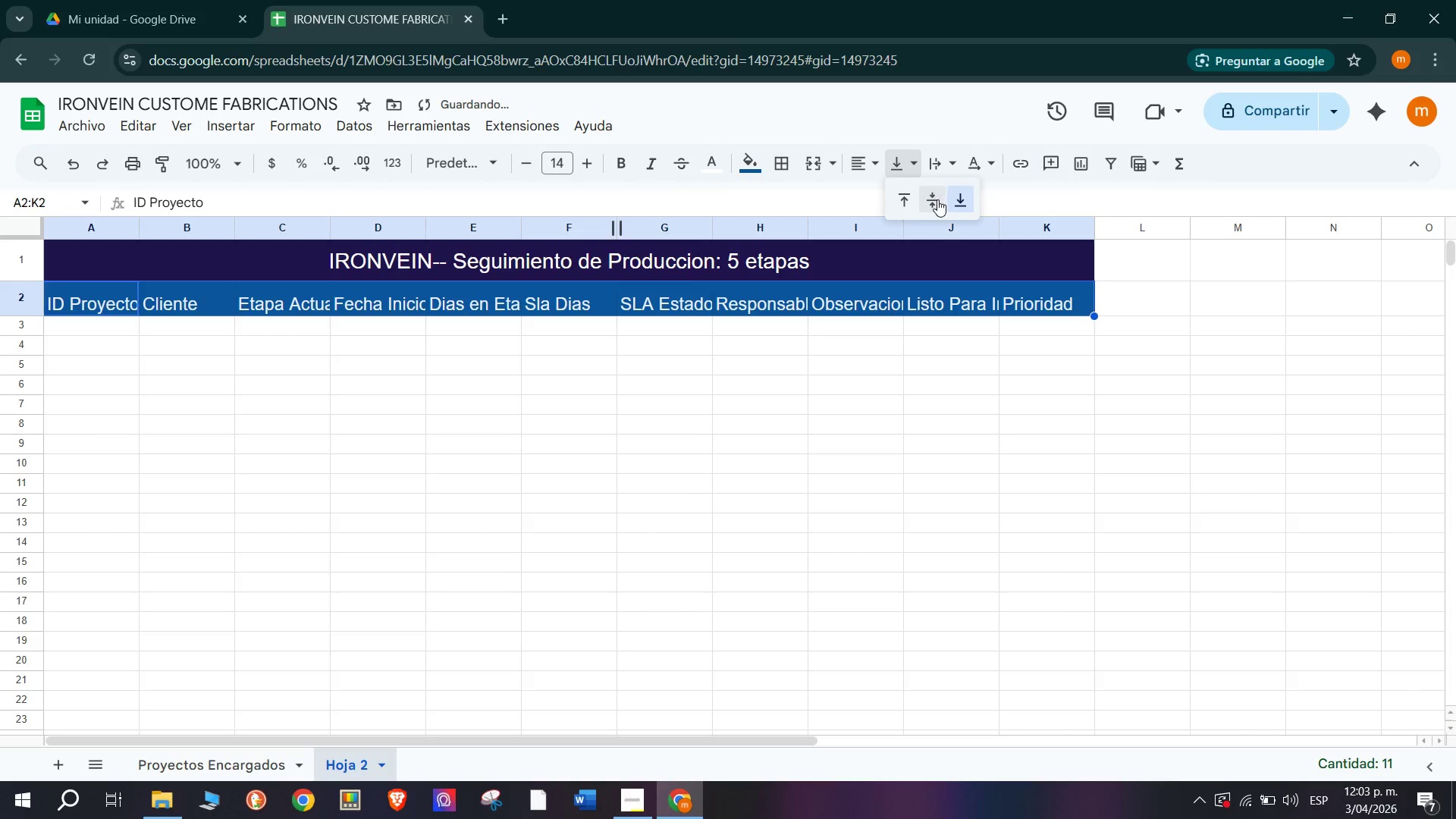 
left_click([937, 201])
 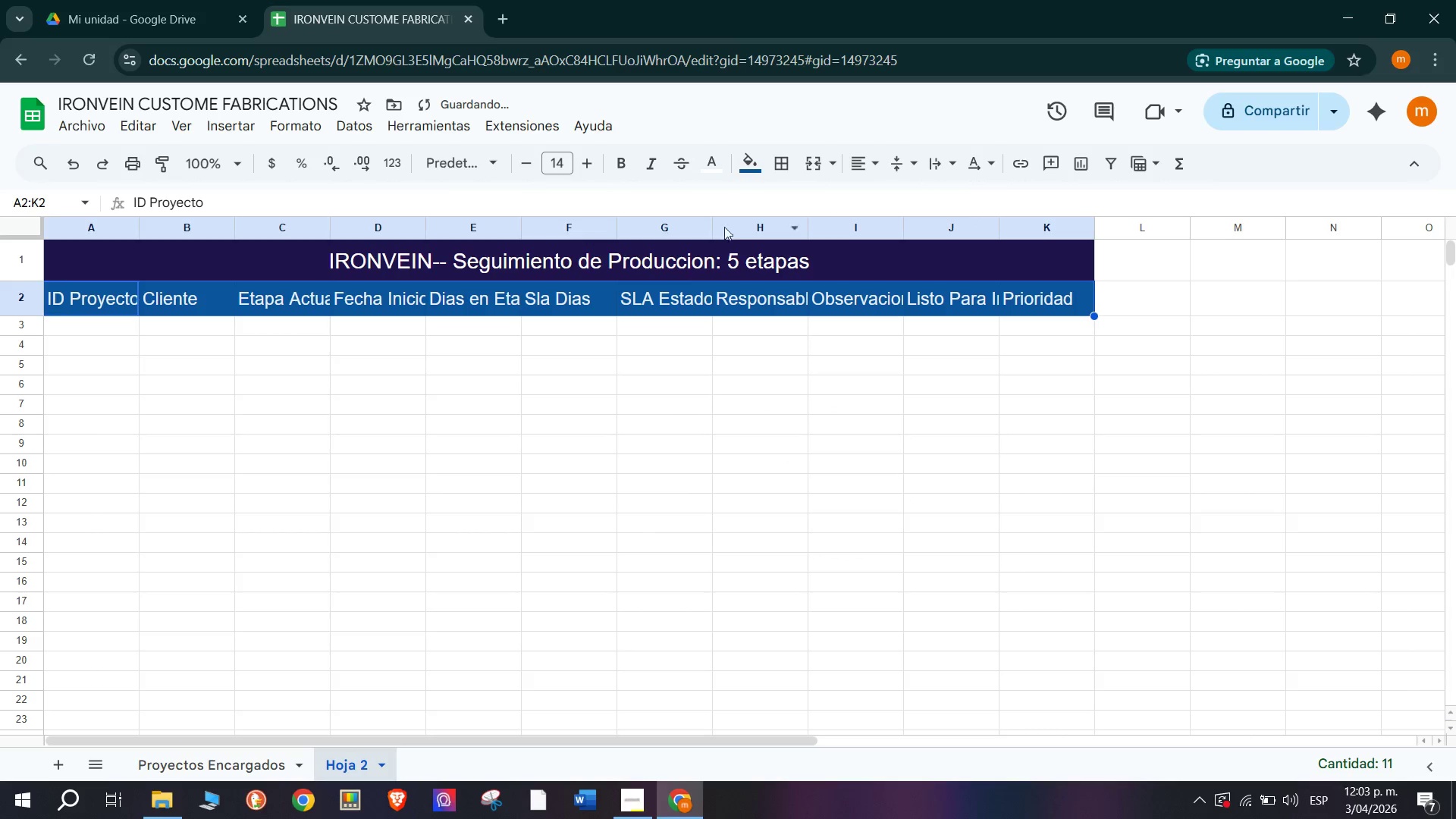 
left_click_drag(start_coordinate=[710, 229], to_coordinate=[732, 228])
 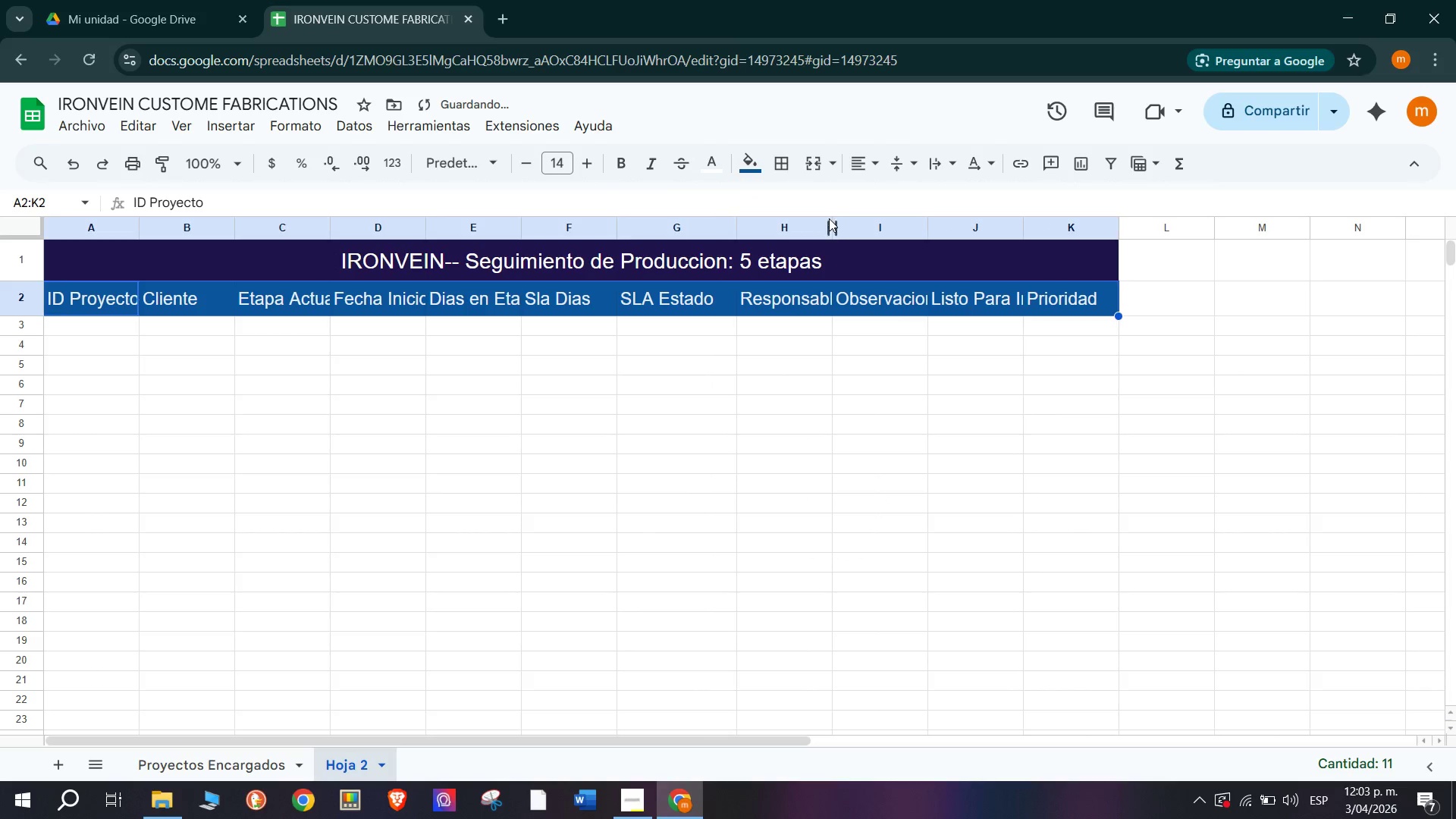 
left_click_drag(start_coordinate=[831, 220], to_coordinate=[846, 220])
 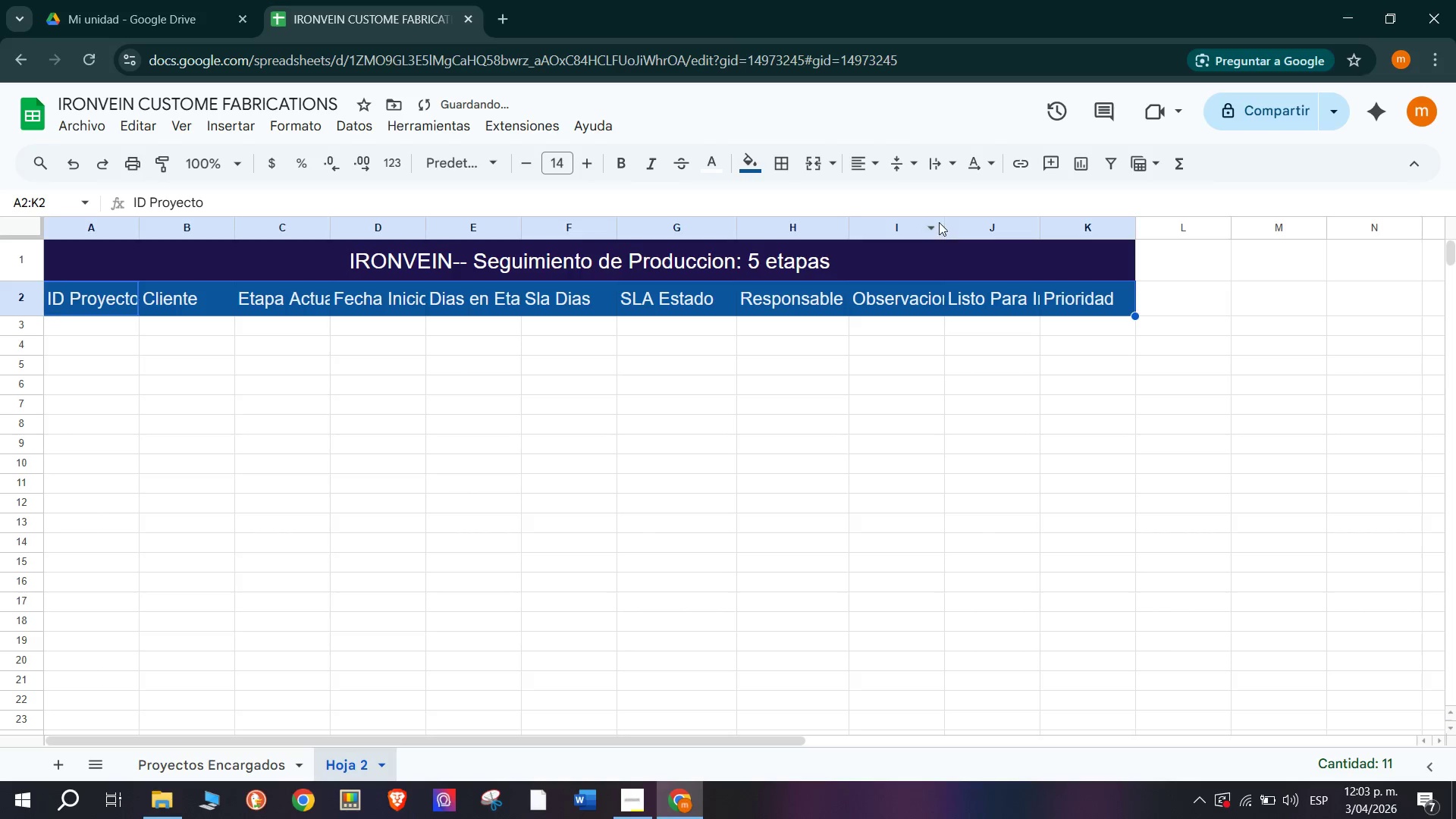 
left_click_drag(start_coordinate=[943, 222], to_coordinate=[966, 227])
 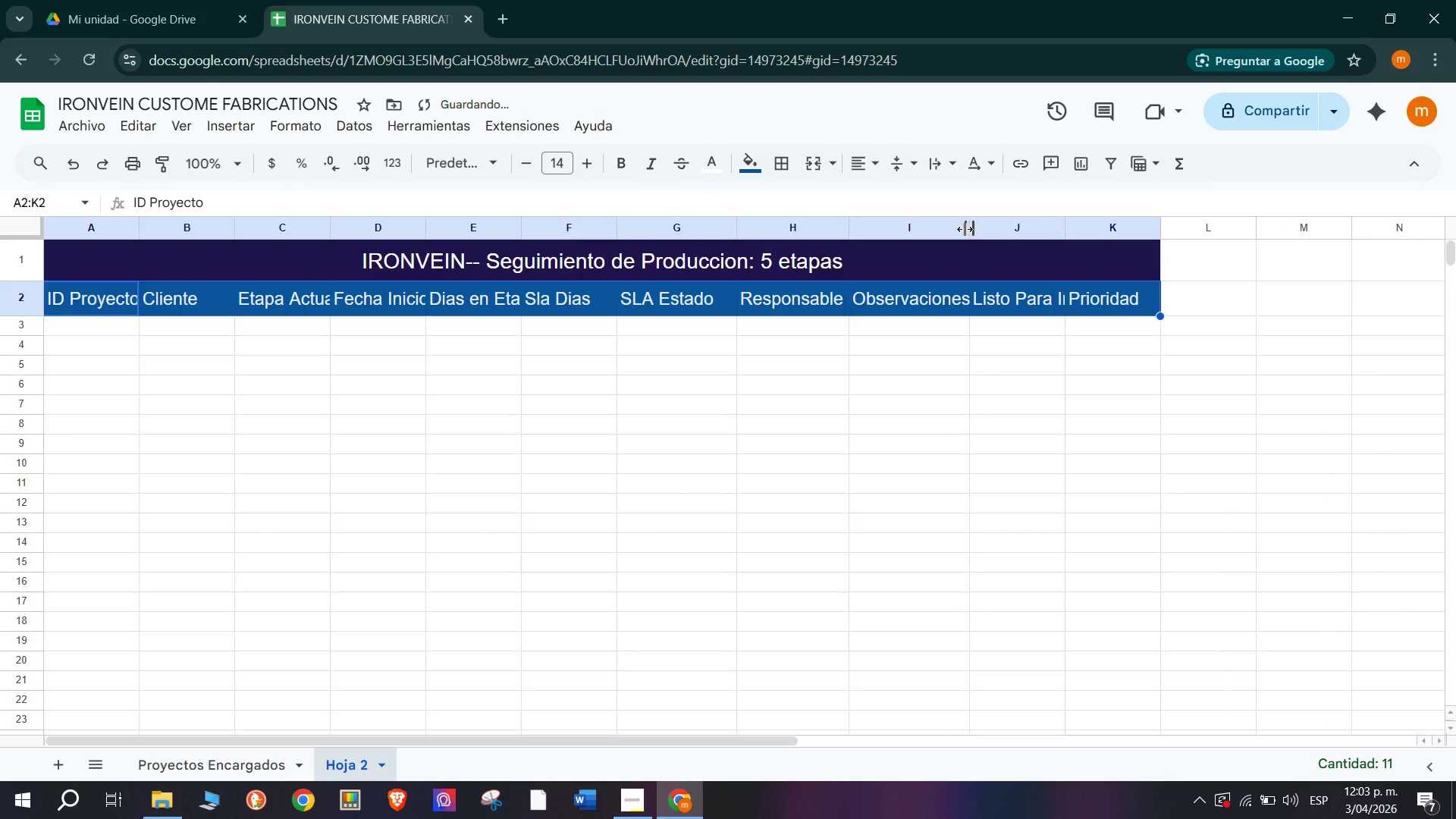 
left_click_drag(start_coordinate=[965, 229], to_coordinate=[977, 229])
 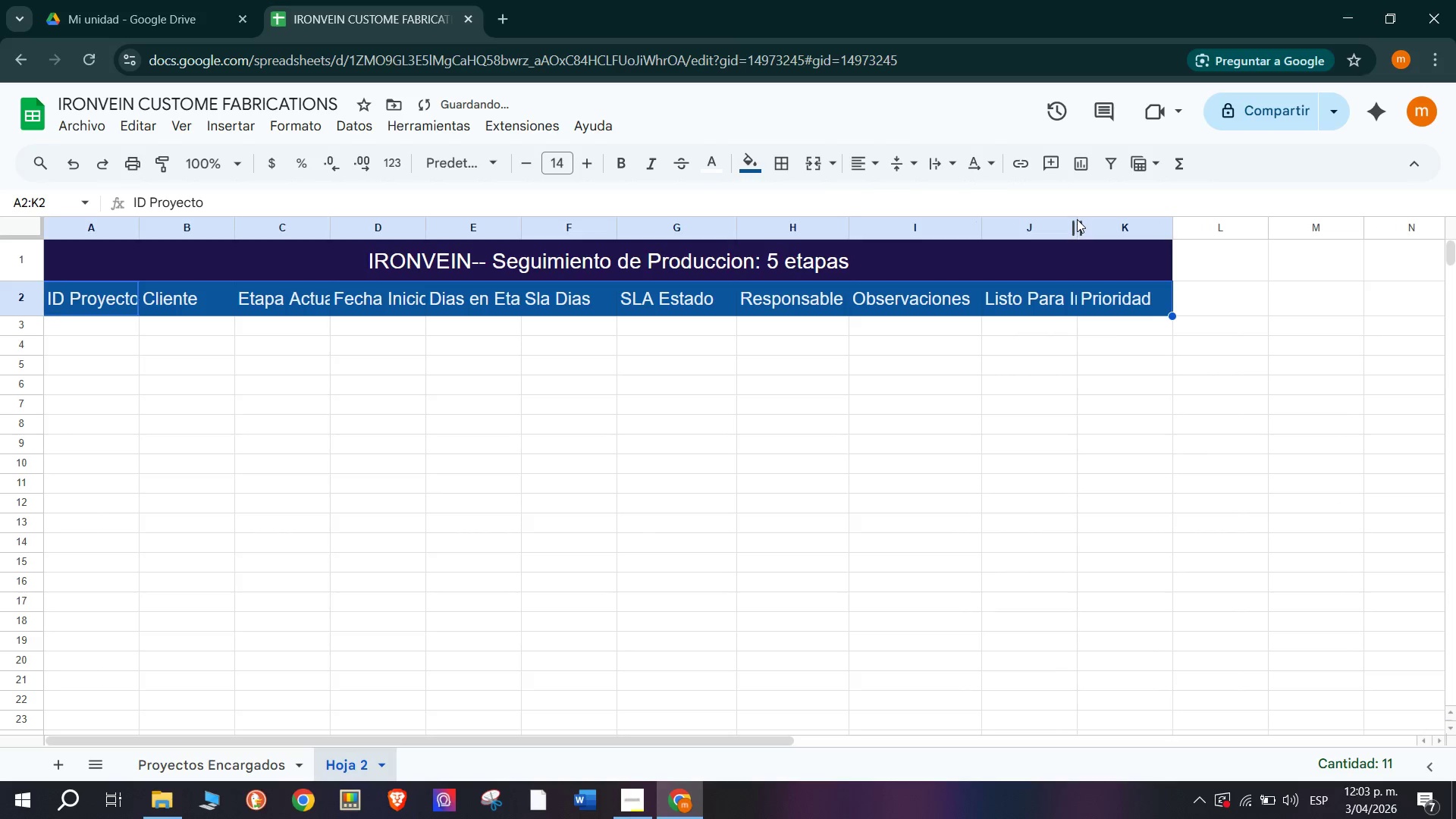 
left_click_drag(start_coordinate=[1078, 220], to_coordinate=[1107, 224])
 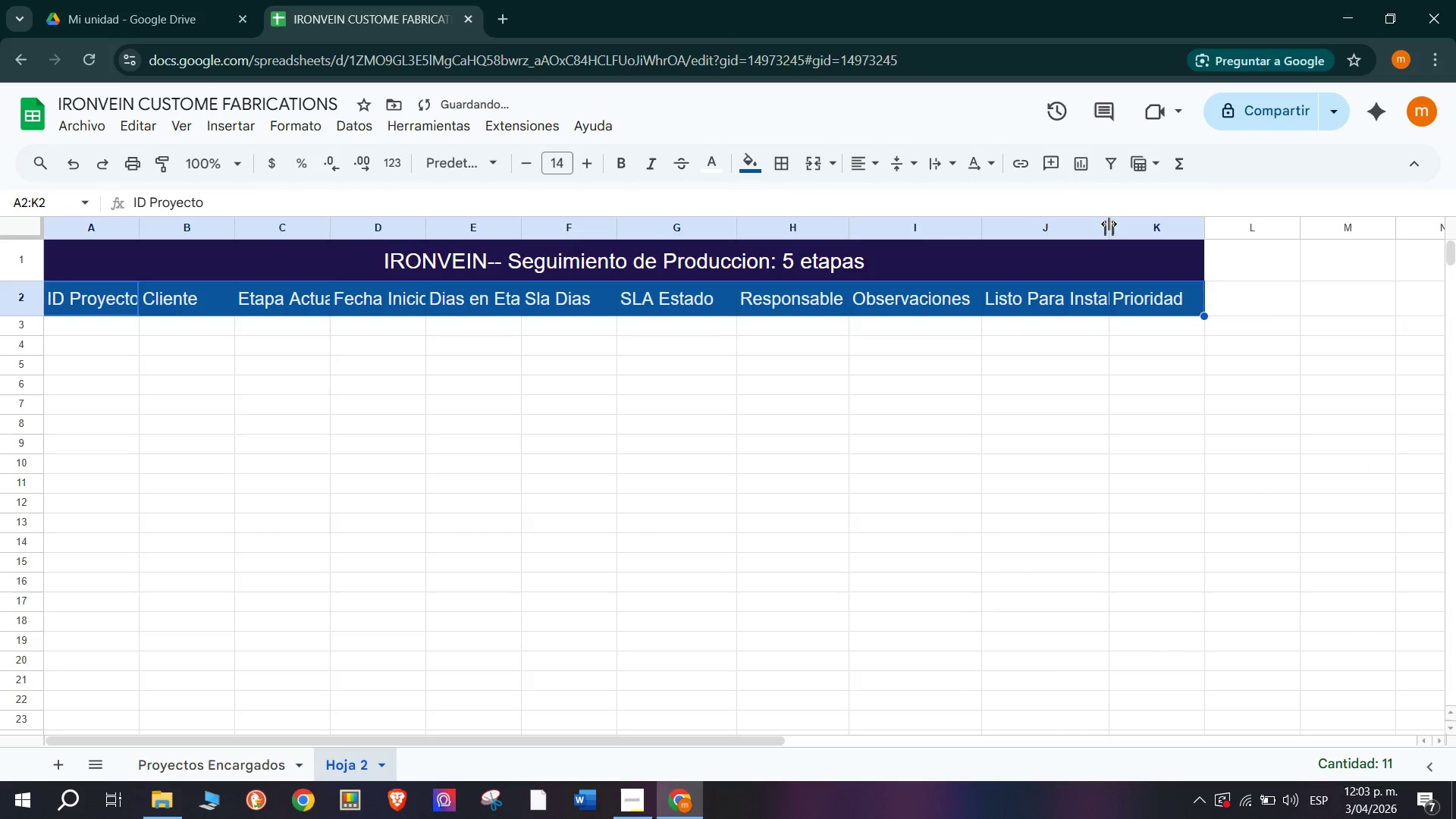 
left_click_drag(start_coordinate=[1109, 224], to_coordinate=[1150, 229])
 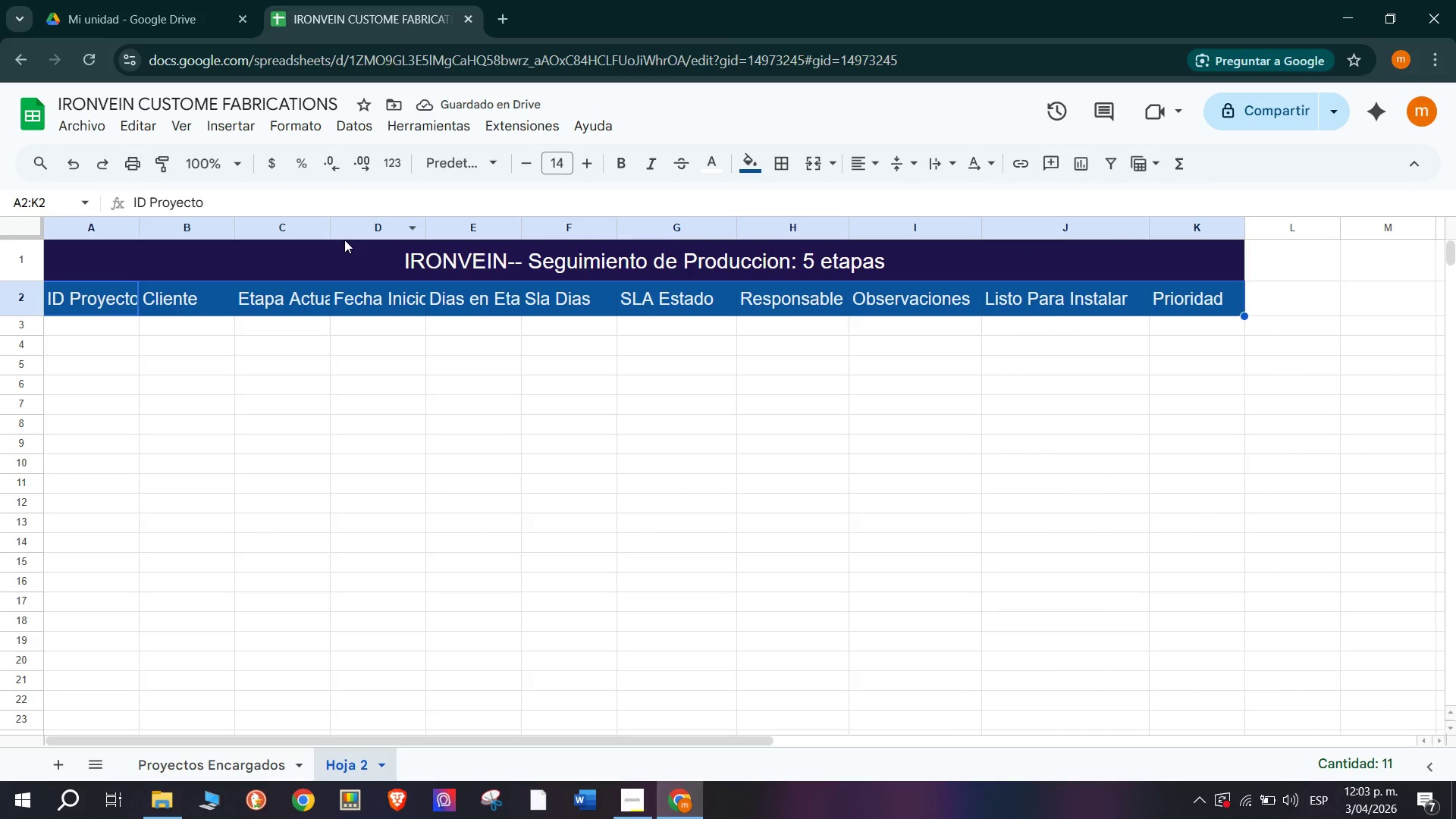 
left_click_drag(start_coordinate=[330, 230], to_coordinate=[391, 230])
 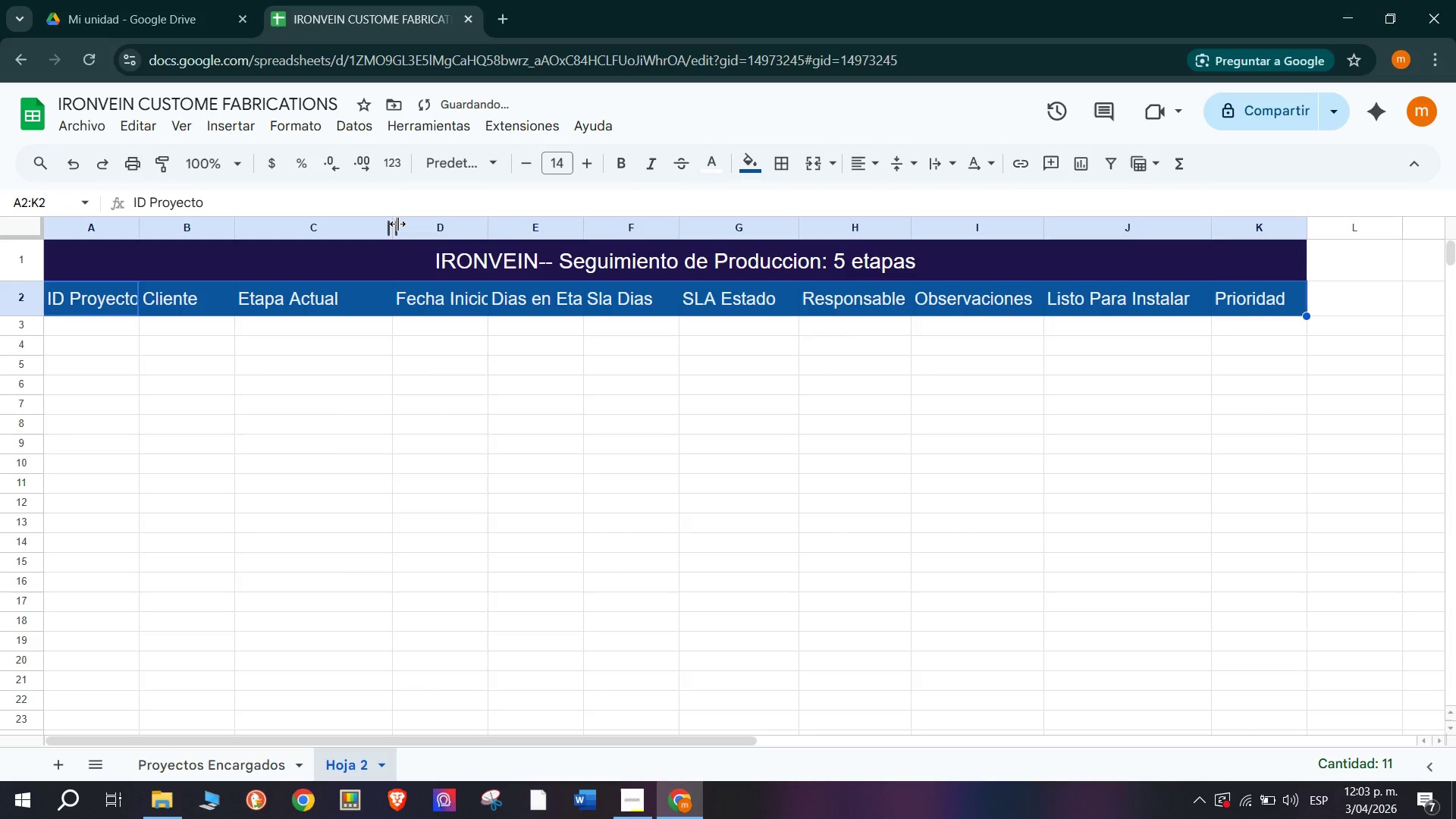 
left_click_drag(start_coordinate=[396, 223], to_coordinate=[362, 224])
 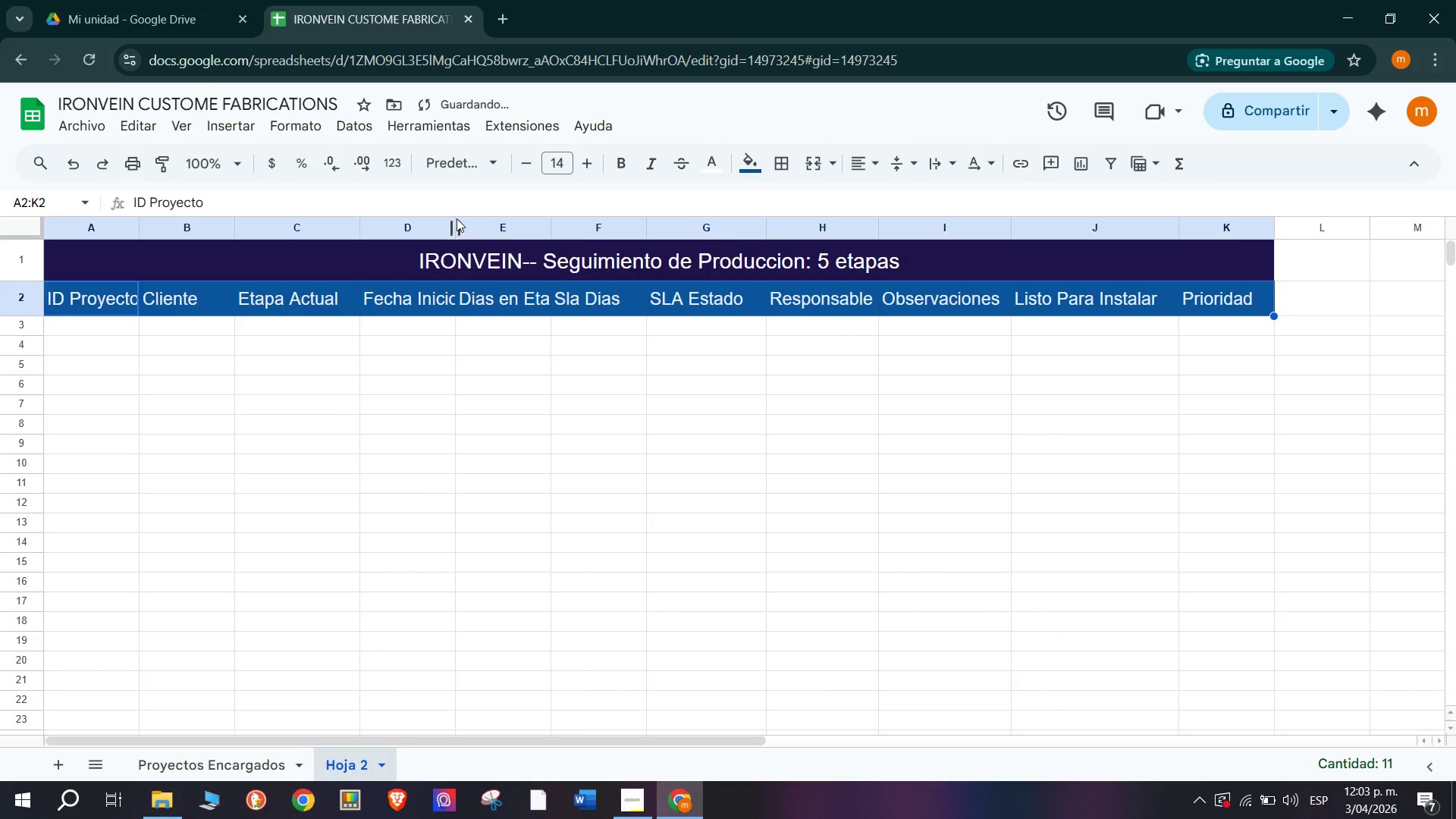 
left_click_drag(start_coordinate=[455, 223], to_coordinate=[491, 228])
 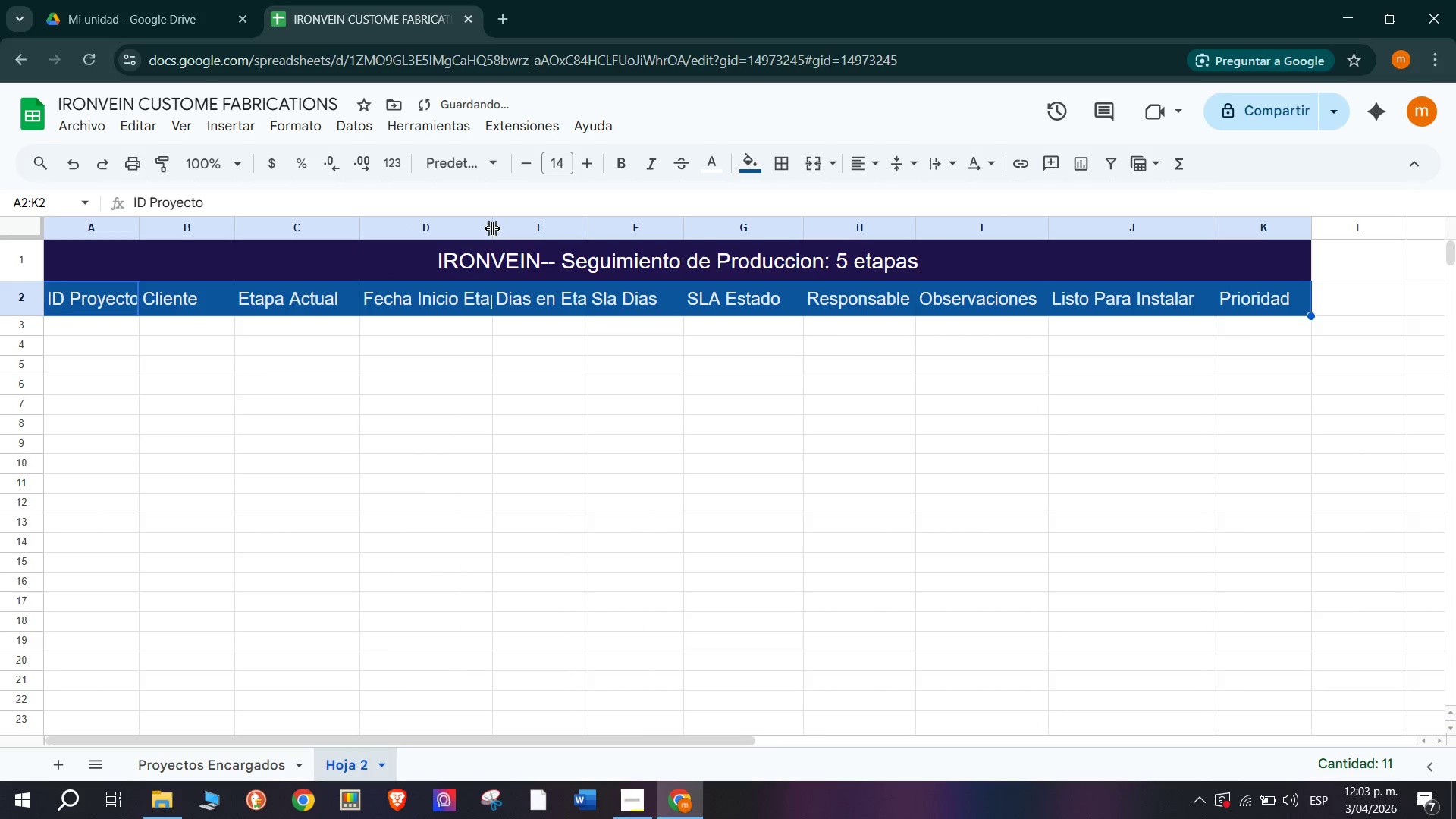 
left_click_drag(start_coordinate=[492, 228], to_coordinate=[522, 228])
 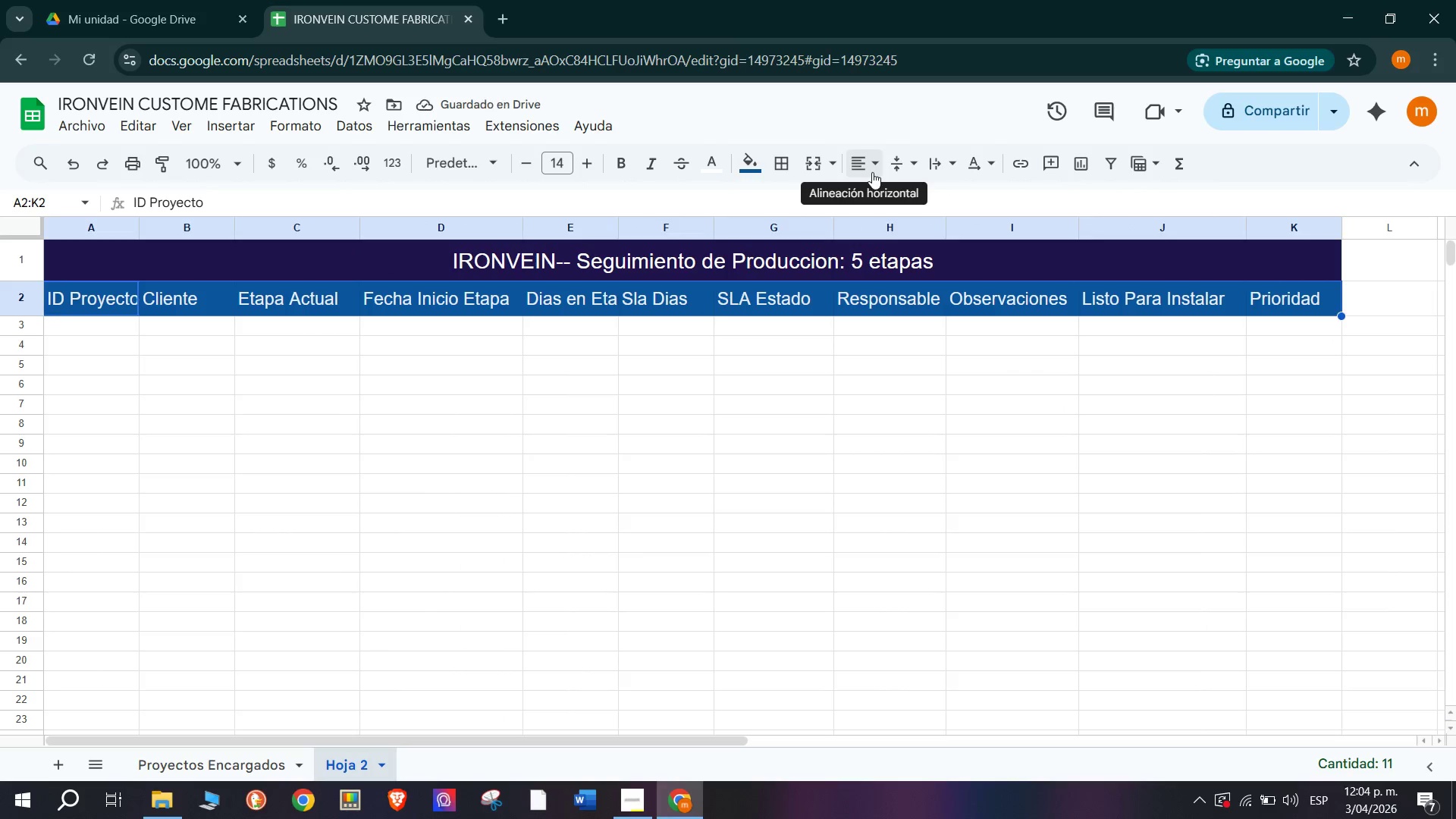 
left_click([953, 168])
 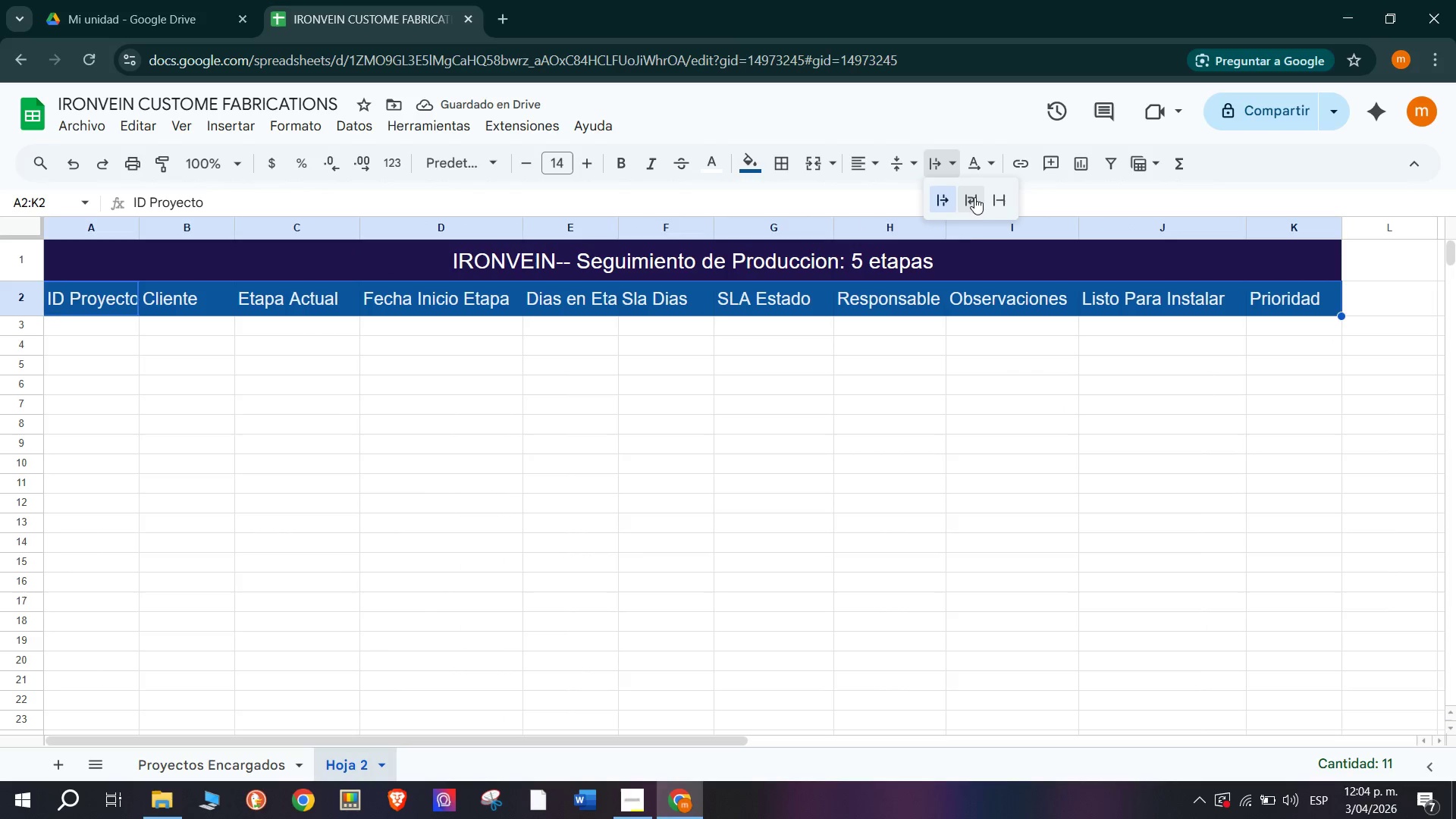 
left_click([974, 197])
 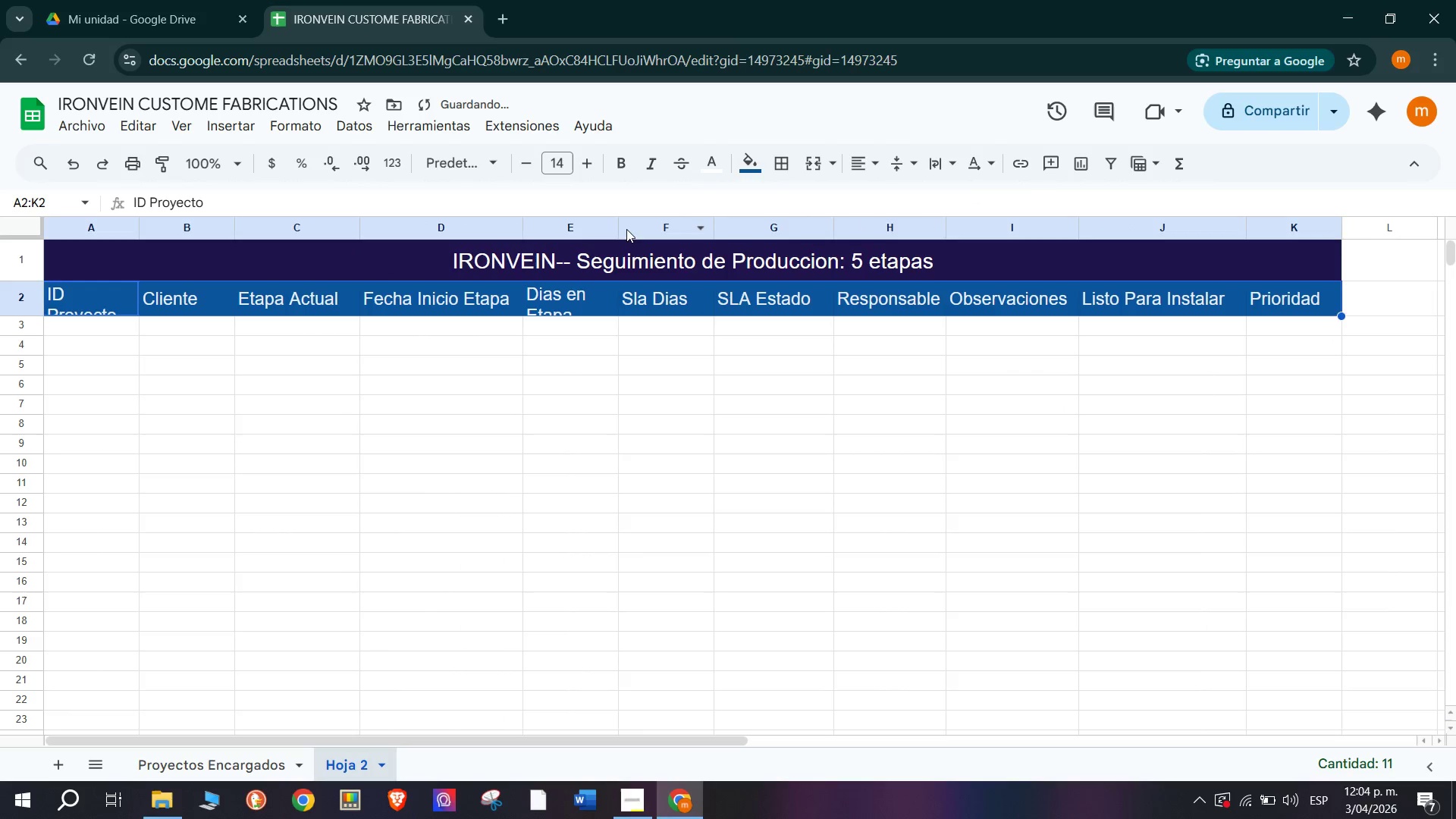 
left_click_drag(start_coordinate=[621, 227], to_coordinate=[664, 231])
 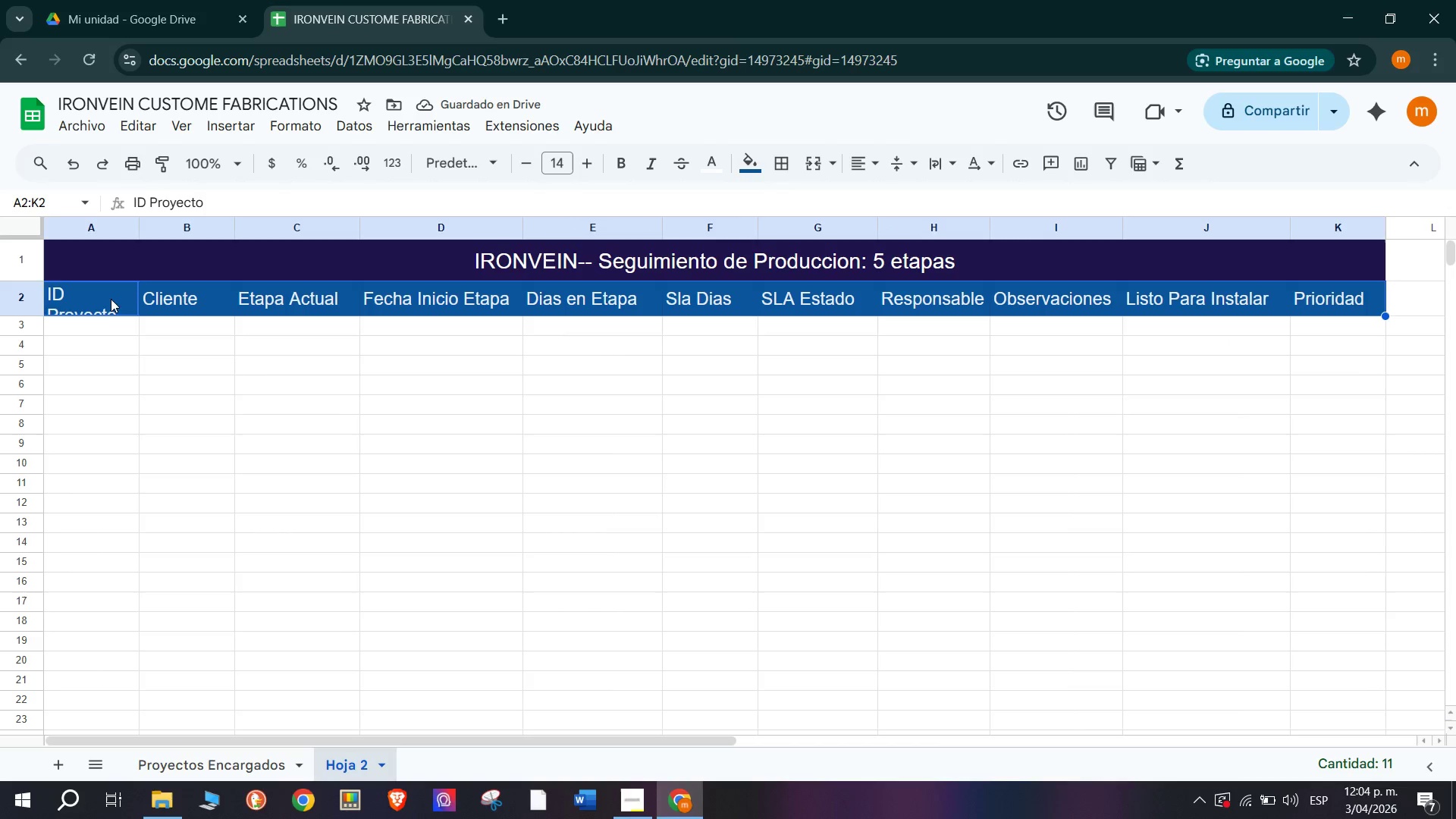 
left_click_drag(start_coordinate=[137, 225], to_coordinate=[171, 228])
 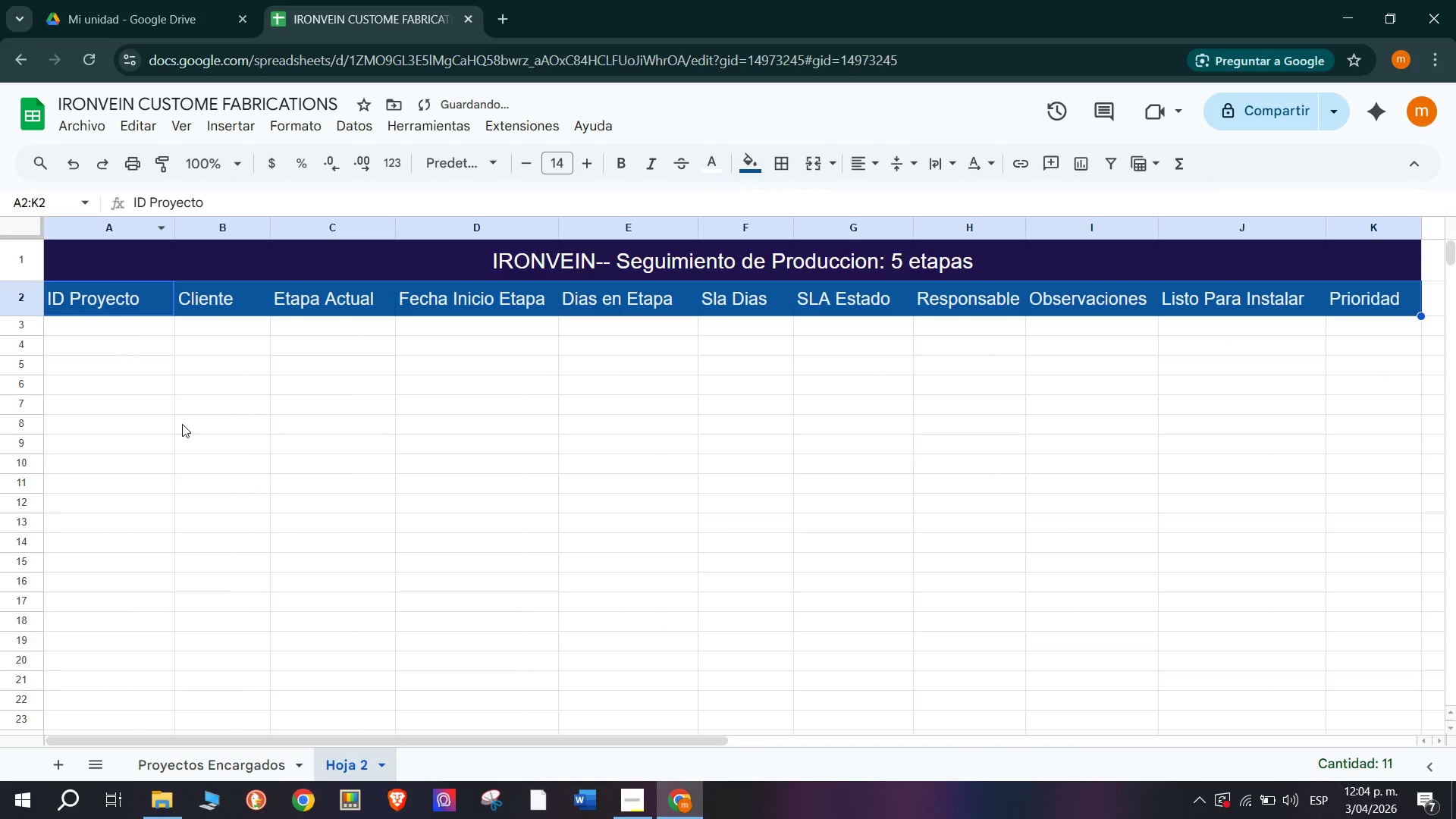 
left_click([355, 386])
 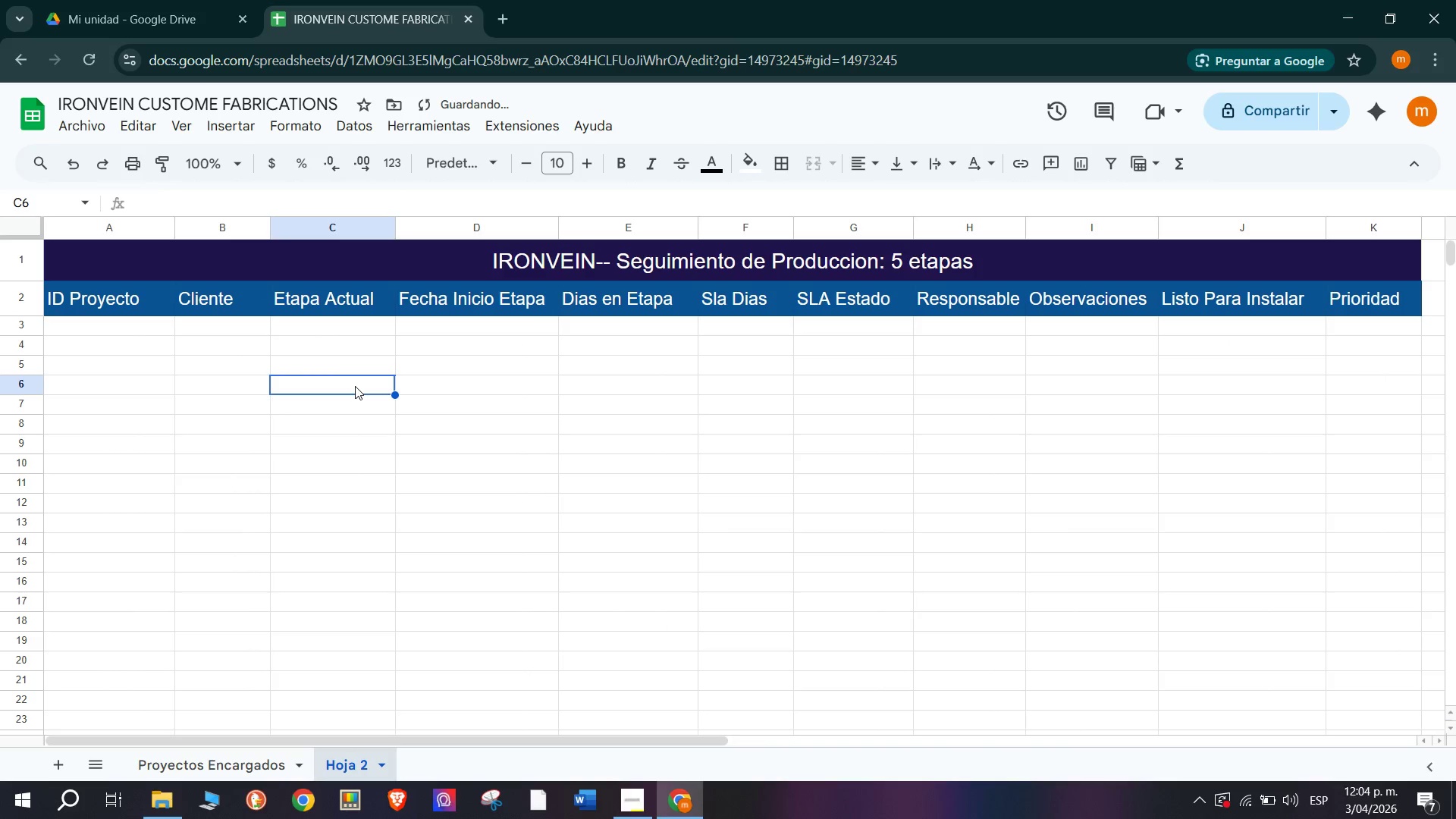 
scroll: coordinate [369, 384], scroll_direction: up, amount: 7.0
 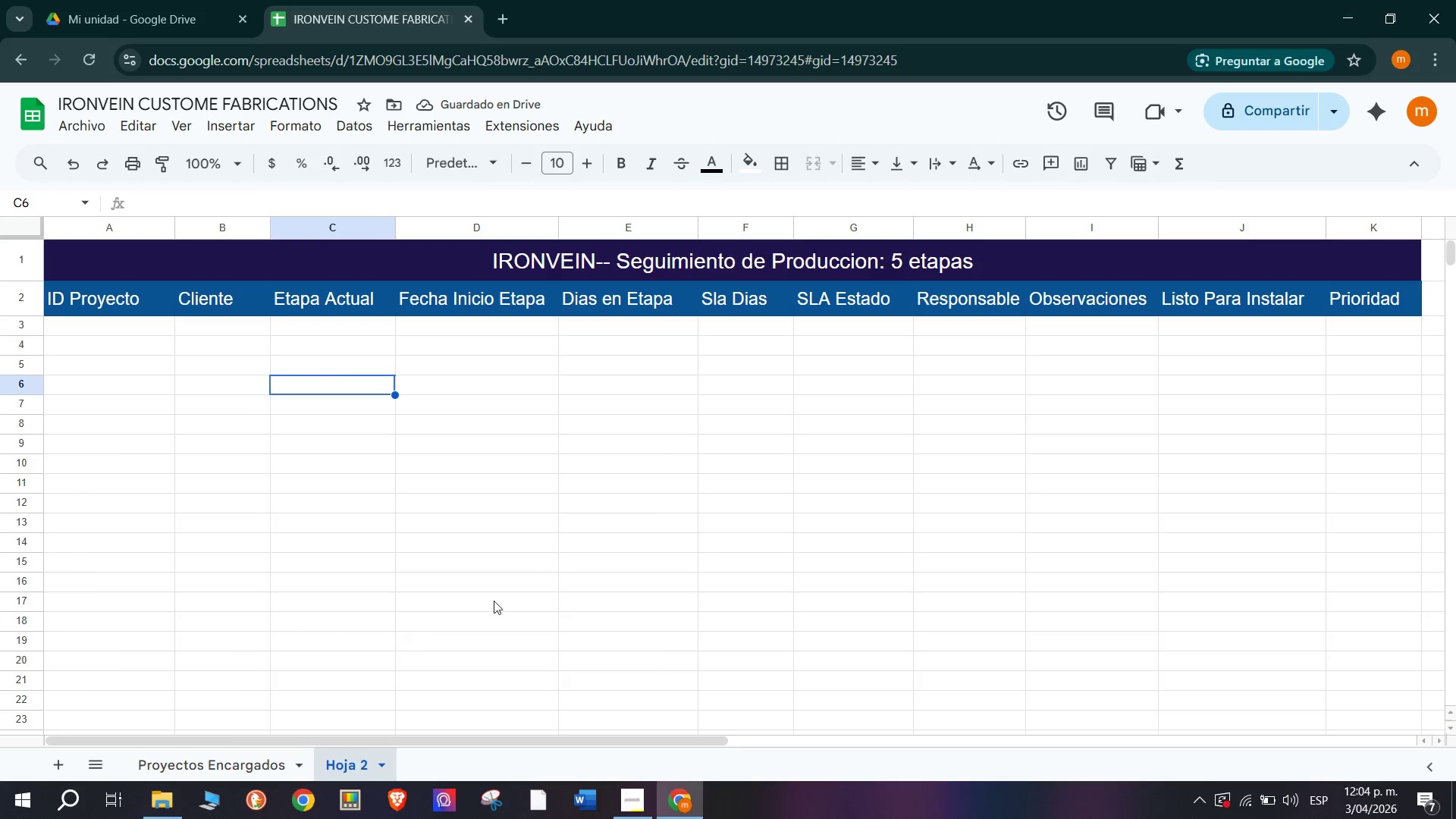 
left_click([534, 554])
 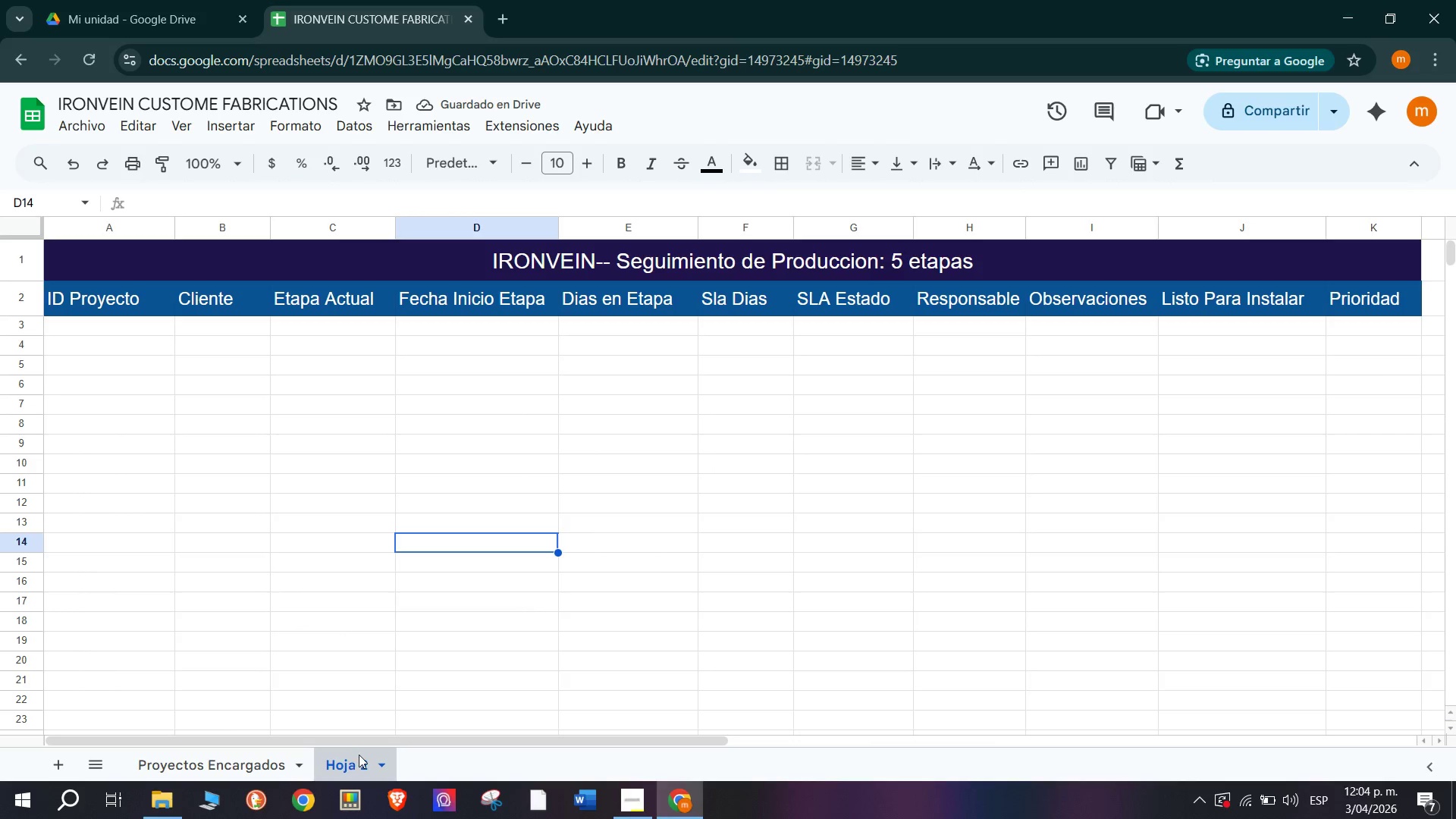 
double_click([359, 752])
 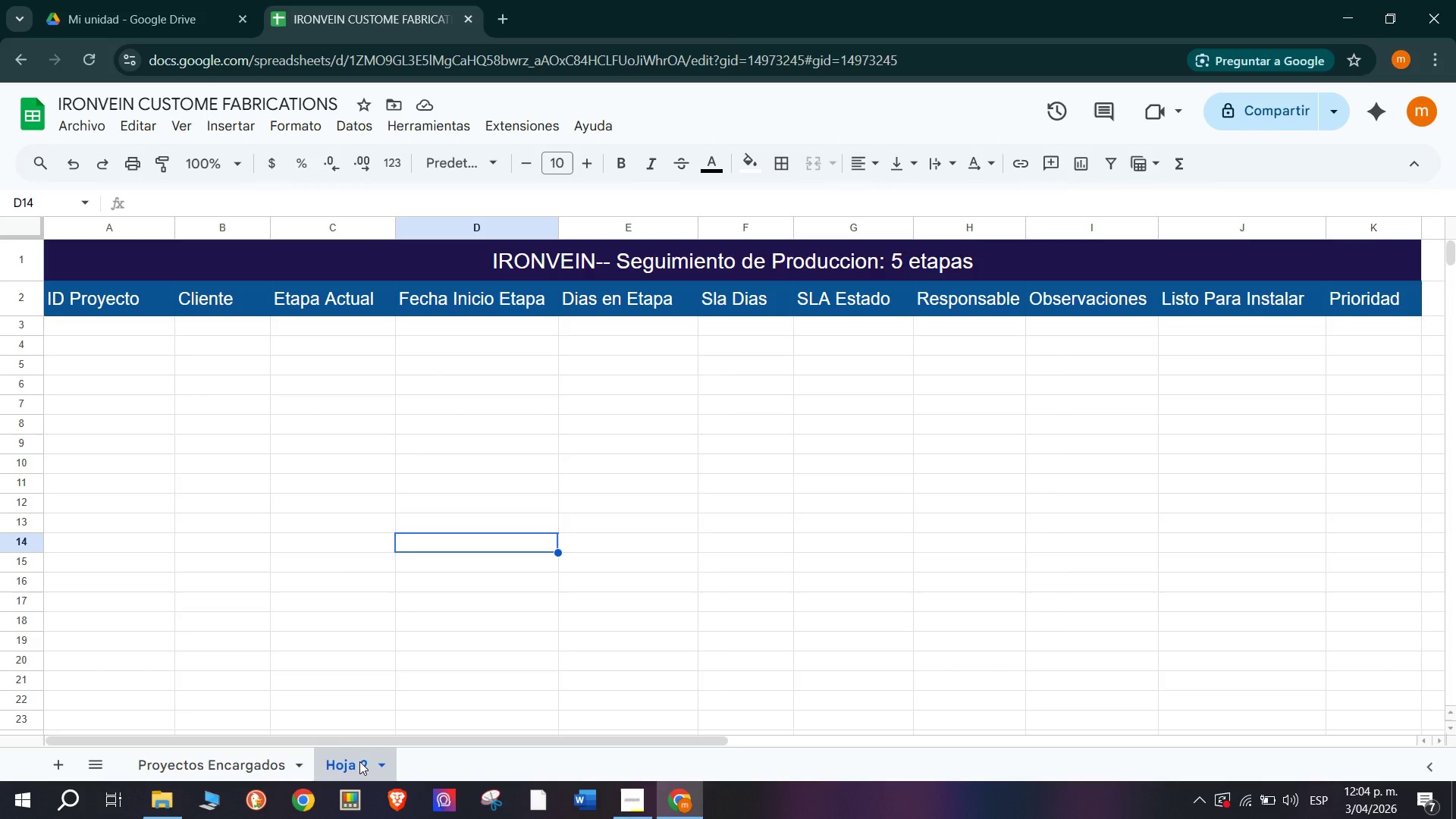 
double_click([359, 761])
 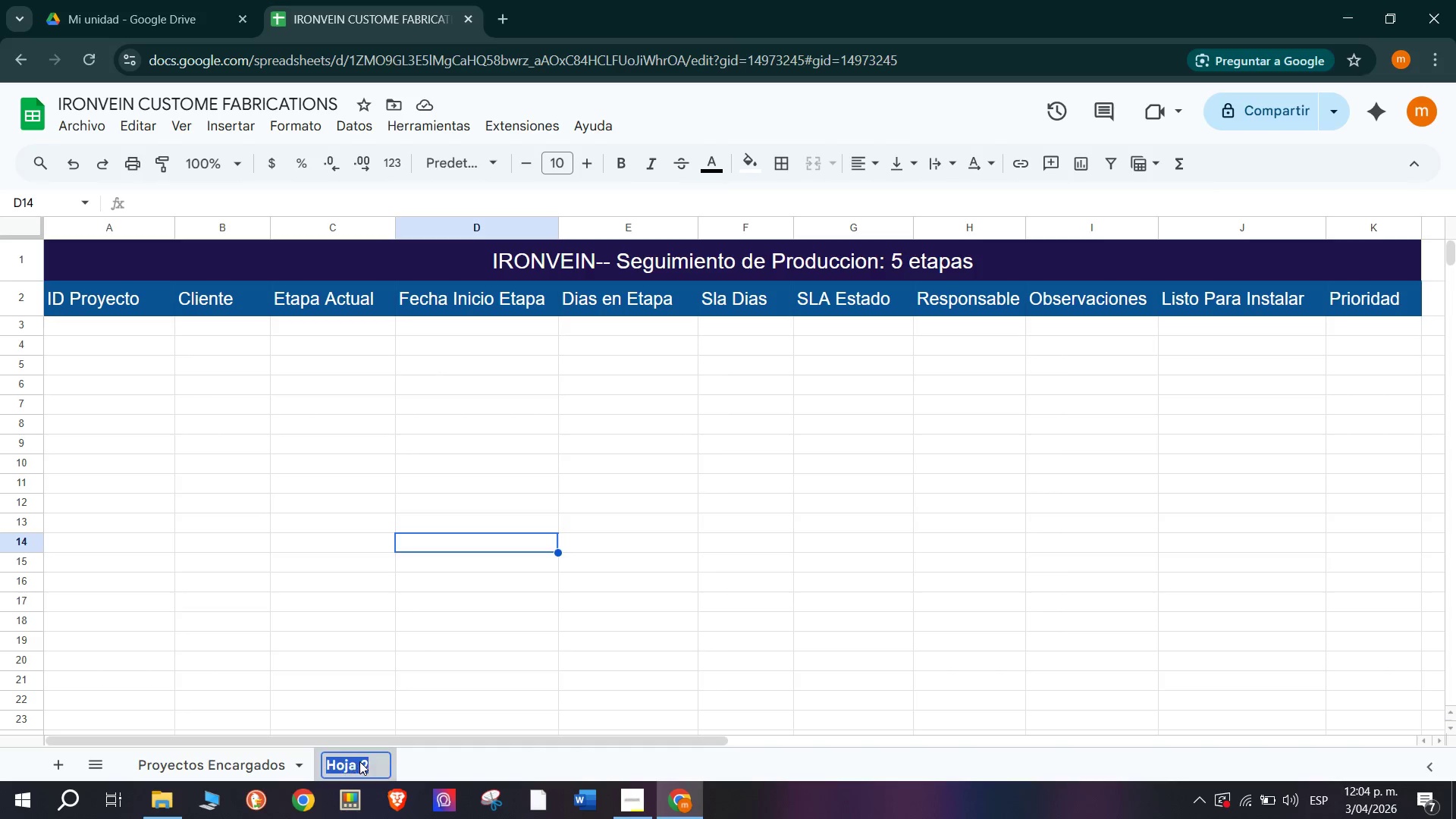 
triple_click([359, 761])
 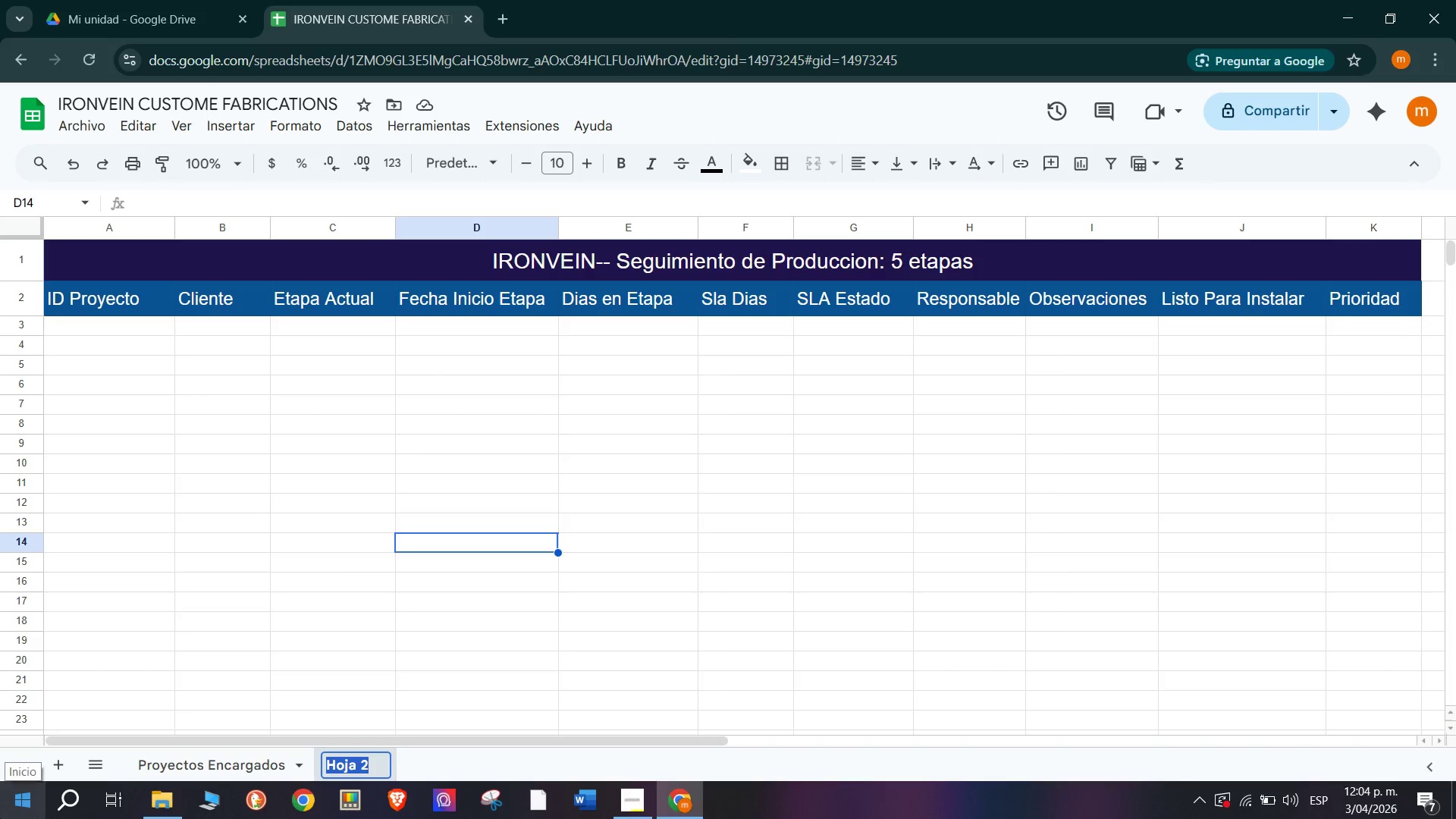 
type(Seguimiento De Produccion)
 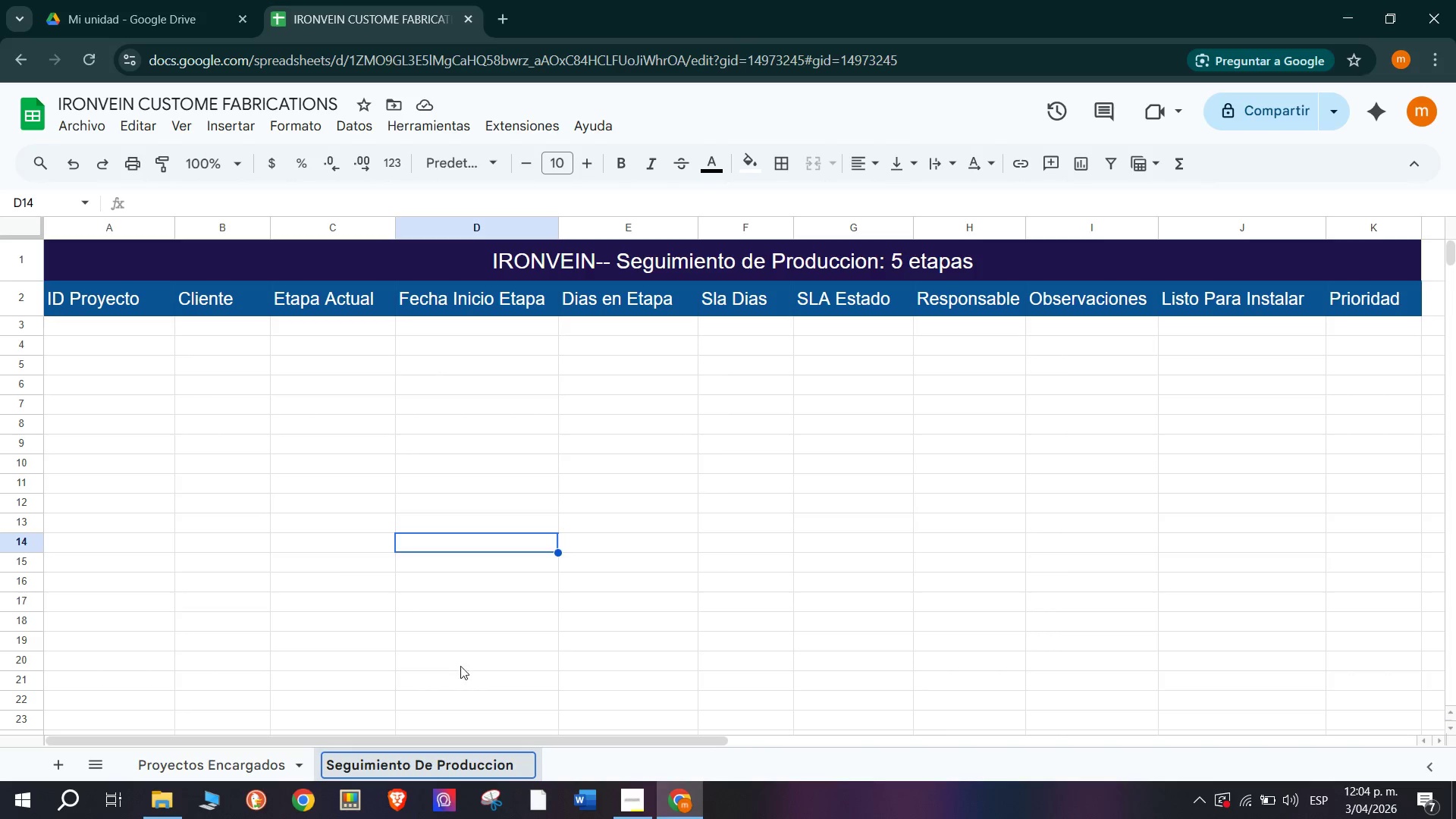 
key(Enter)
 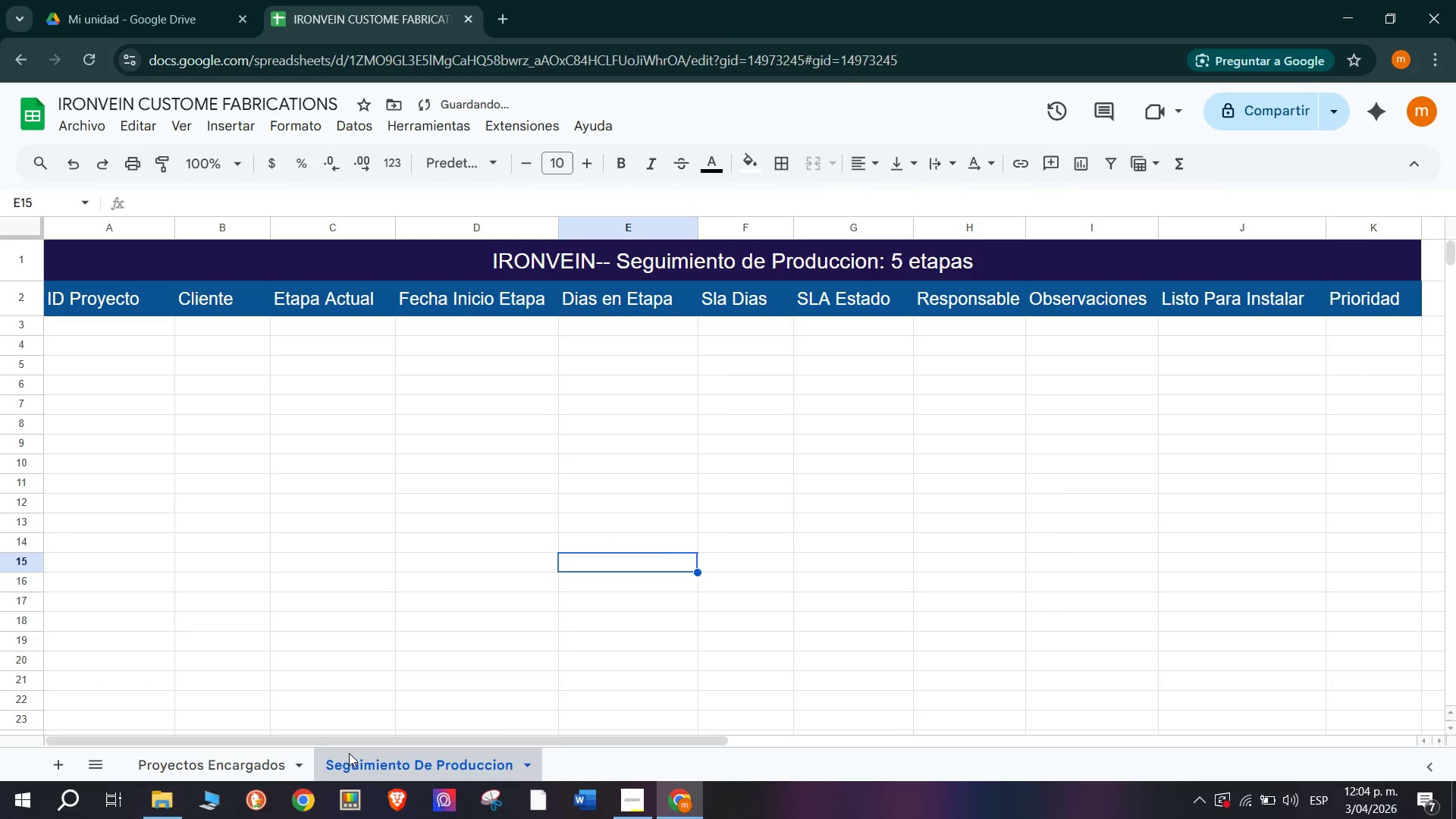 
left_click([254, 767])
 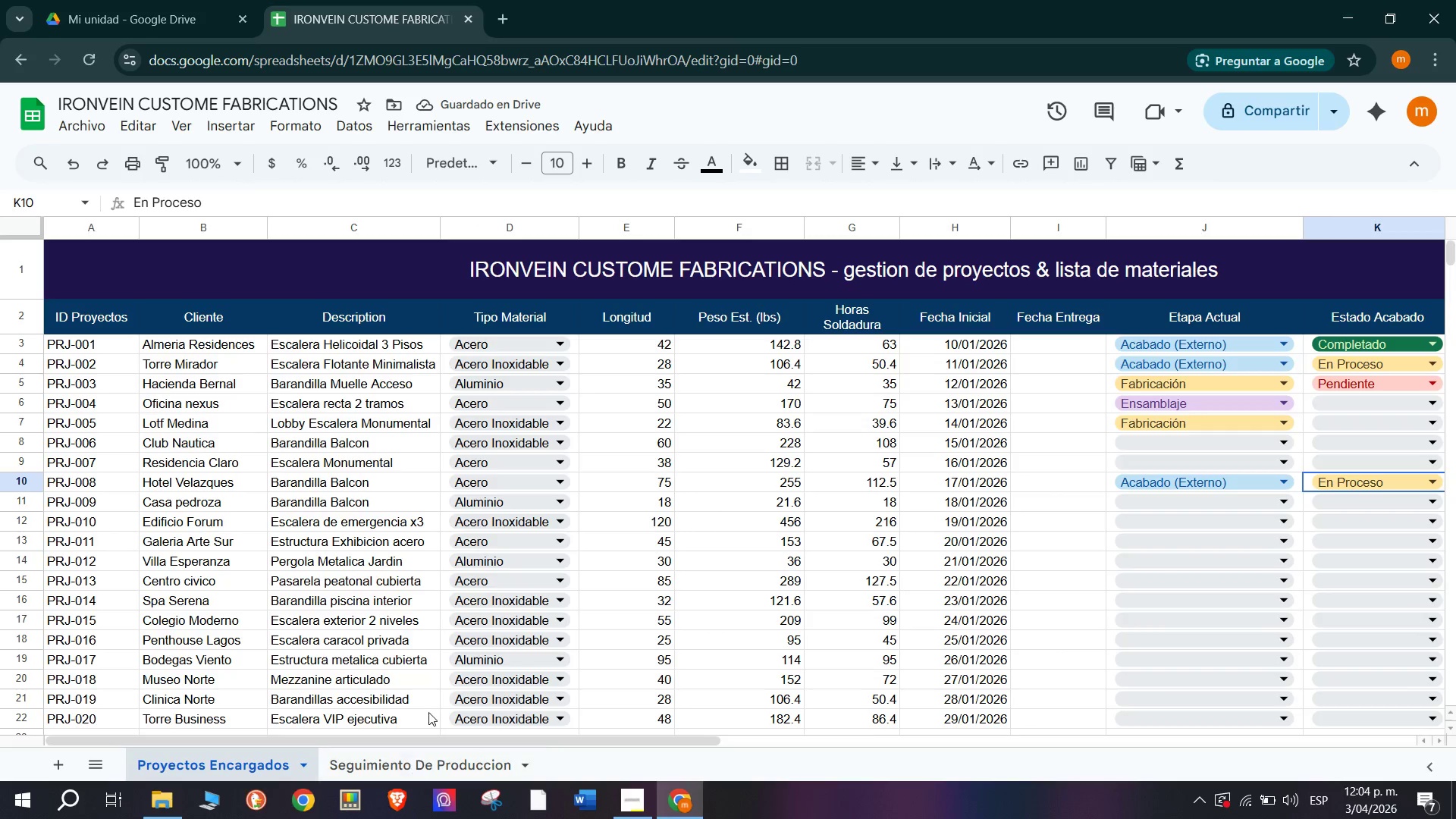 
scroll: coordinate [444, 598], scroll_direction: up, amount: 1.0
 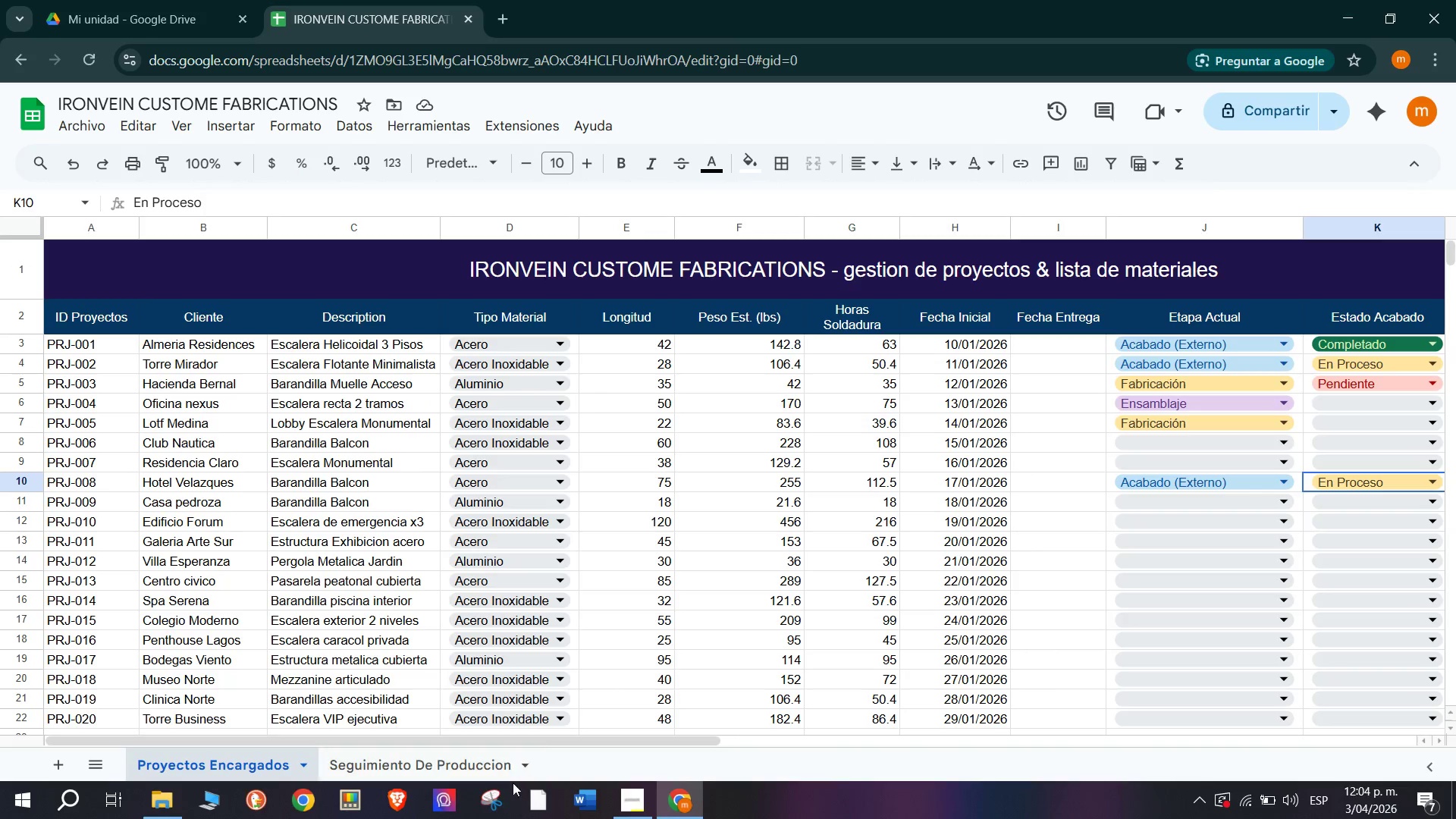 
left_click([482, 768])
 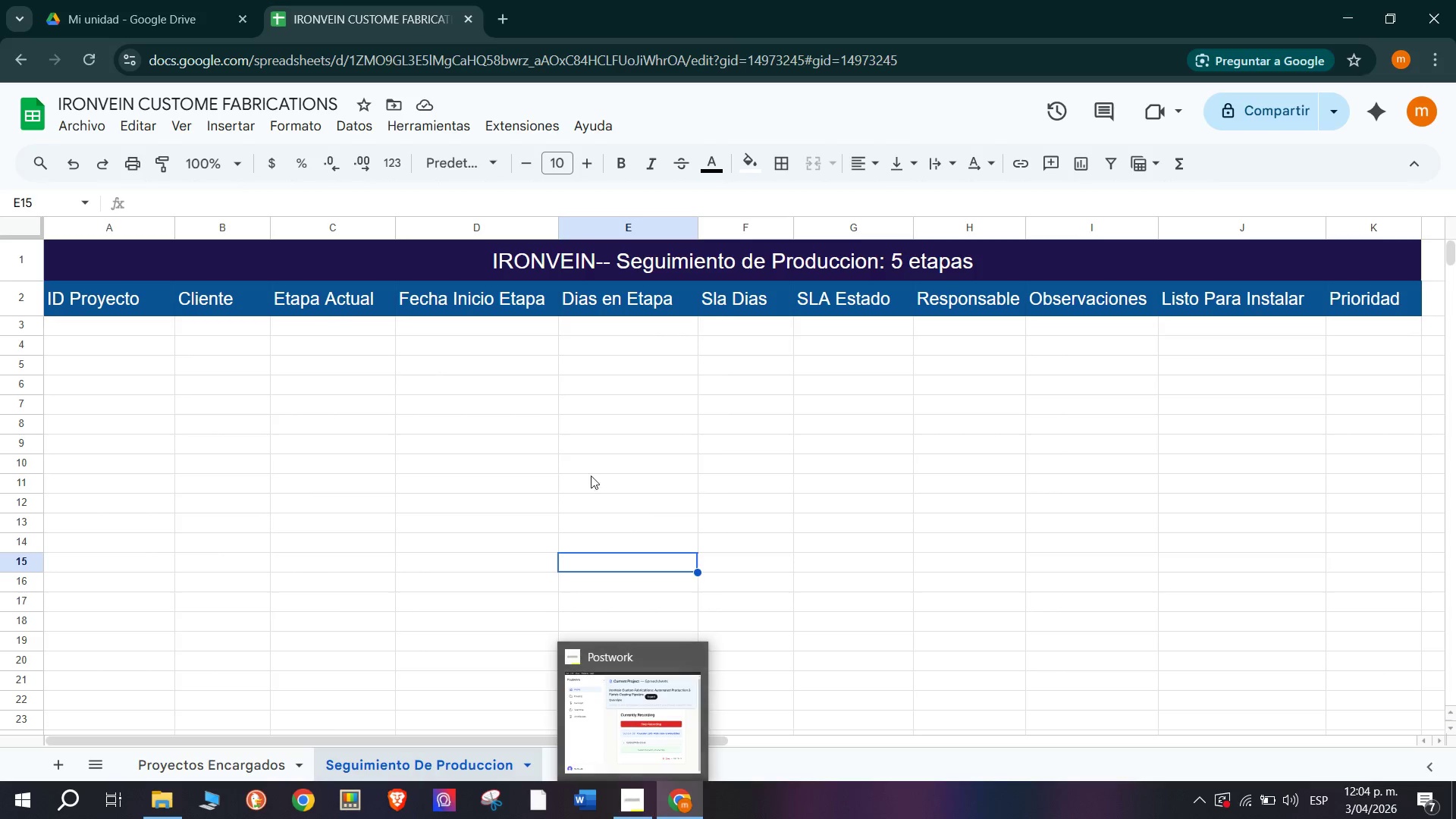 
wait(7.89)
 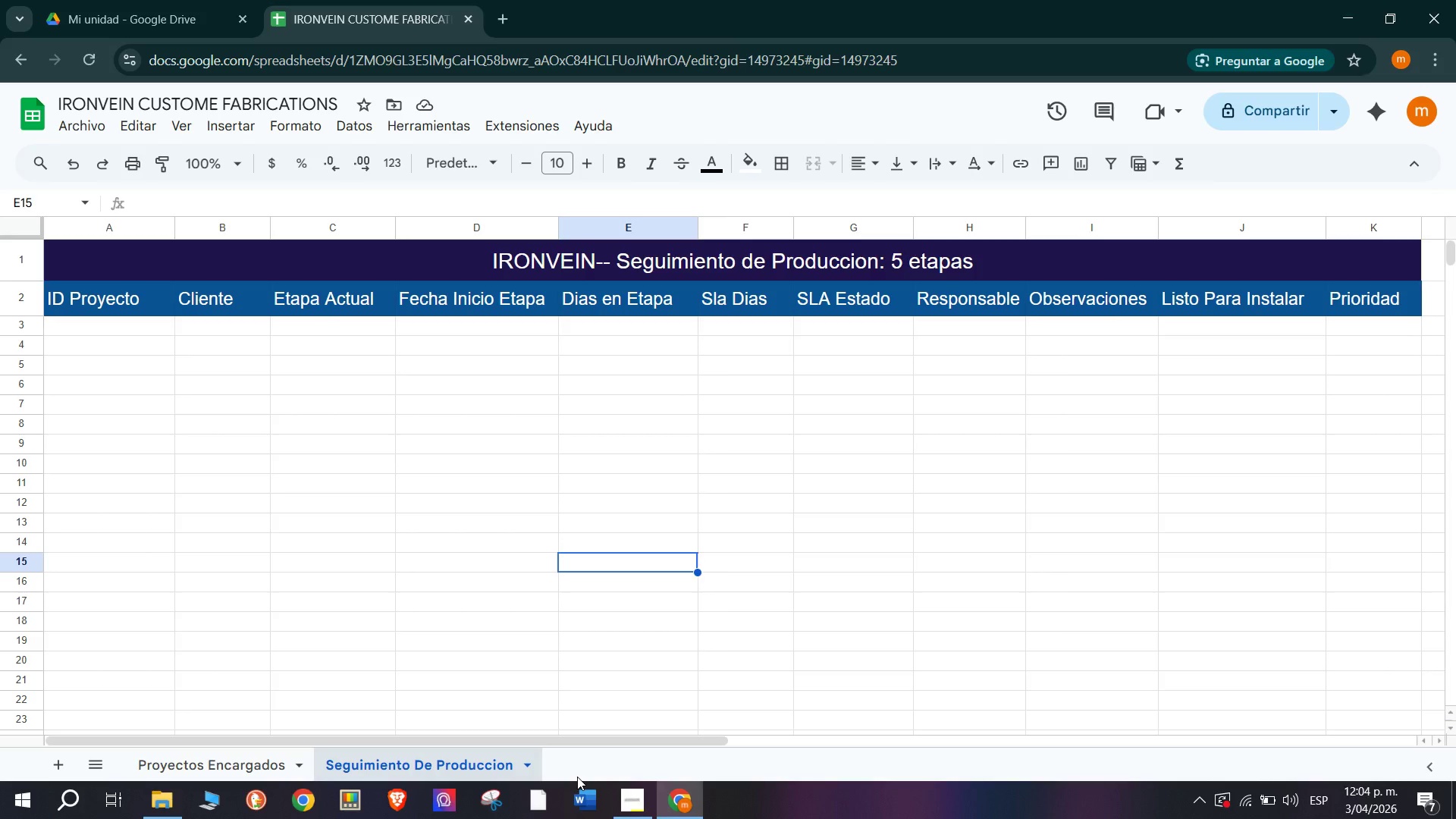 
left_click([635, 805])
 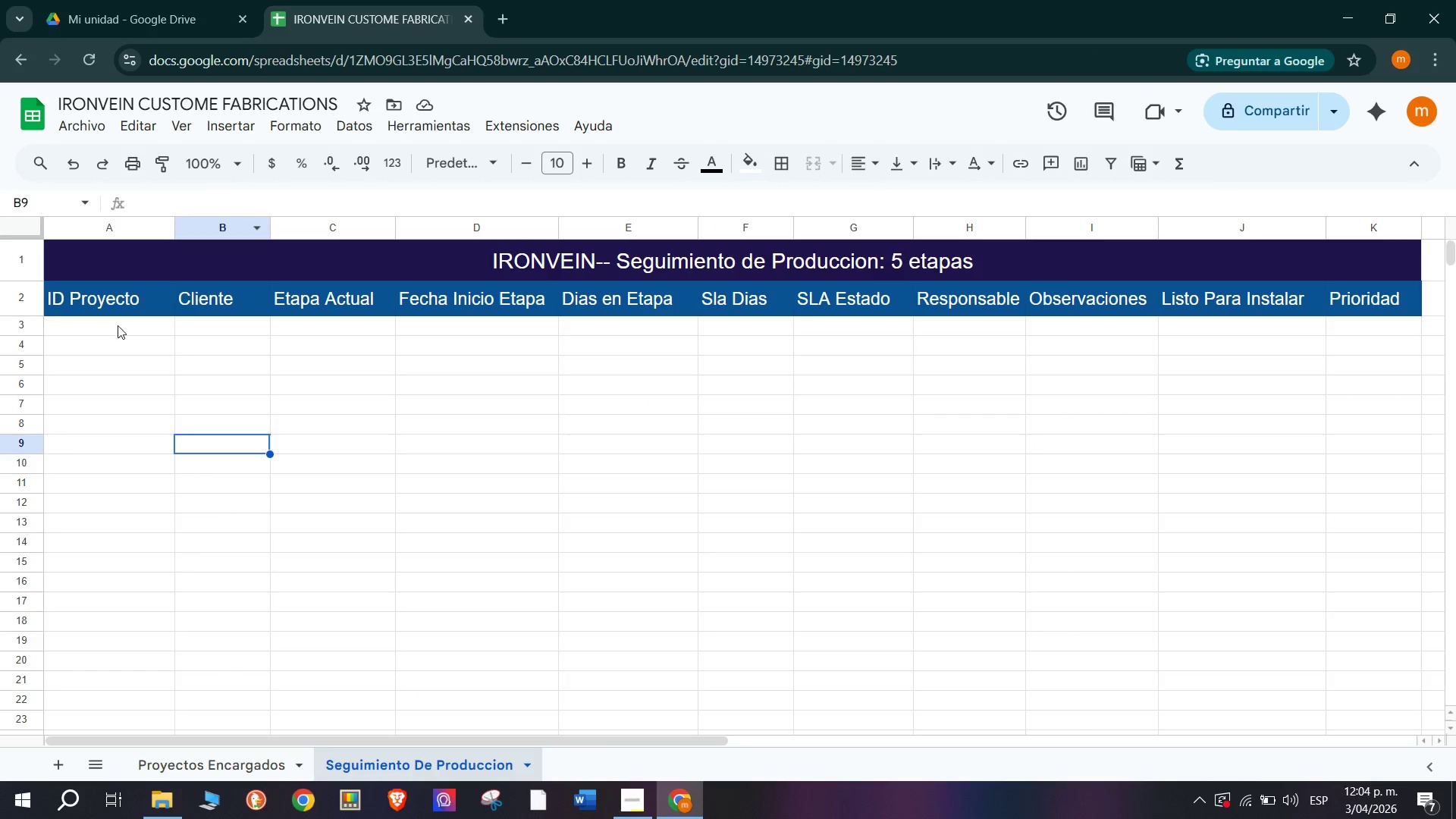 
left_click([191, 777])
 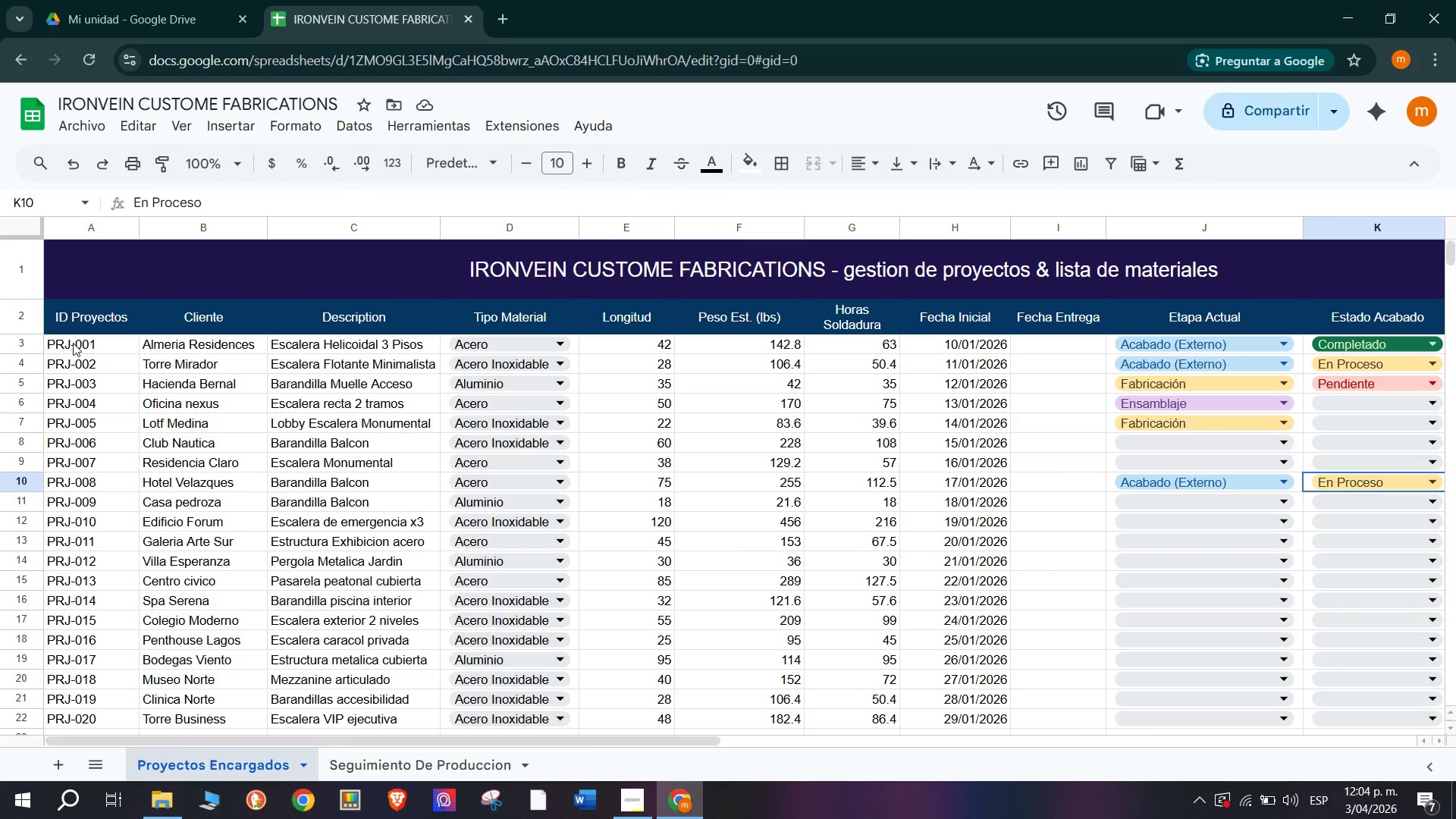 
left_click_drag(start_coordinate=[71, 343], to_coordinate=[85, 623])
 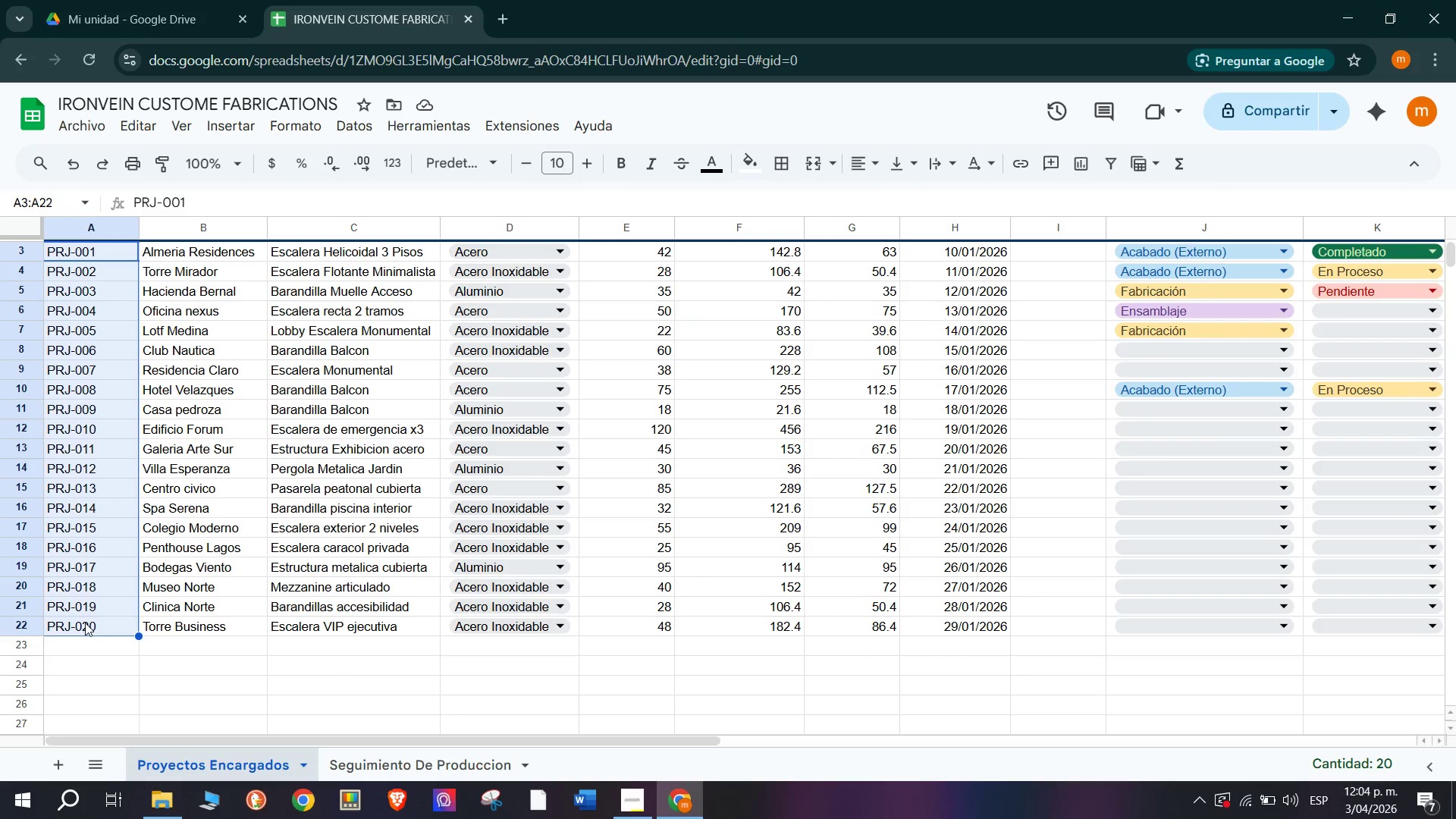 
key(Control+C)
 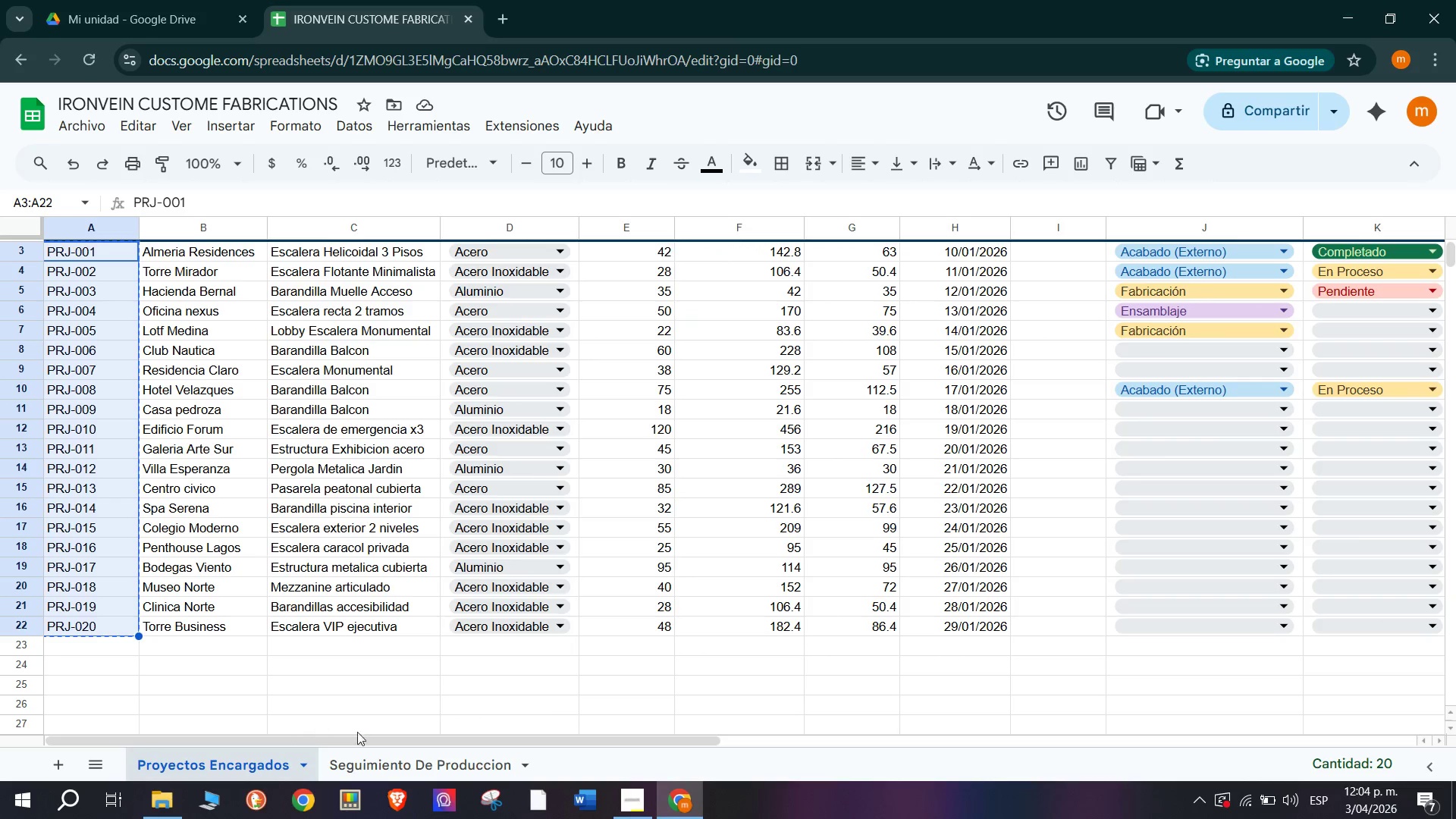 
left_click([387, 770])
 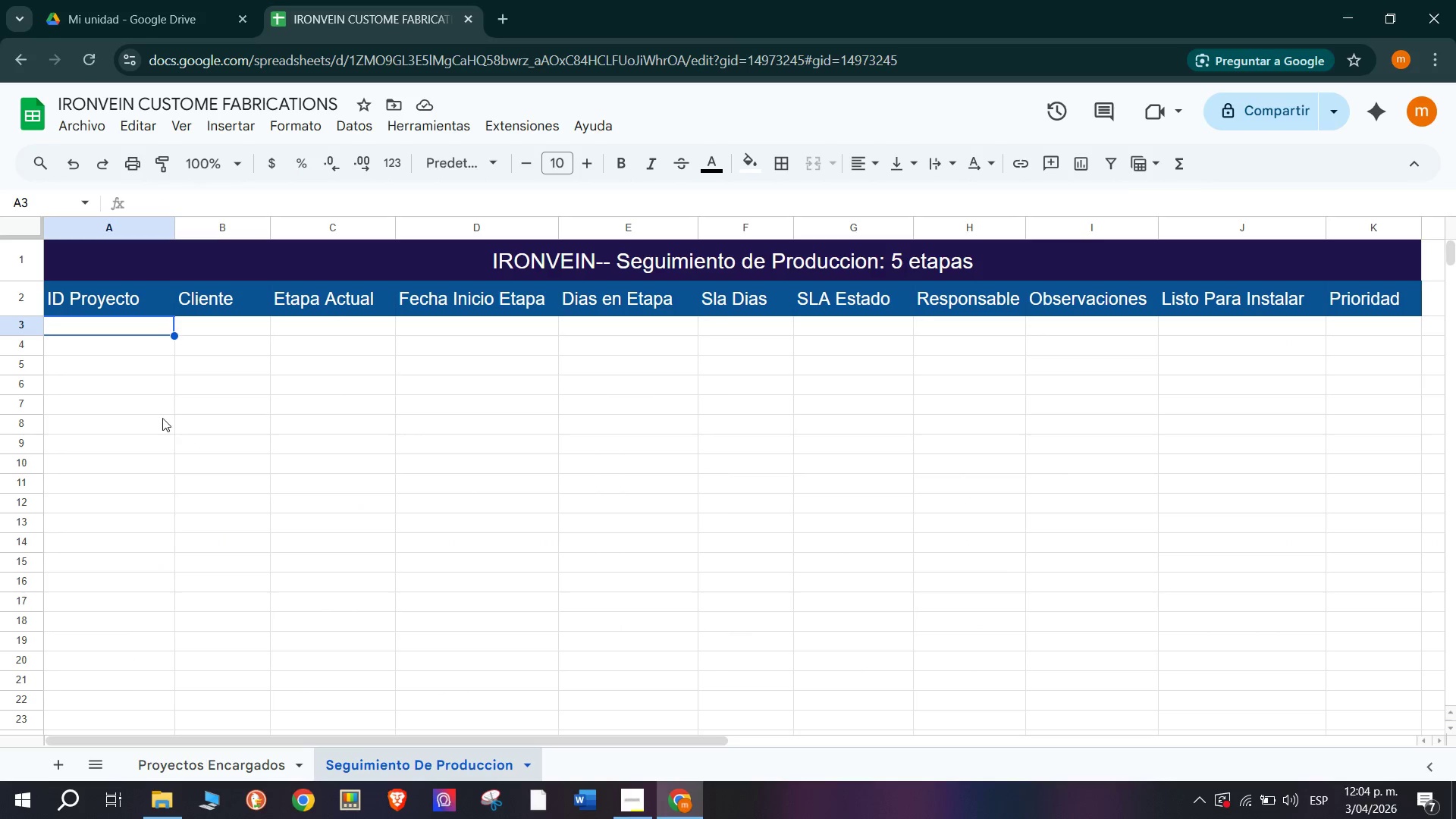 
key(Control+ControlLeft)
 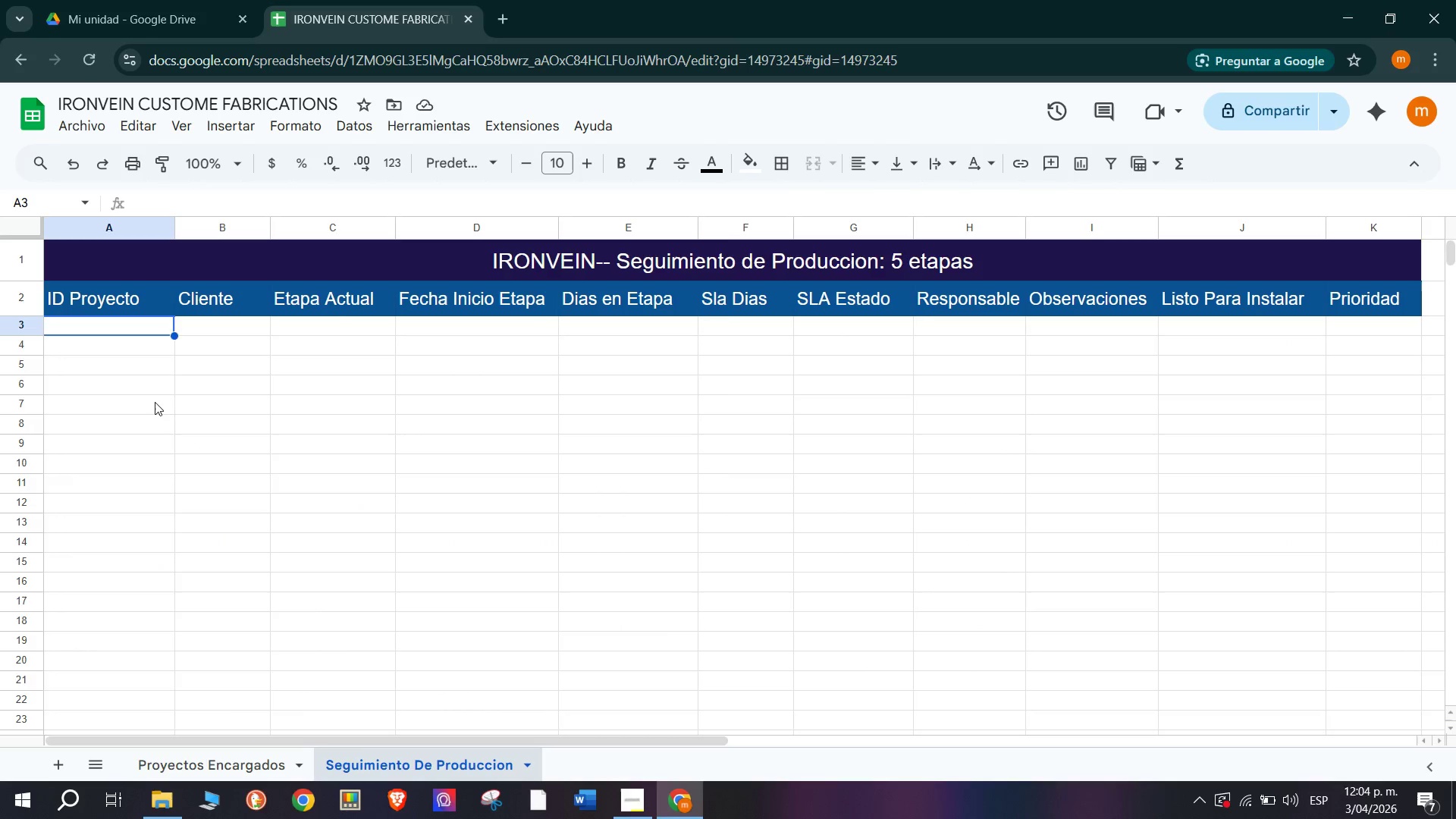 
key(Control+V)
 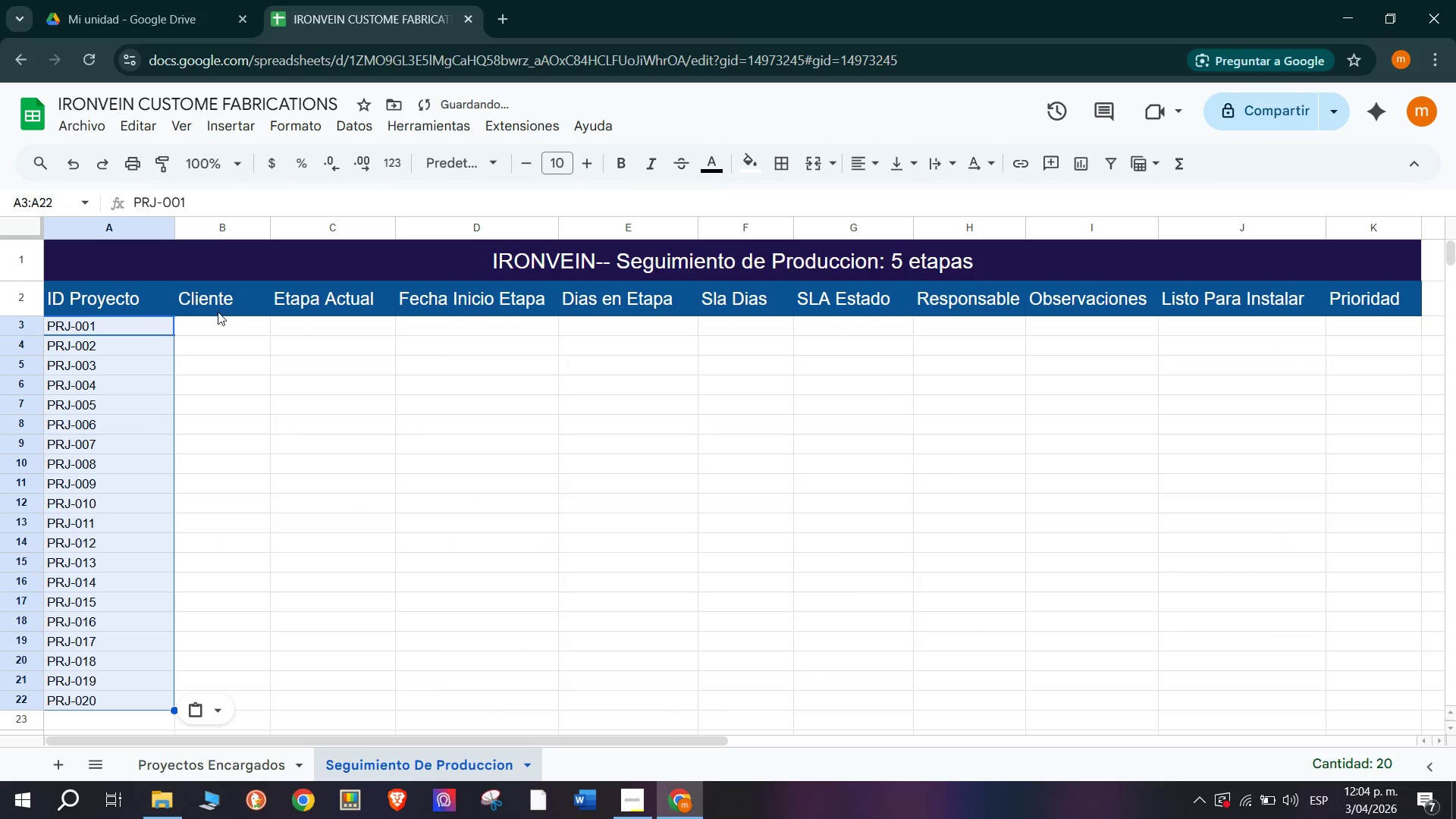 
left_click([232, 314])
 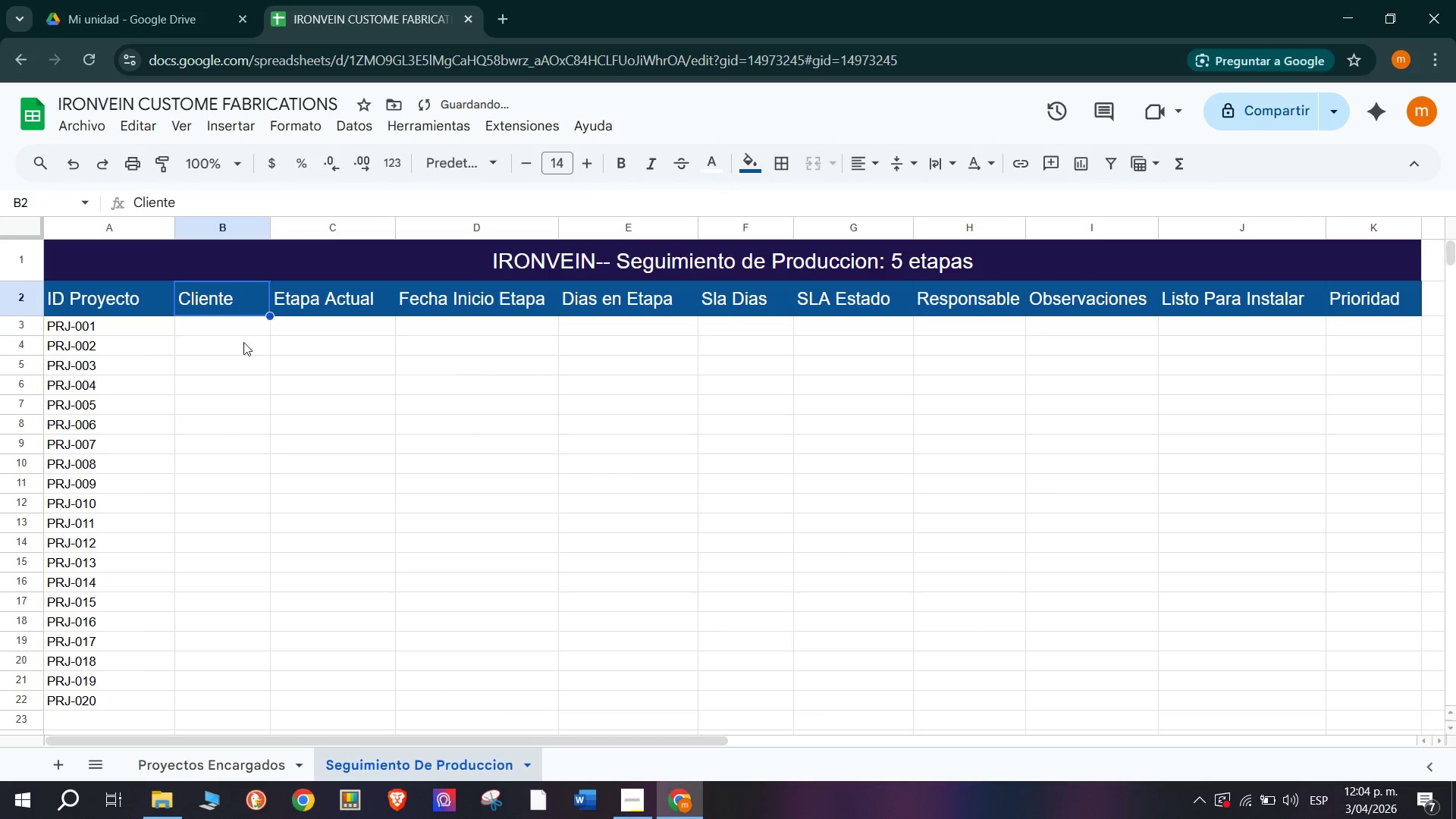 
left_click([233, 326])
 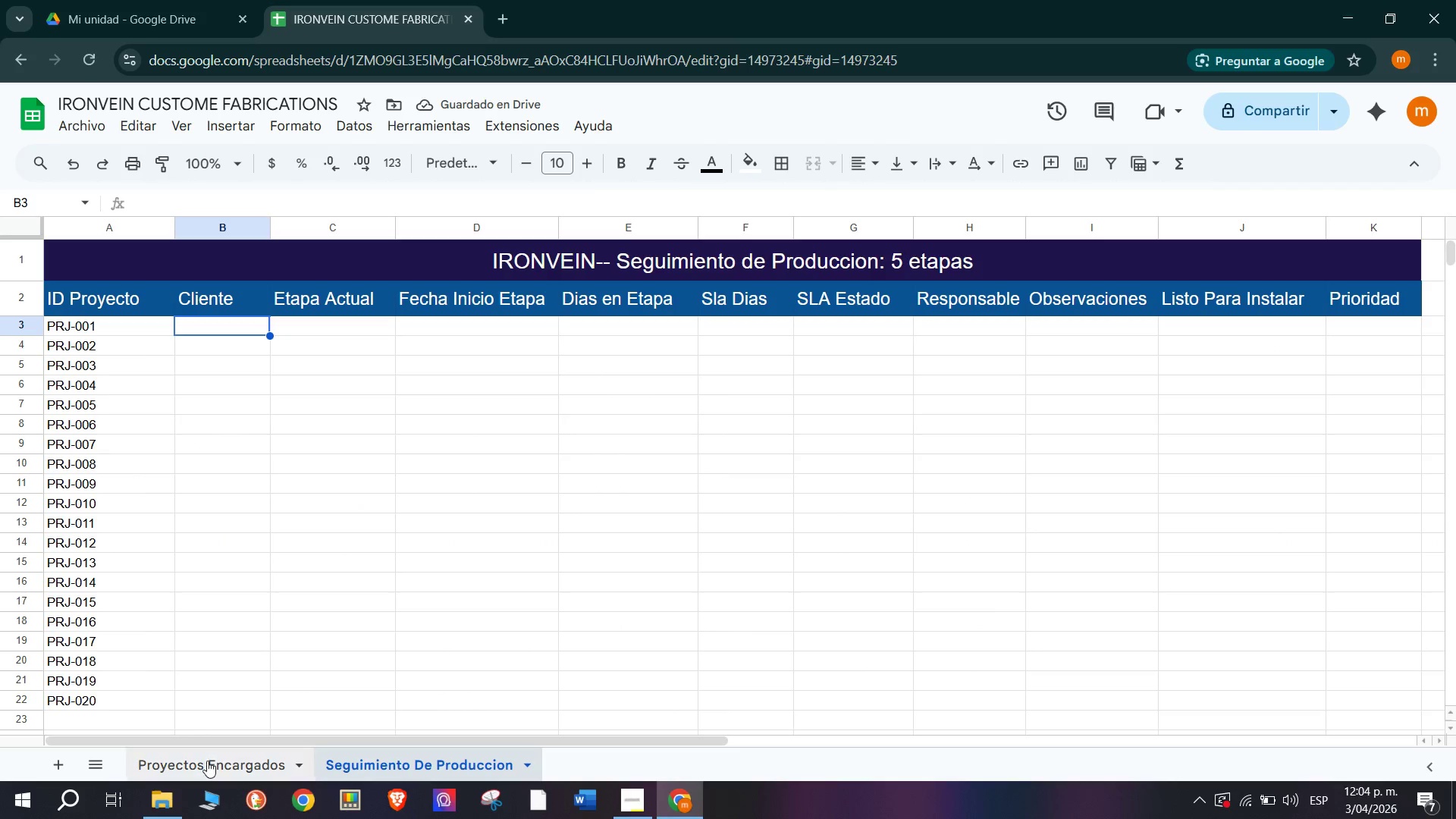 
left_click([207, 760])
 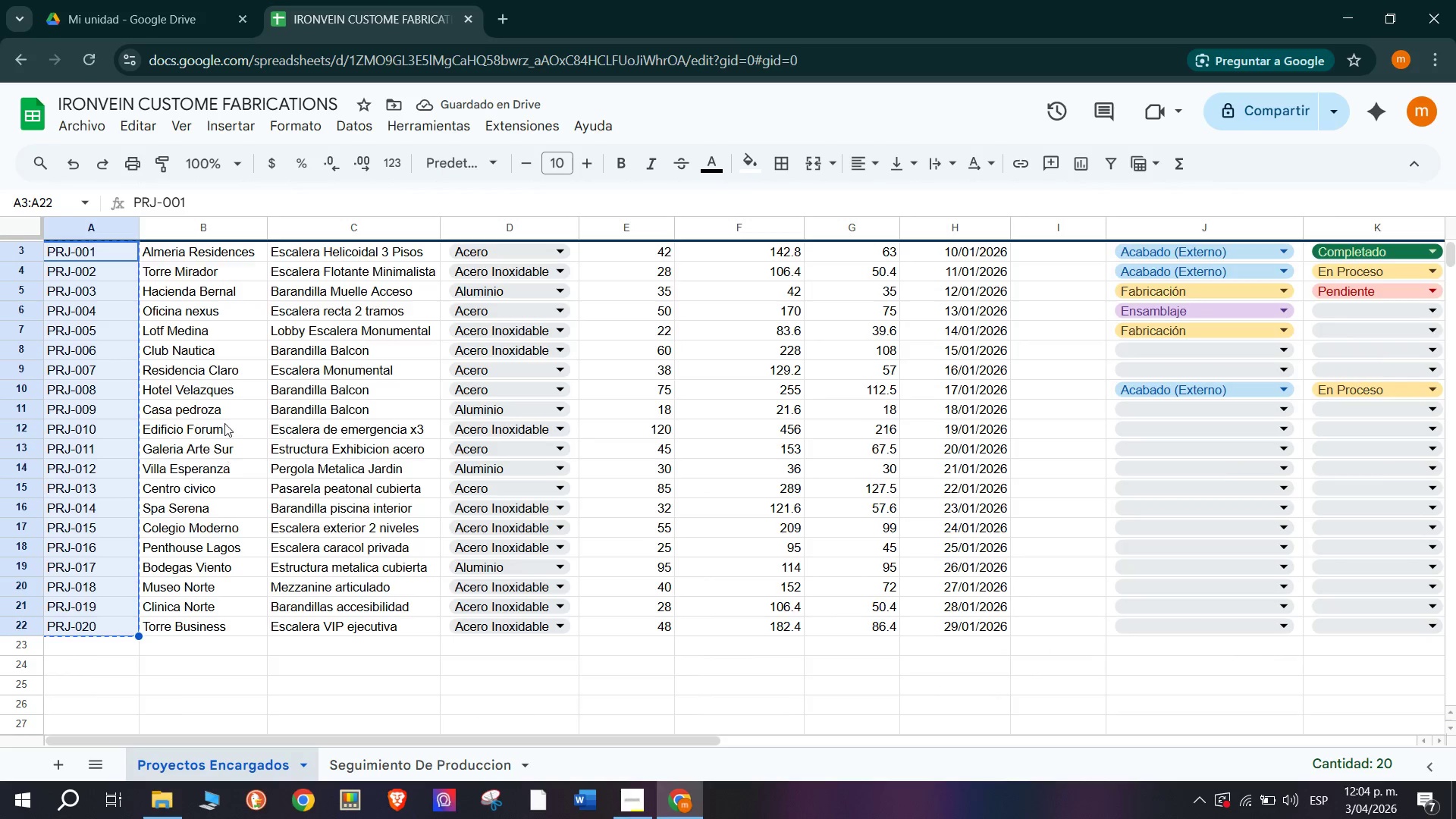 
scroll: coordinate [227, 425], scroll_direction: up, amount: 5.0
 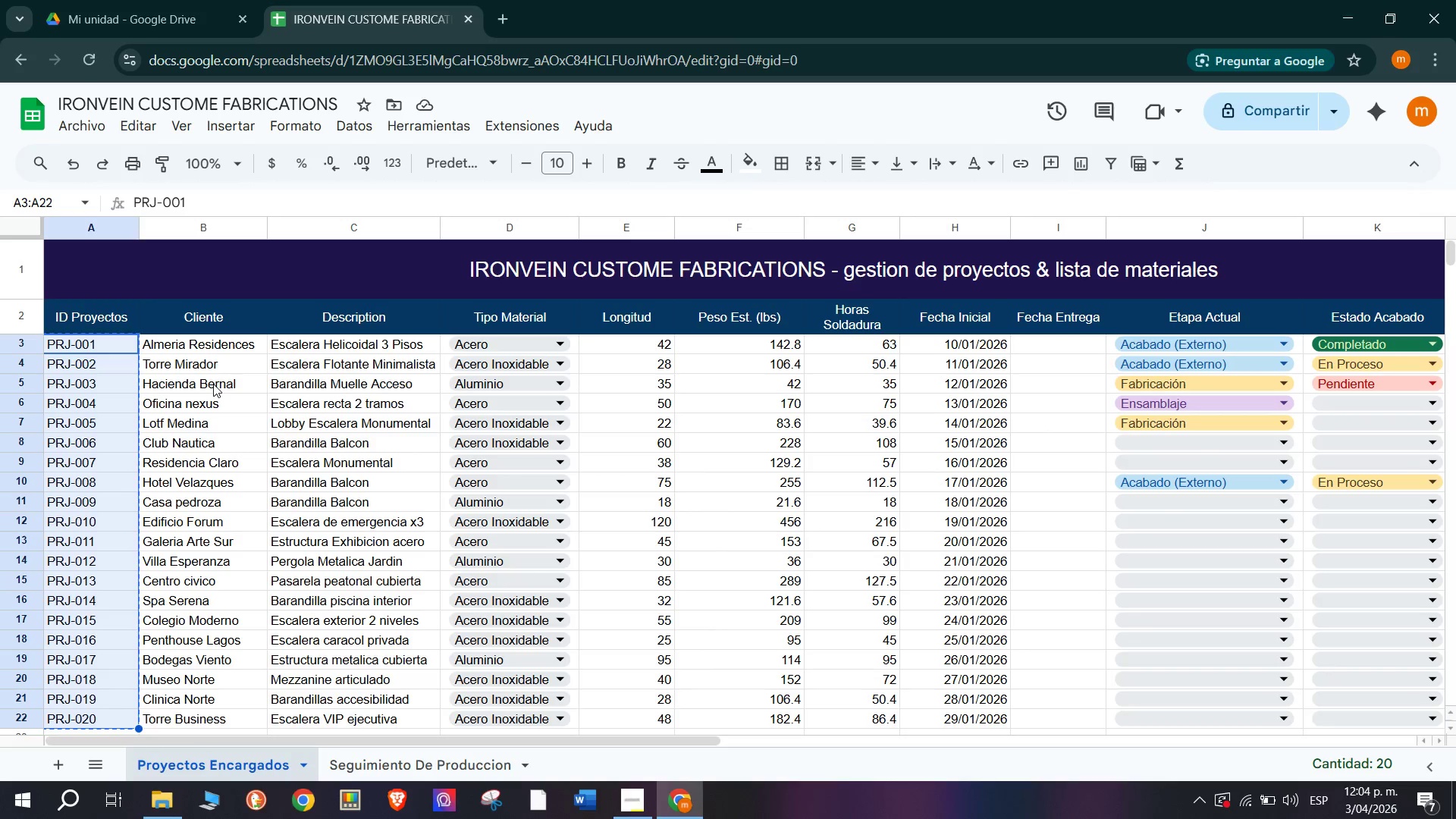 
left_click_drag(start_coordinate=[222, 340], to_coordinate=[195, 565])
 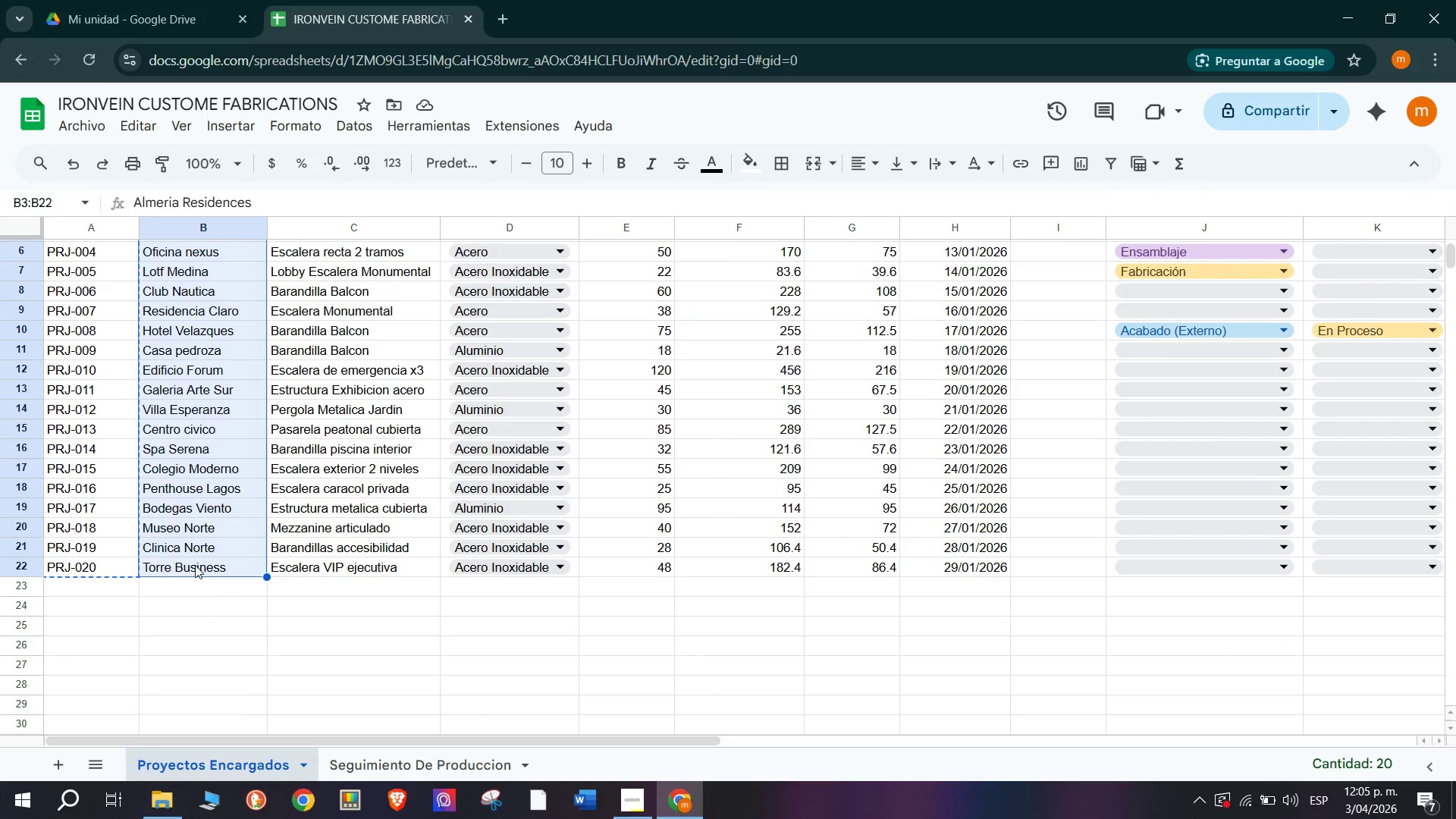 
key(Control+C)
 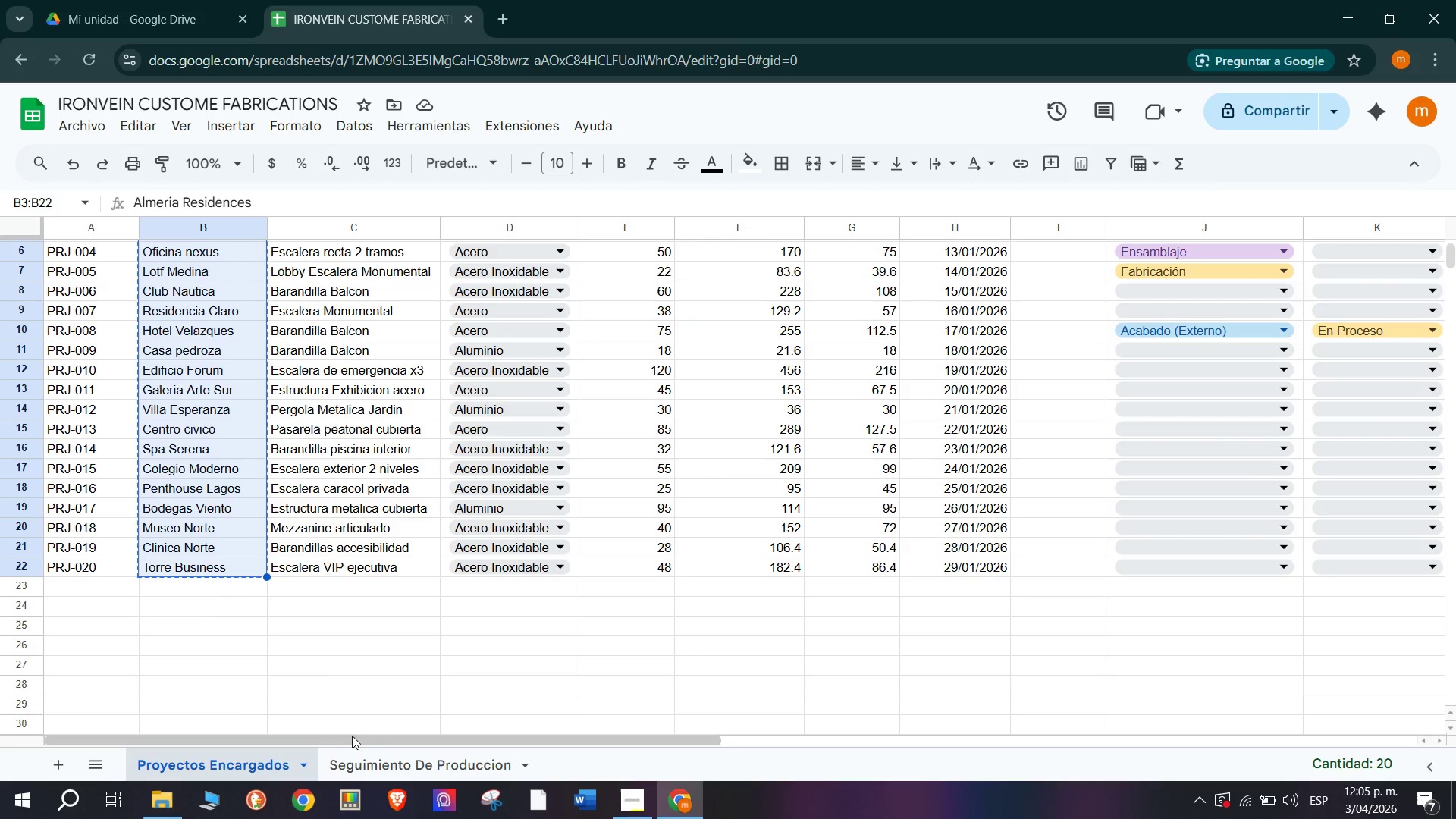 
left_click([374, 758])
 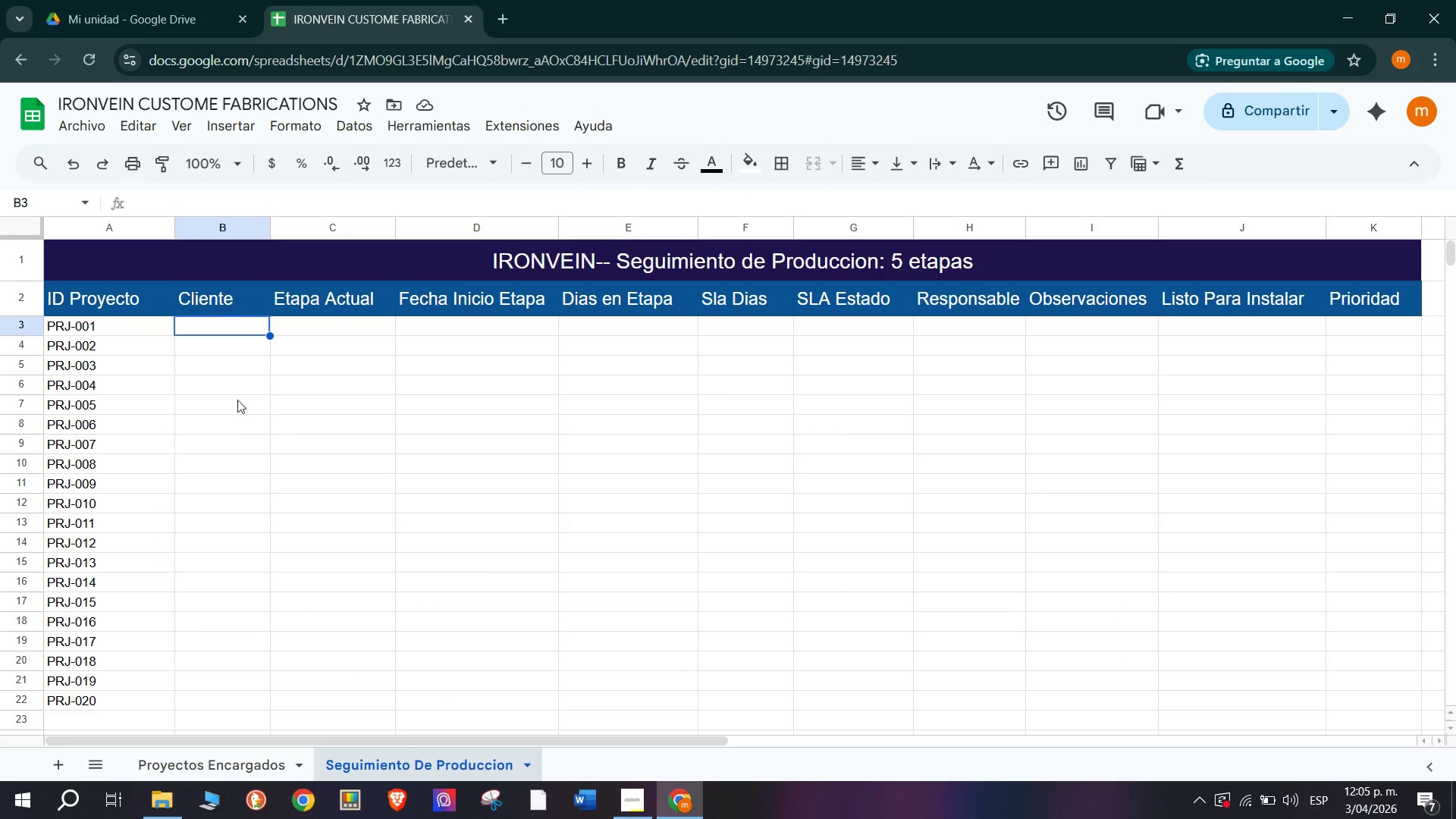 
key(Control+V)
 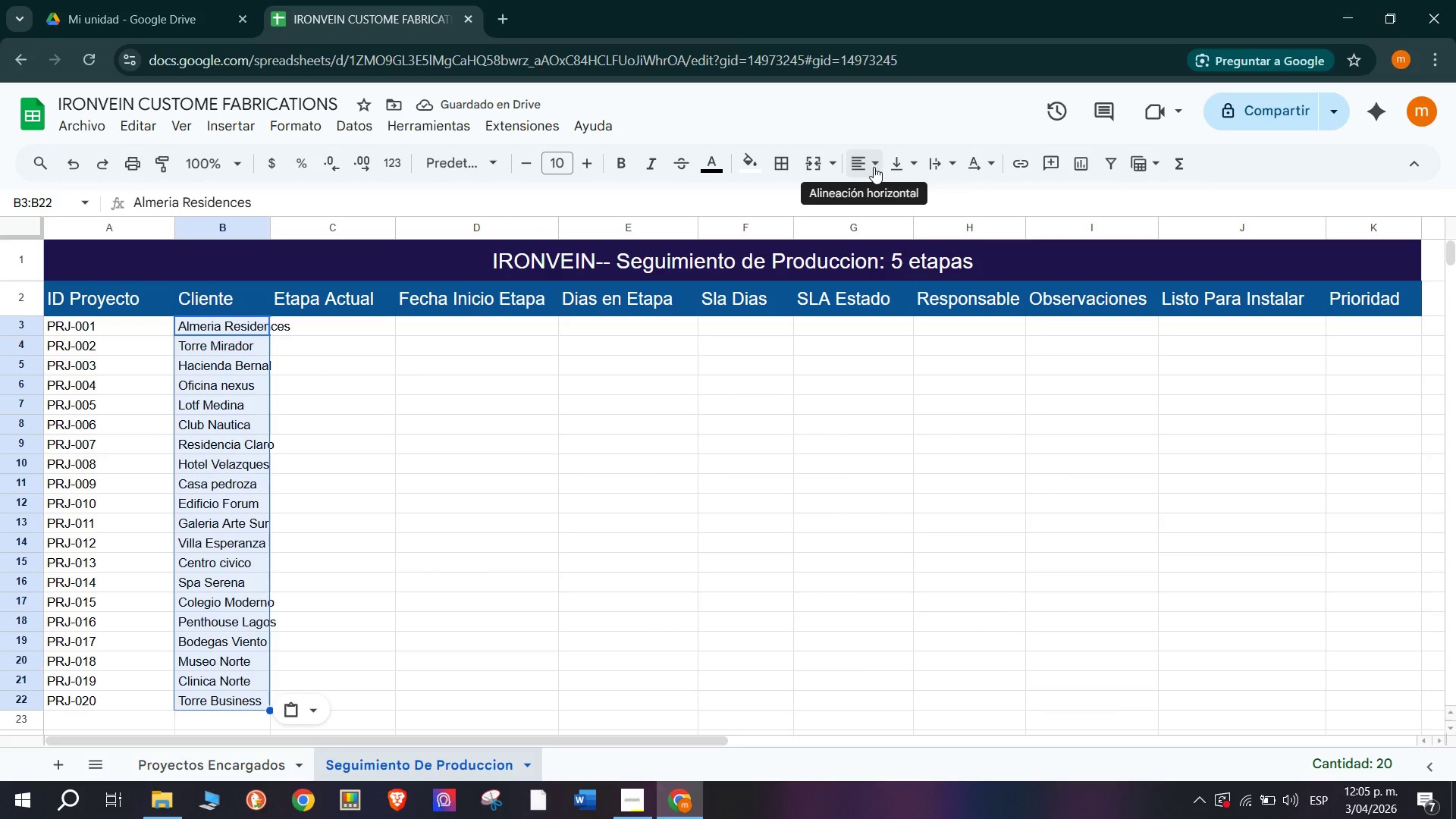 
wait(9.09)
 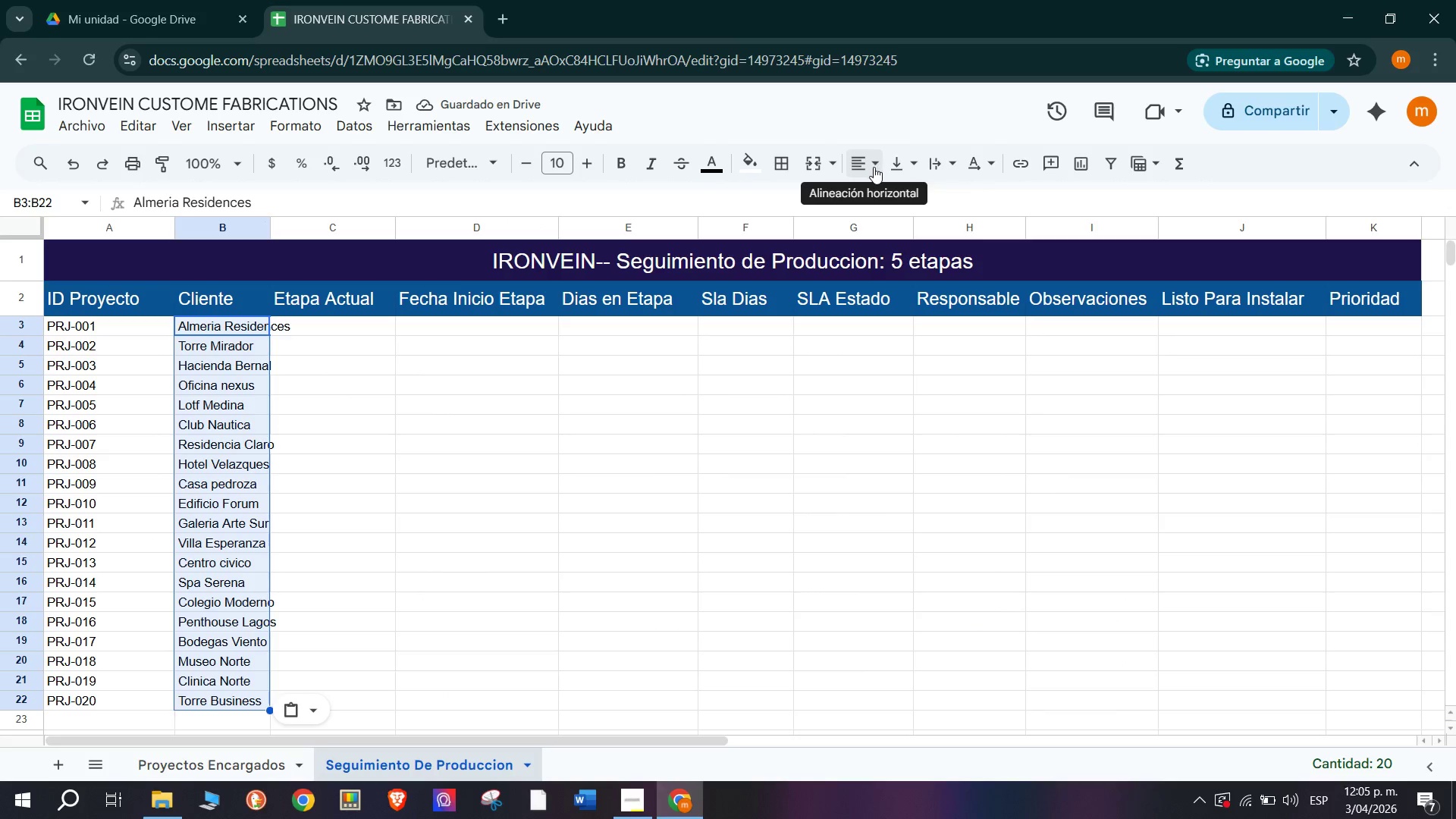 
left_click([951, 165])
 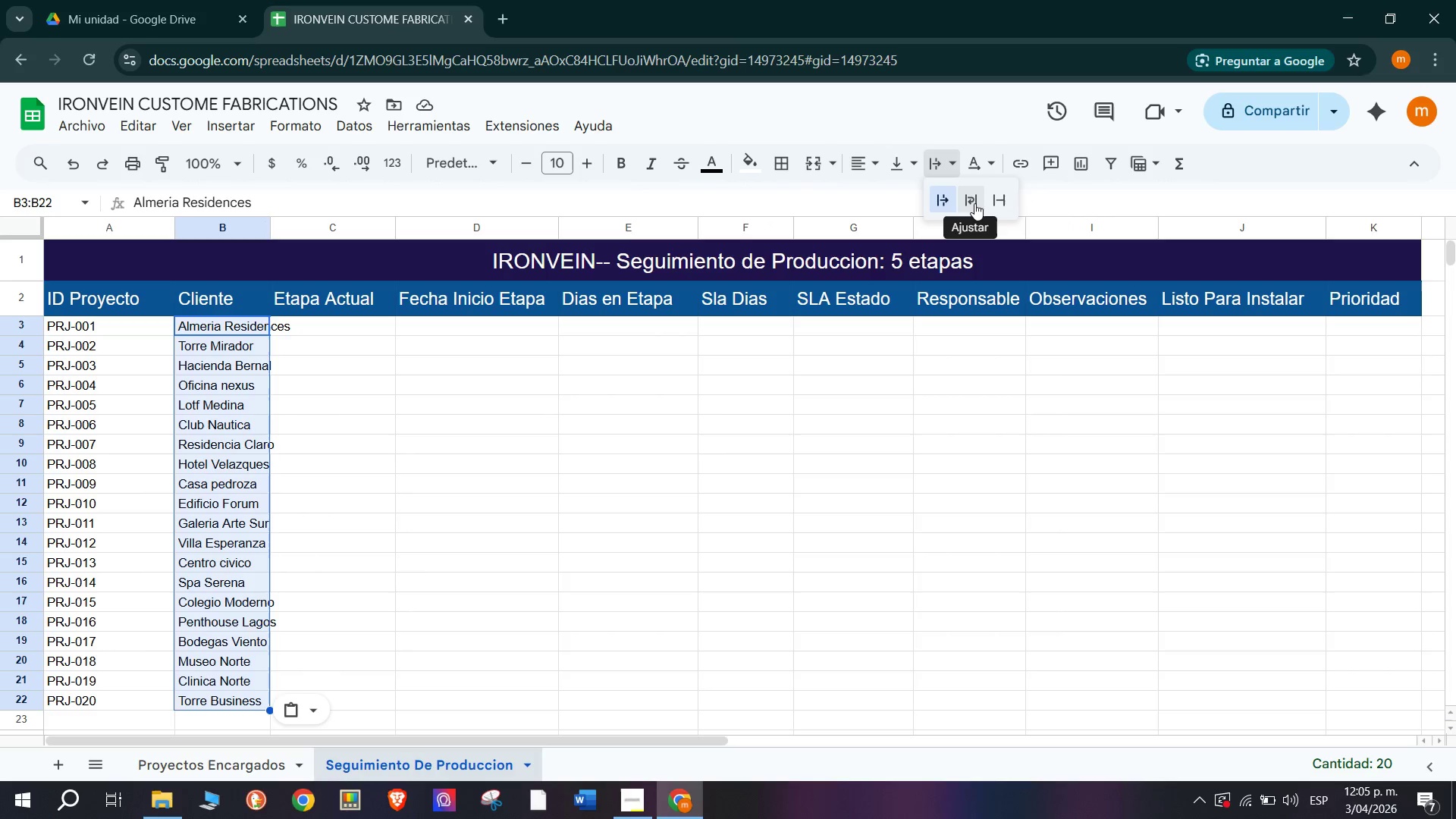 
left_click([974, 203])
 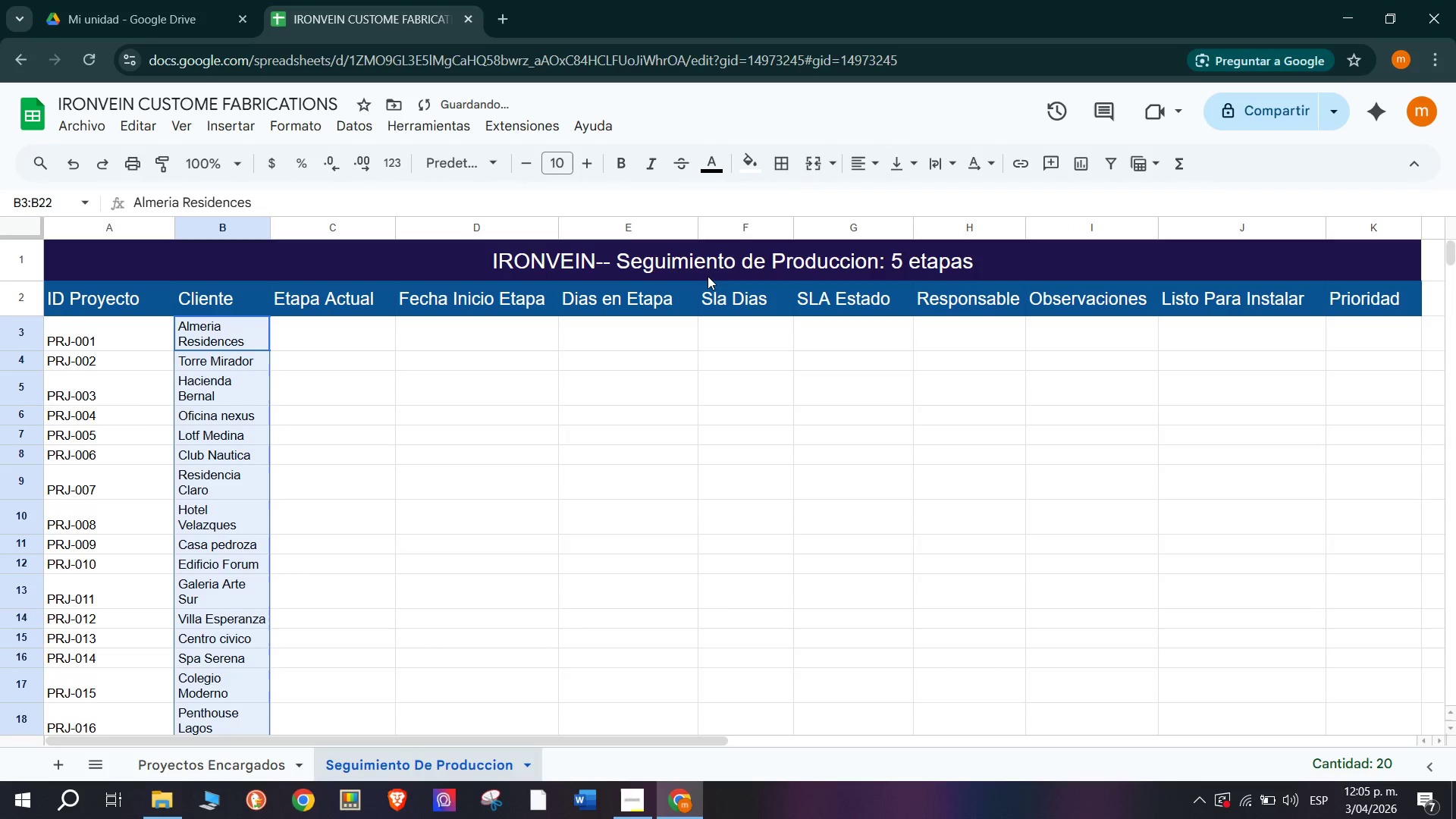 
key(Control+Z)
 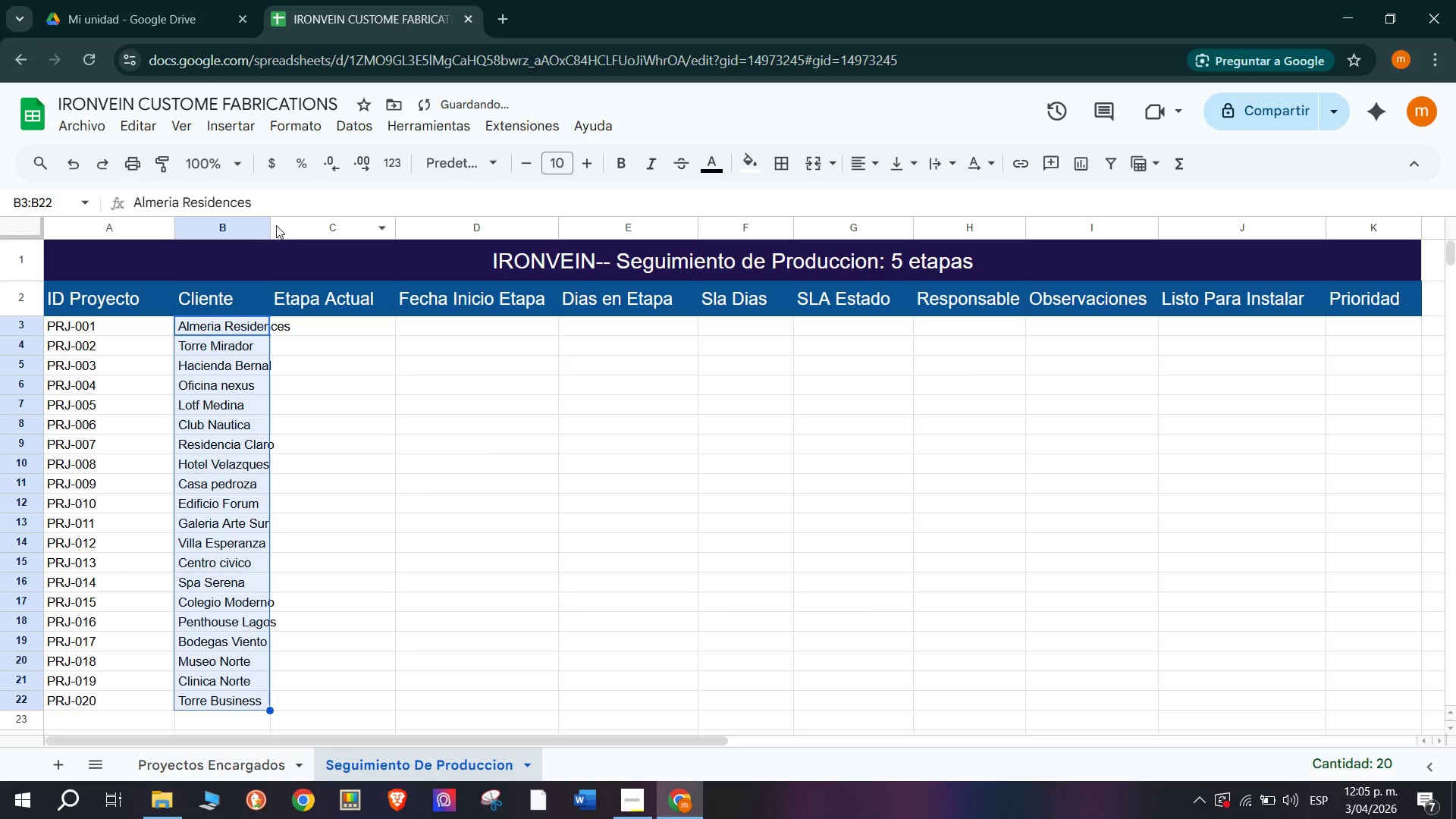 
left_click_drag(start_coordinate=[274, 224], to_coordinate=[325, 228])
 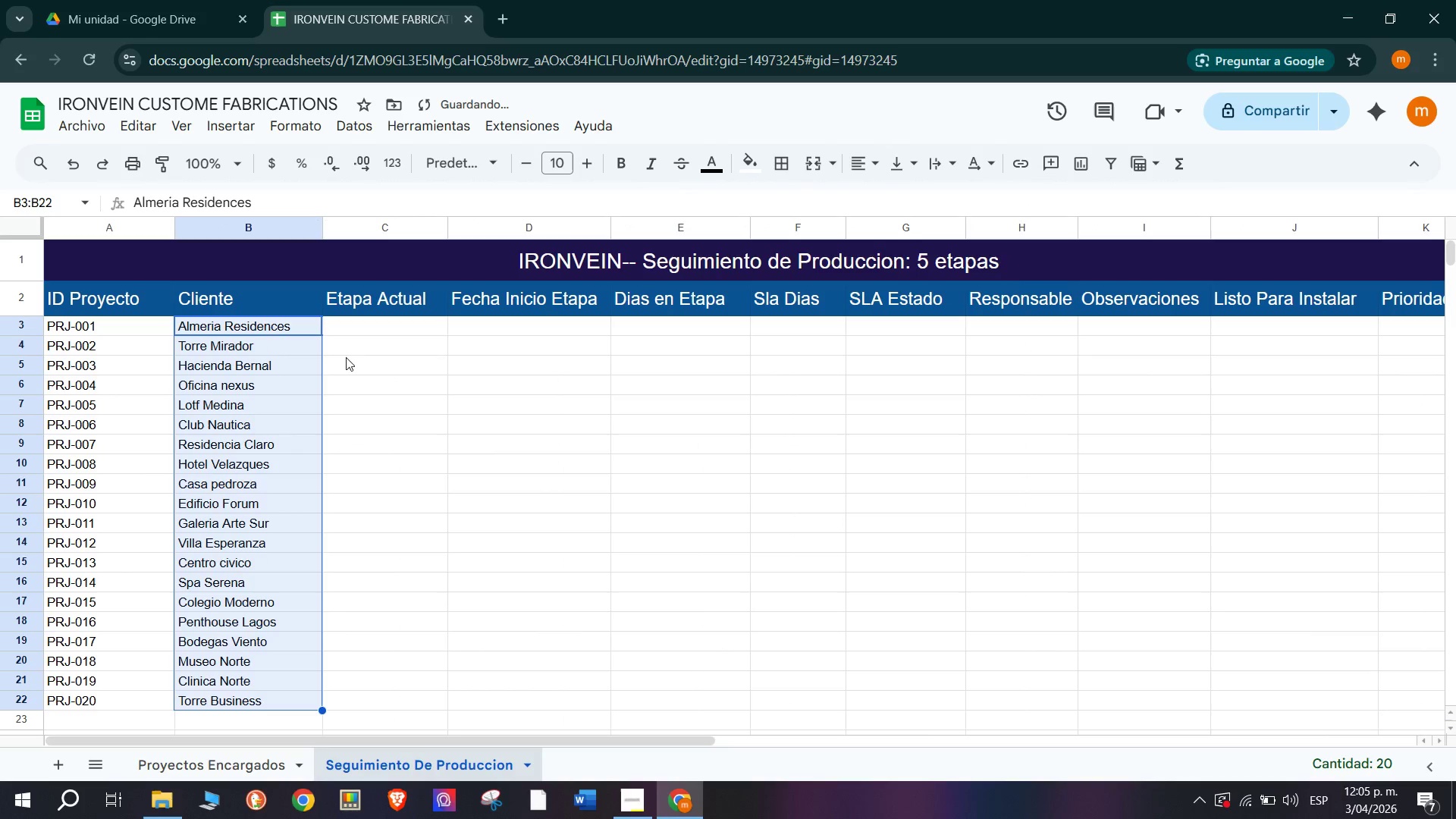 
scroll: coordinate [372, 441], scroll_direction: down, amount: 1.0